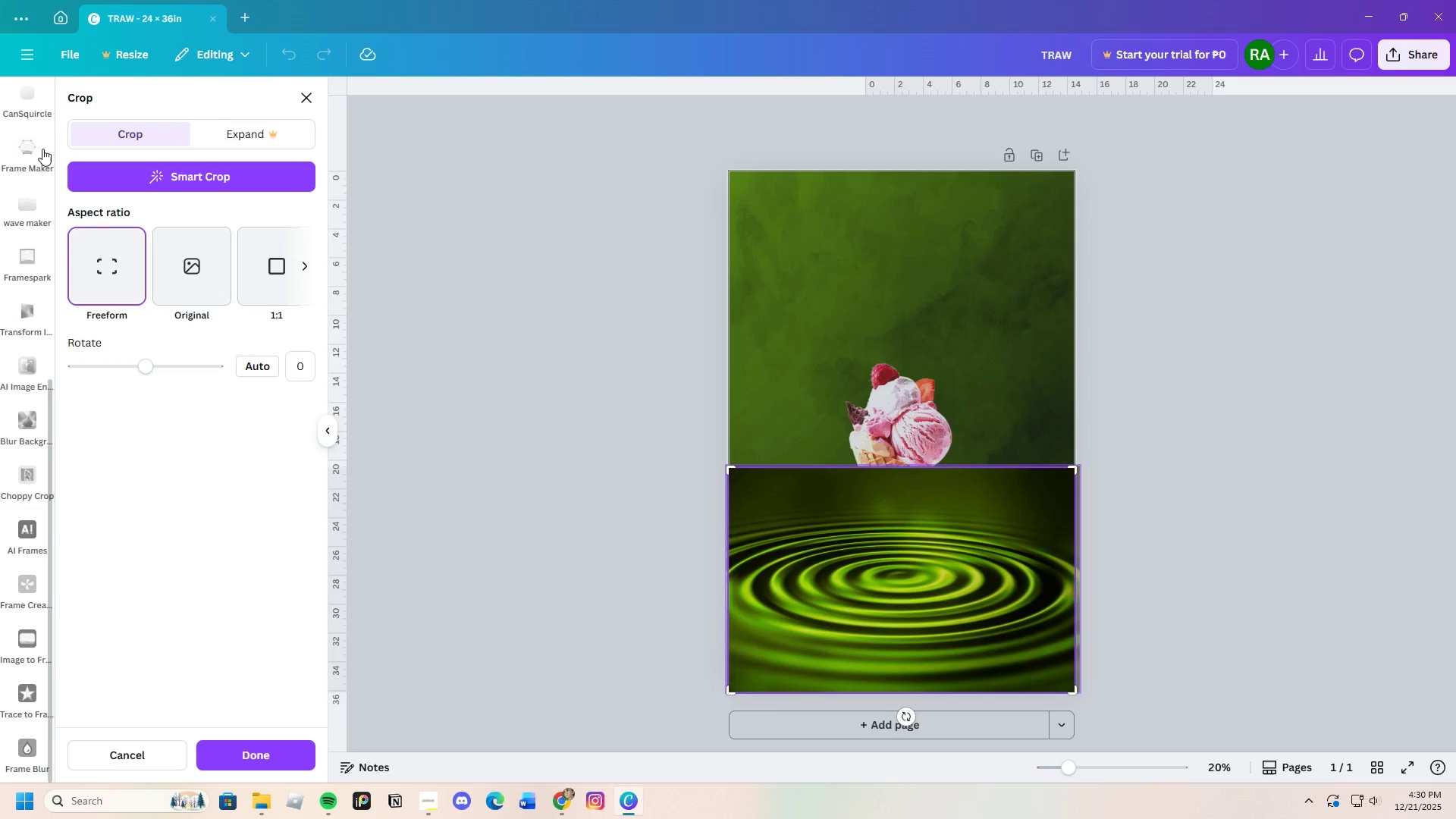 
scroll: coordinate [0, 235], scroll_direction: up, amount: 7.0
 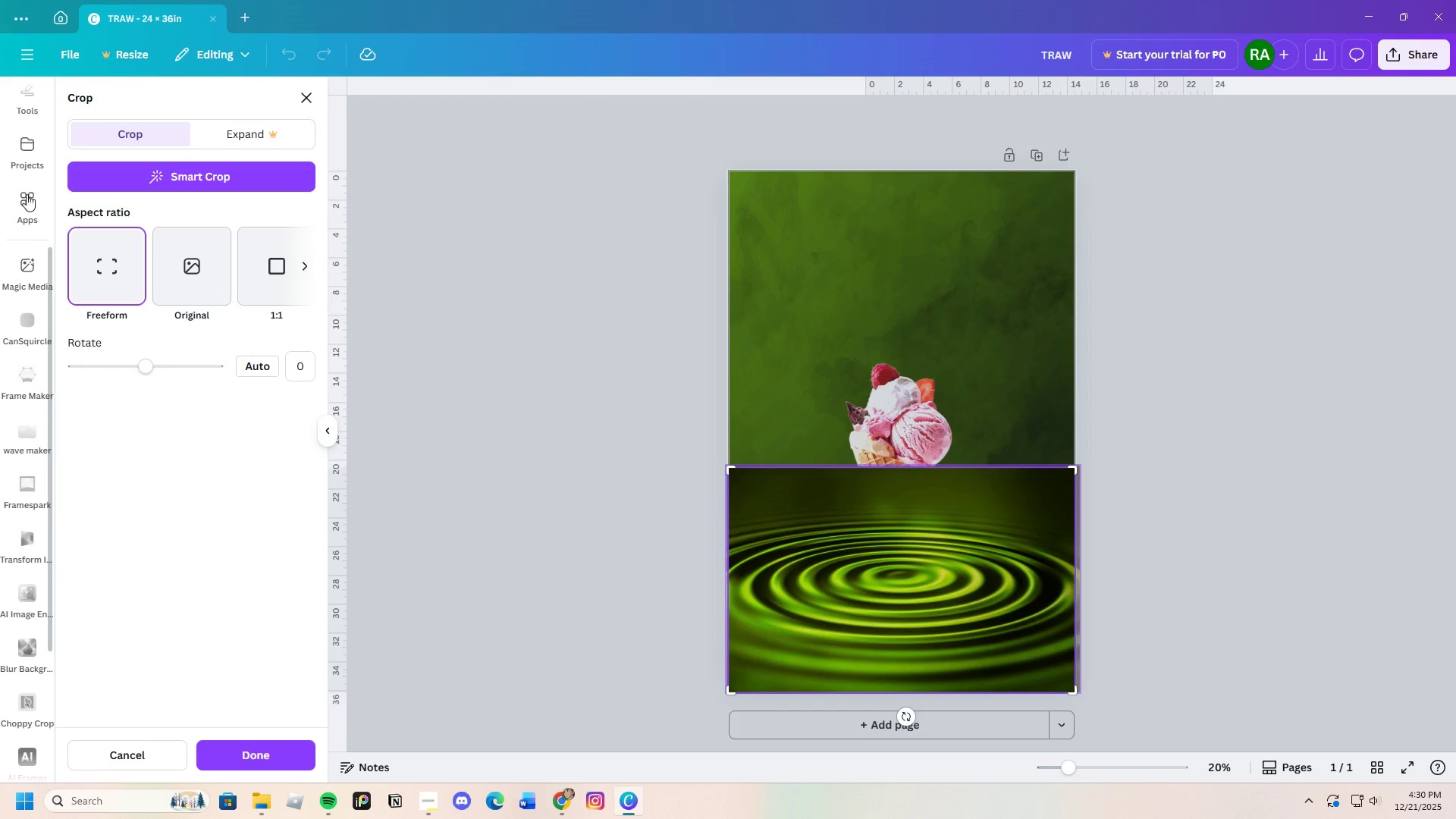 
left_click([27, 196])
 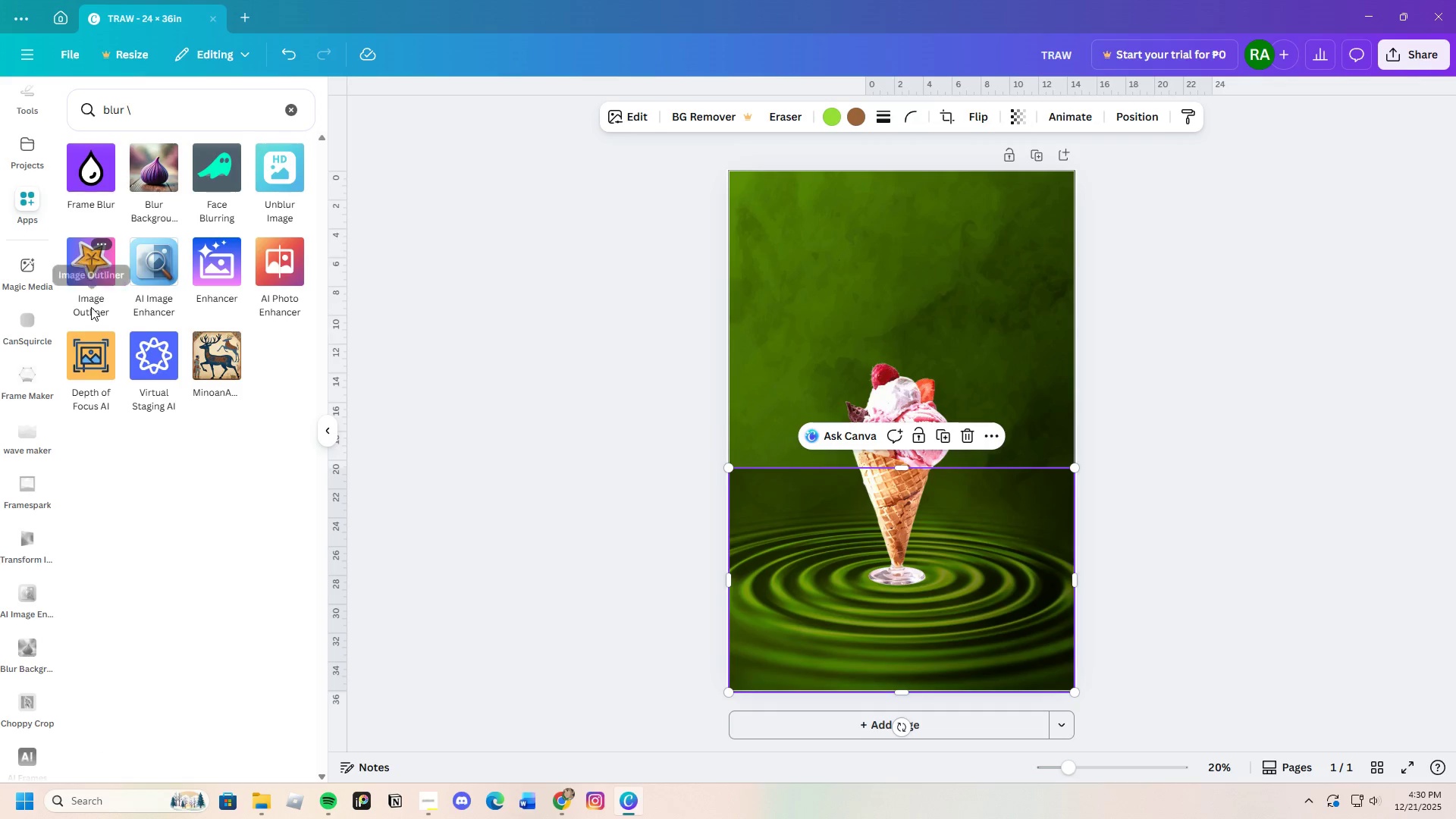 
left_click([90, 280])
 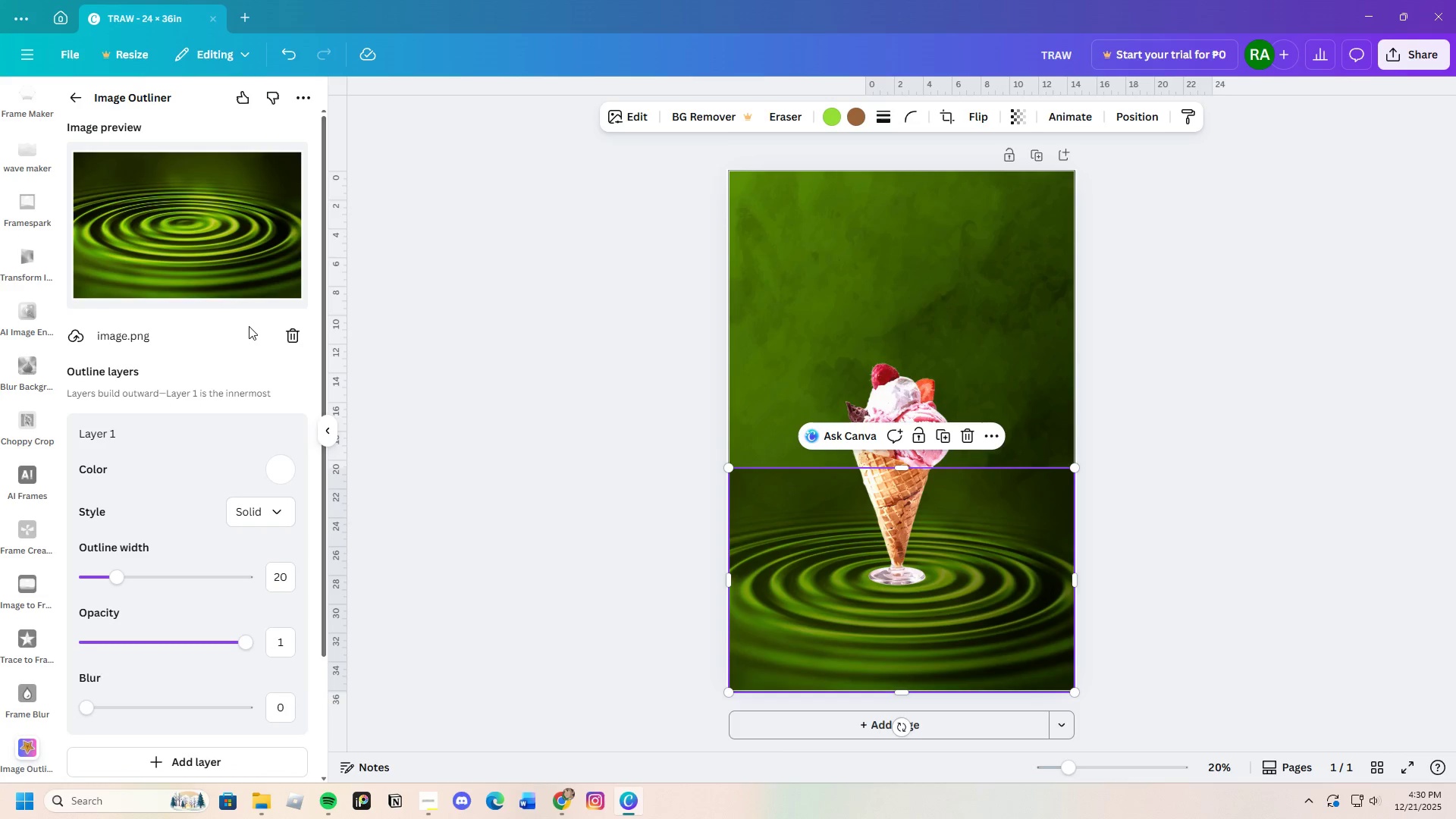 
wait(6.08)
 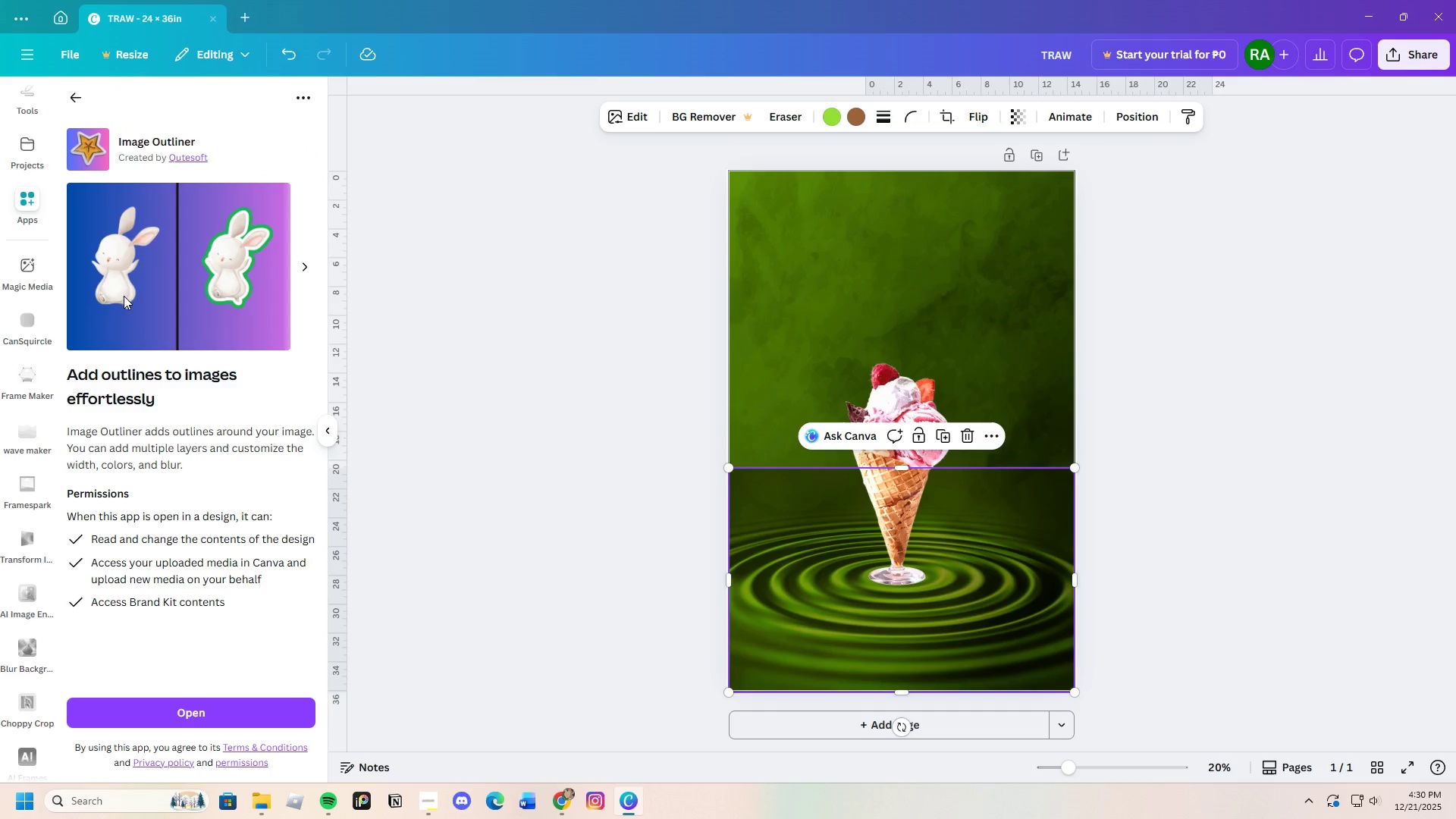 
left_click([93, 179])
 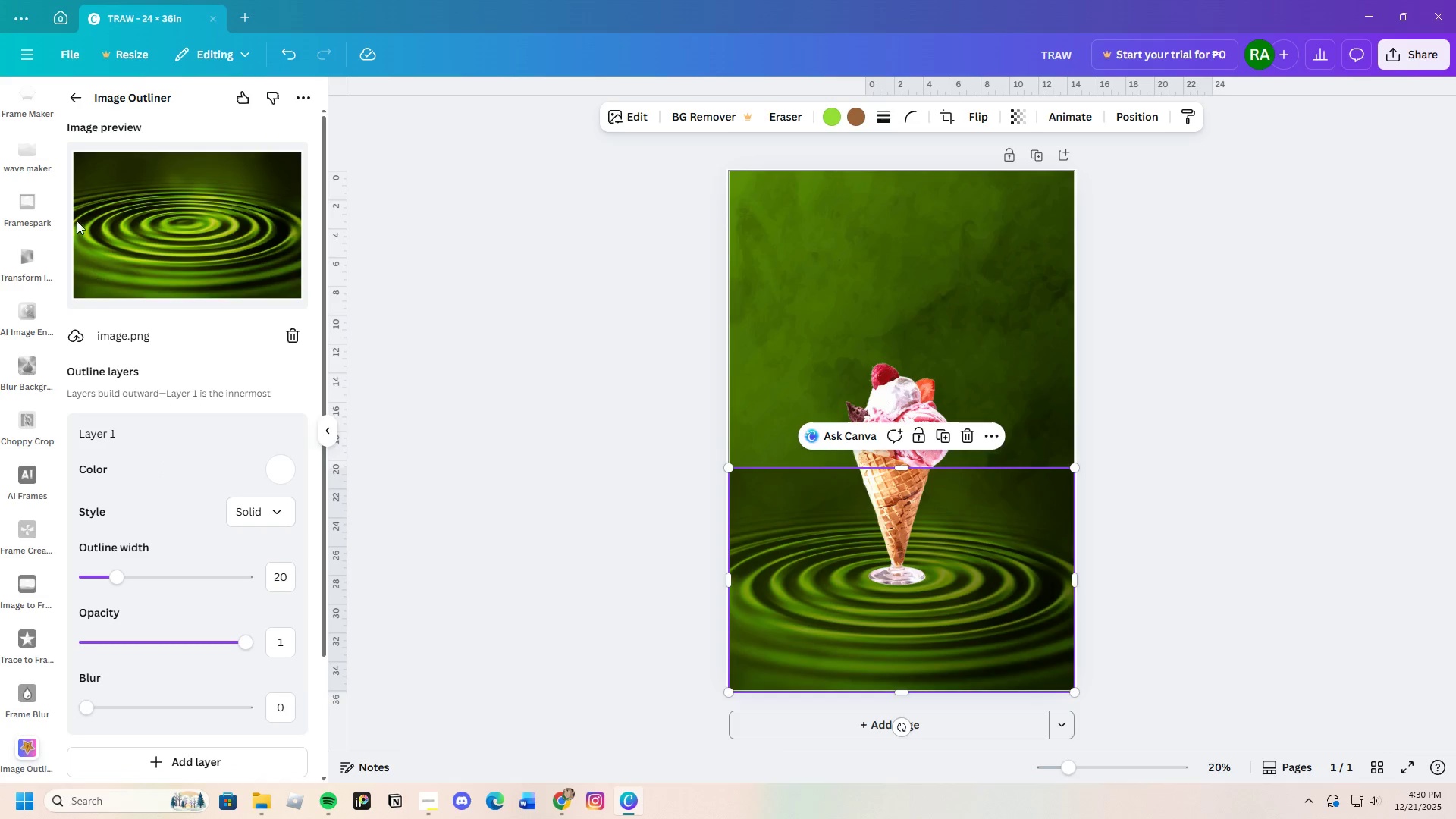 
left_click_drag(start_coordinate=[77, 177], to_coordinate=[181, 170])
 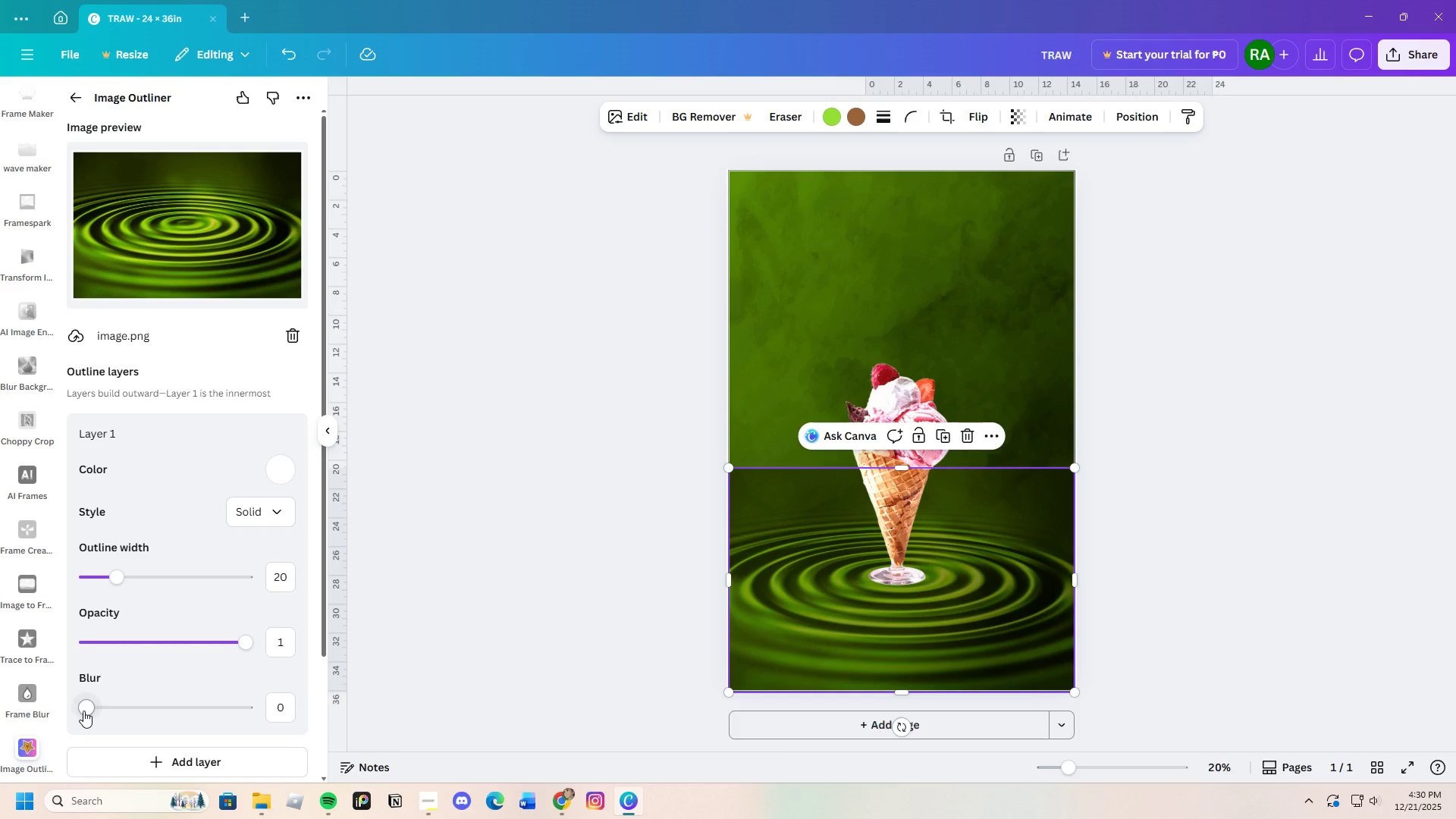 
left_click_drag(start_coordinate=[86, 708], to_coordinate=[150, 714])
 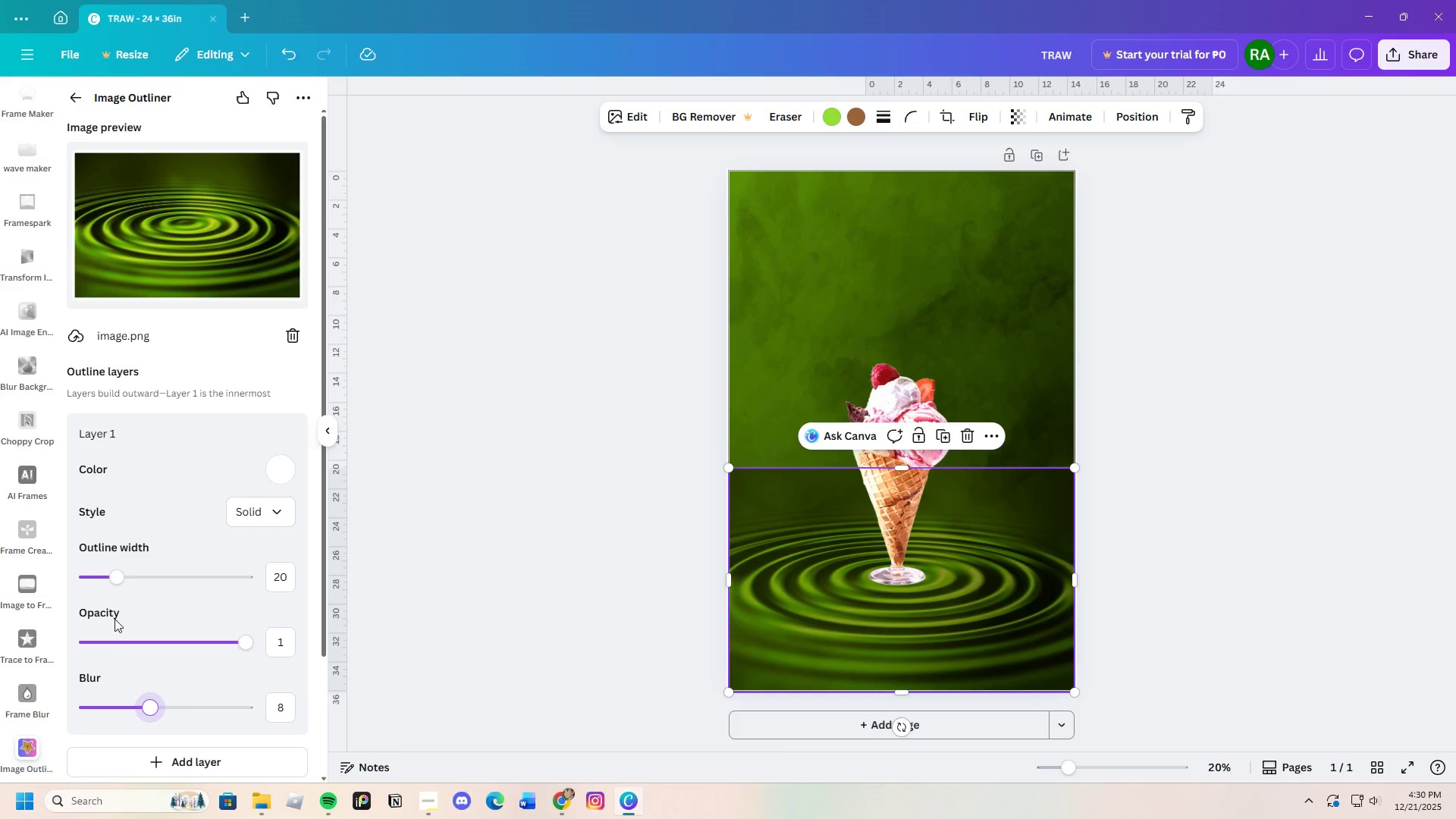 
scroll: coordinate [132, 448], scroll_direction: down, amount: 4.0
 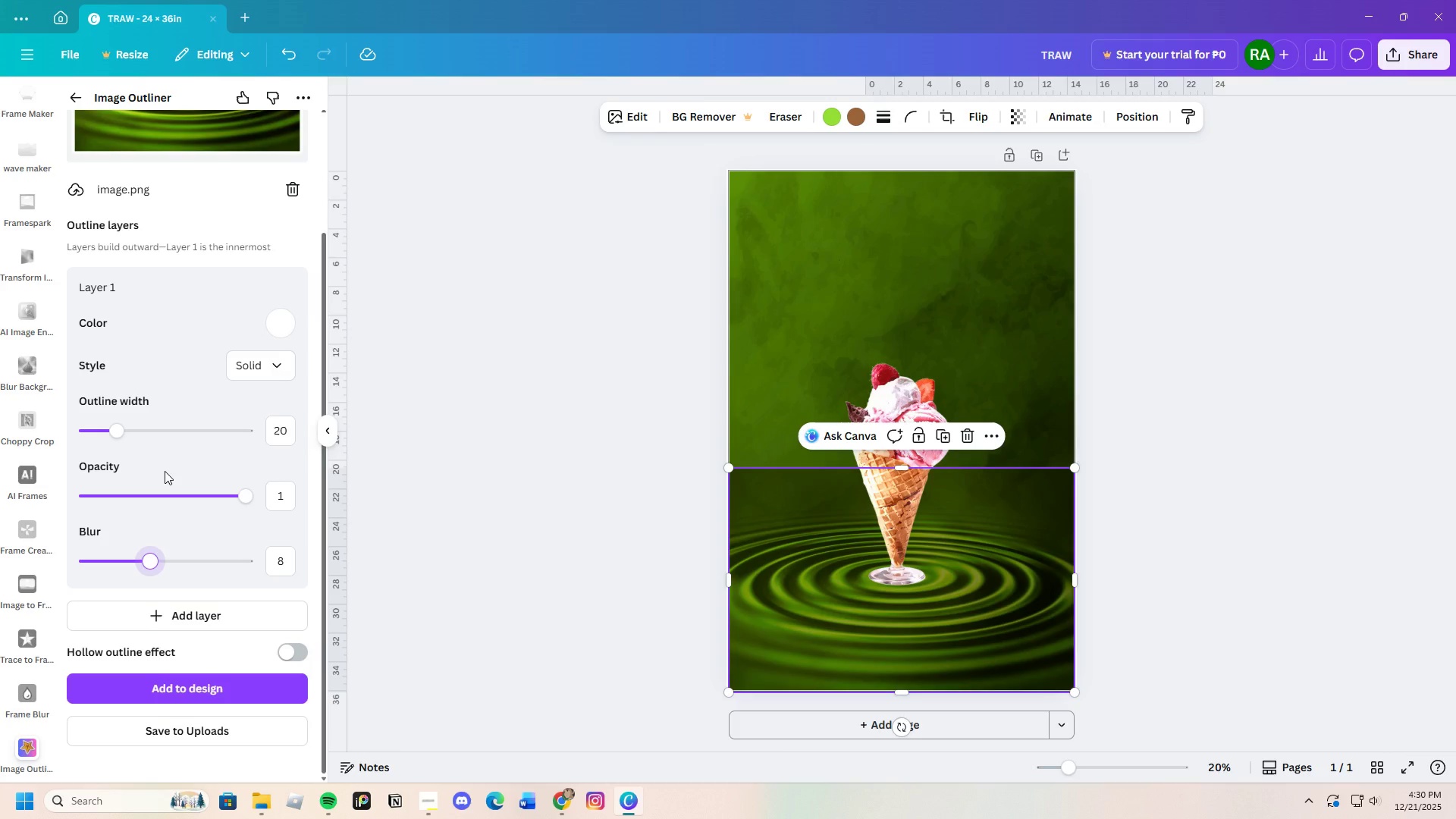 
scroll: coordinate [122, 391], scroll_direction: up, amount: 7.0
 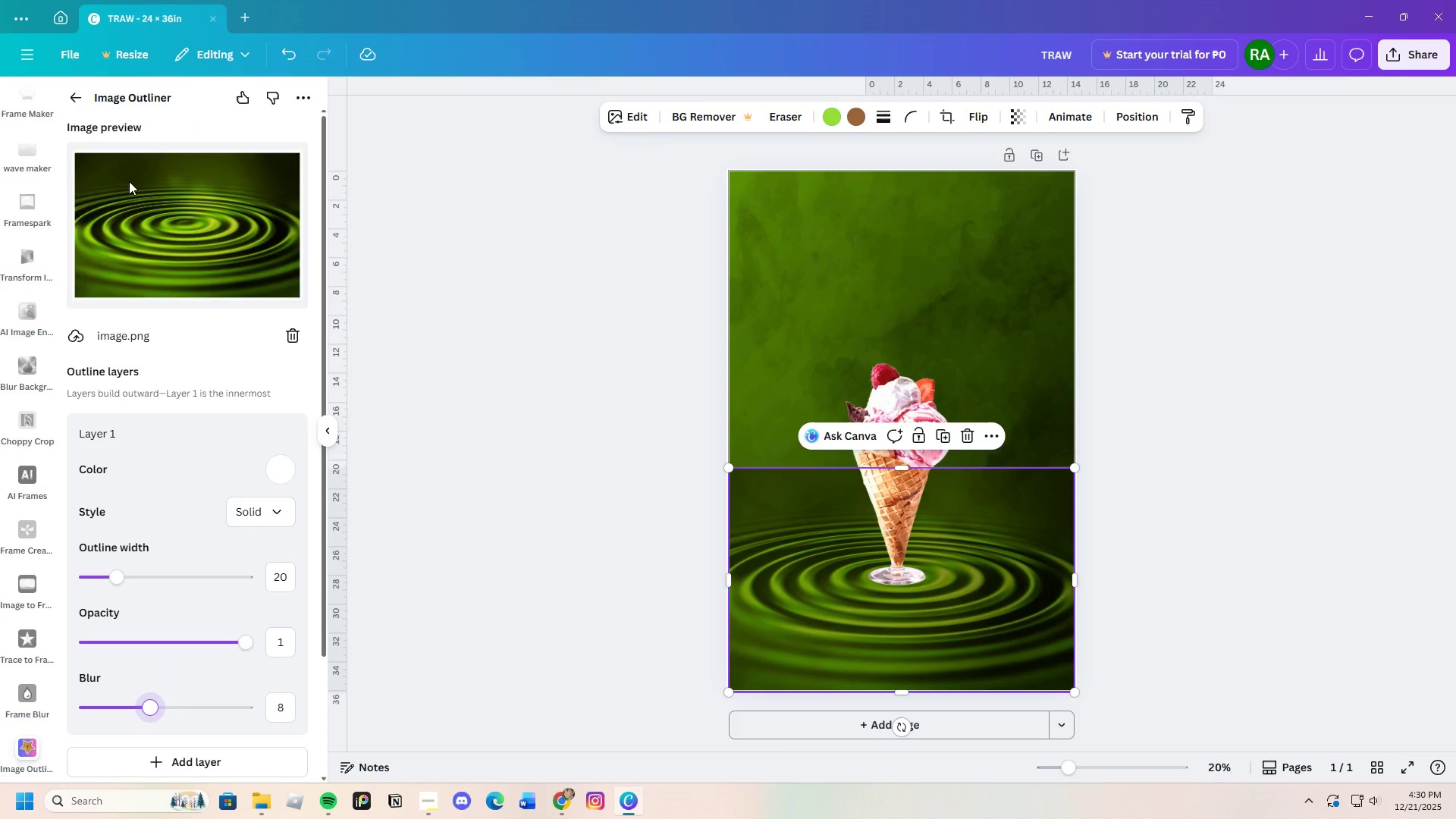 
left_click_drag(start_coordinate=[140, 173], to_coordinate=[88, 178])
 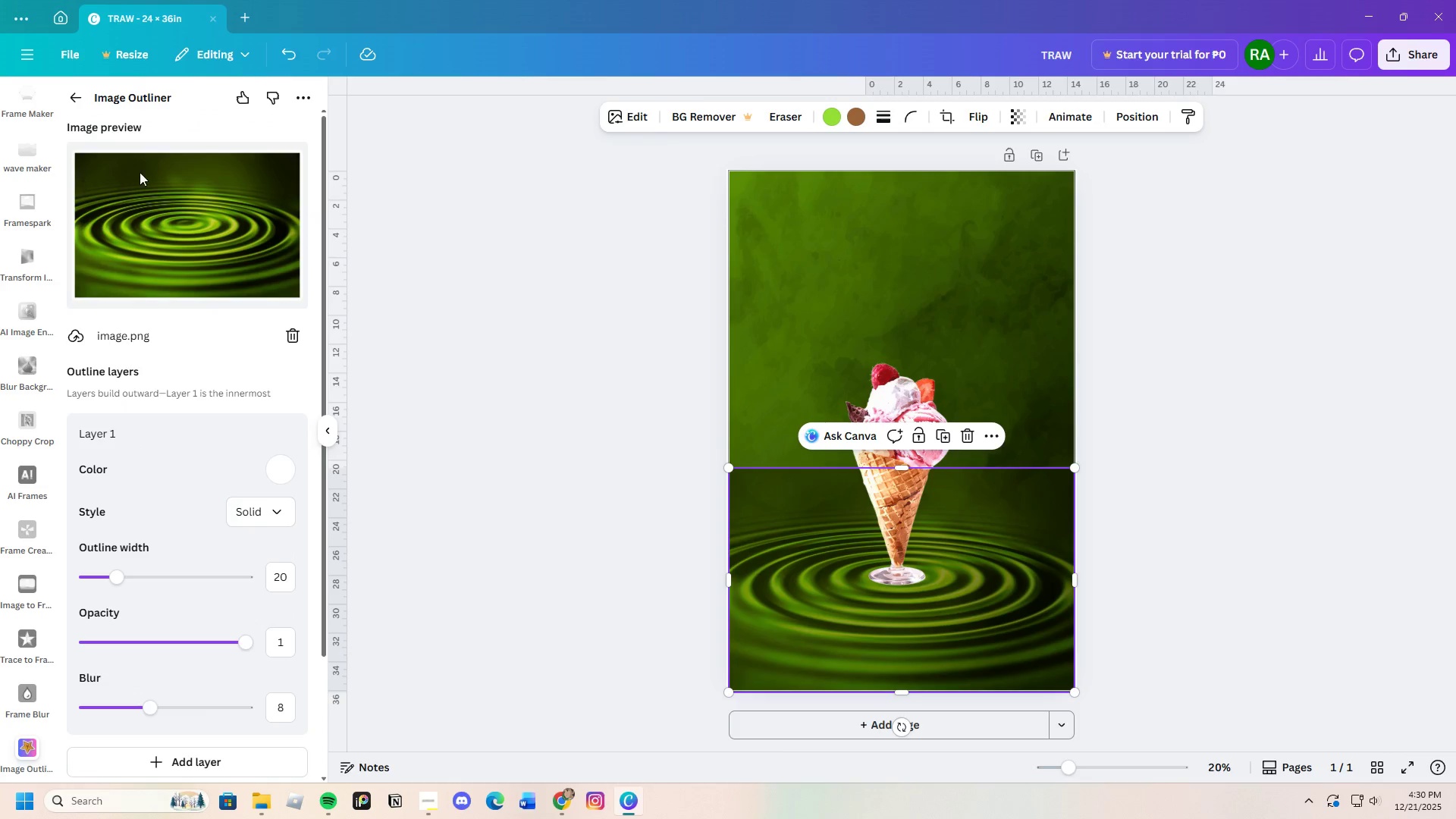 
left_click_drag(start_coordinate=[140, 172], to_coordinate=[275, 187])
 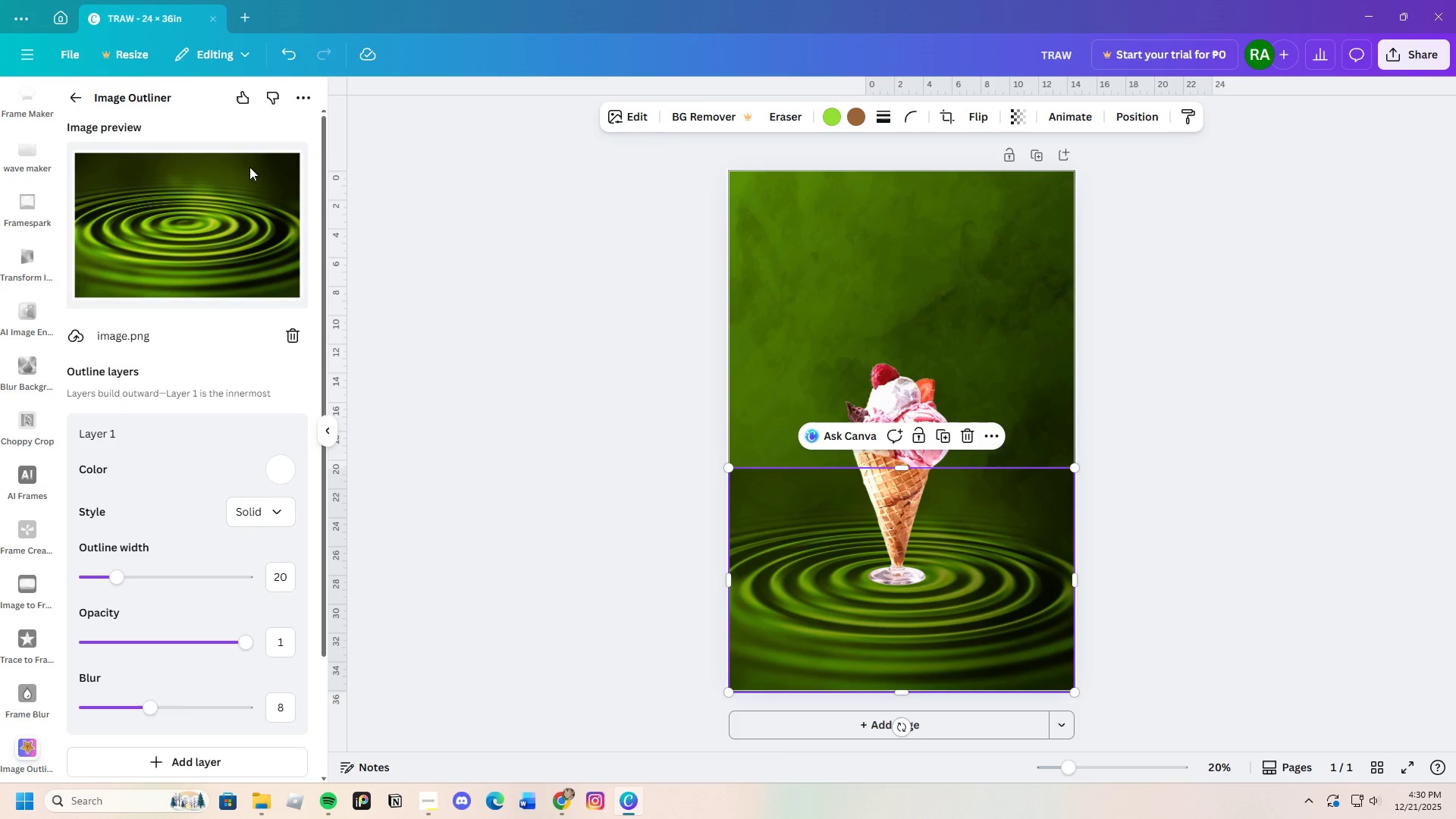 
left_click_drag(start_coordinate=[276, 175], to_coordinate=[169, 159])
 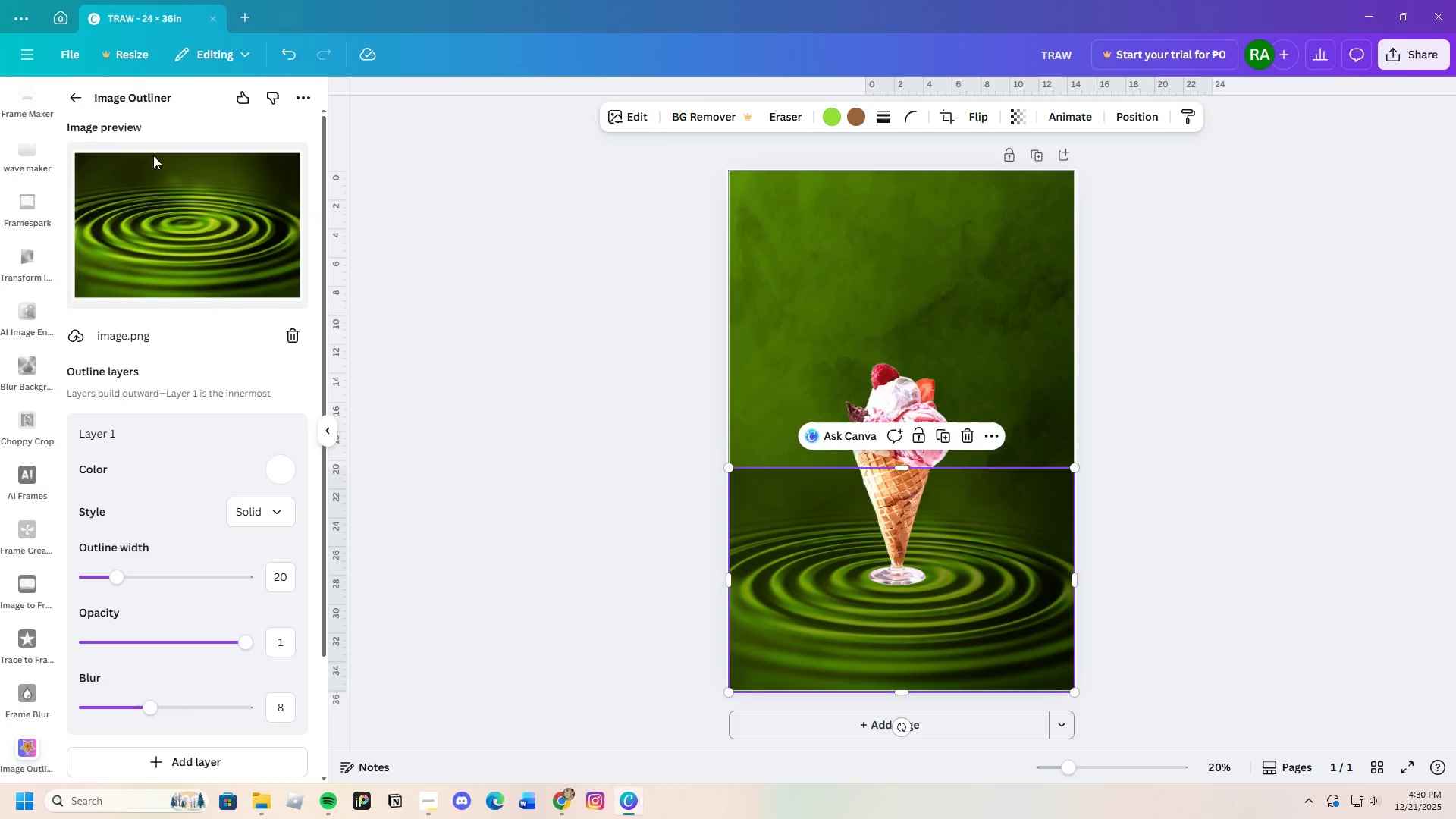 
left_click_drag(start_coordinate=[206, 159], to_coordinate=[119, 155])
 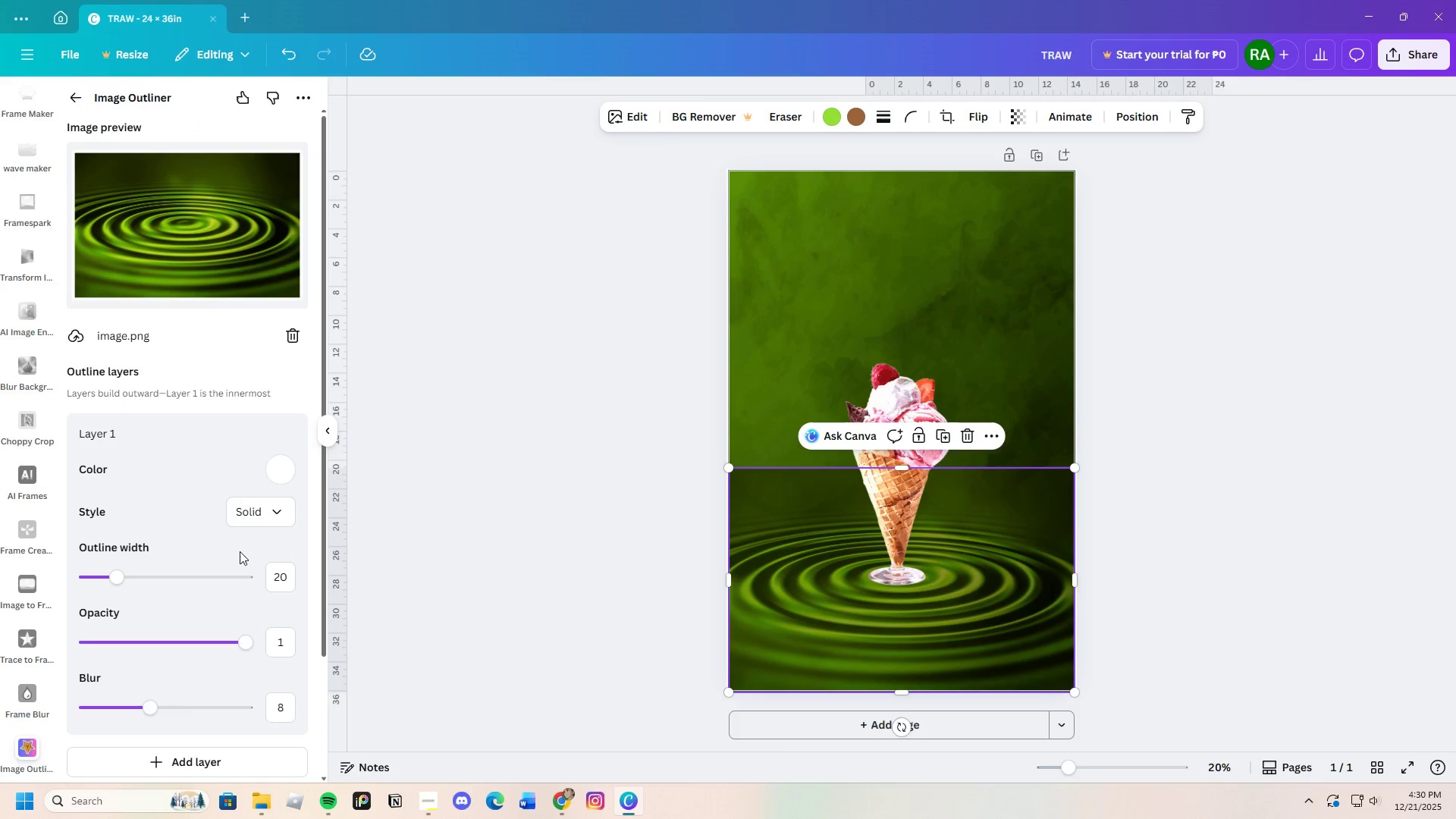 
scroll: coordinate [197, 664], scroll_direction: down, amount: 8.0
 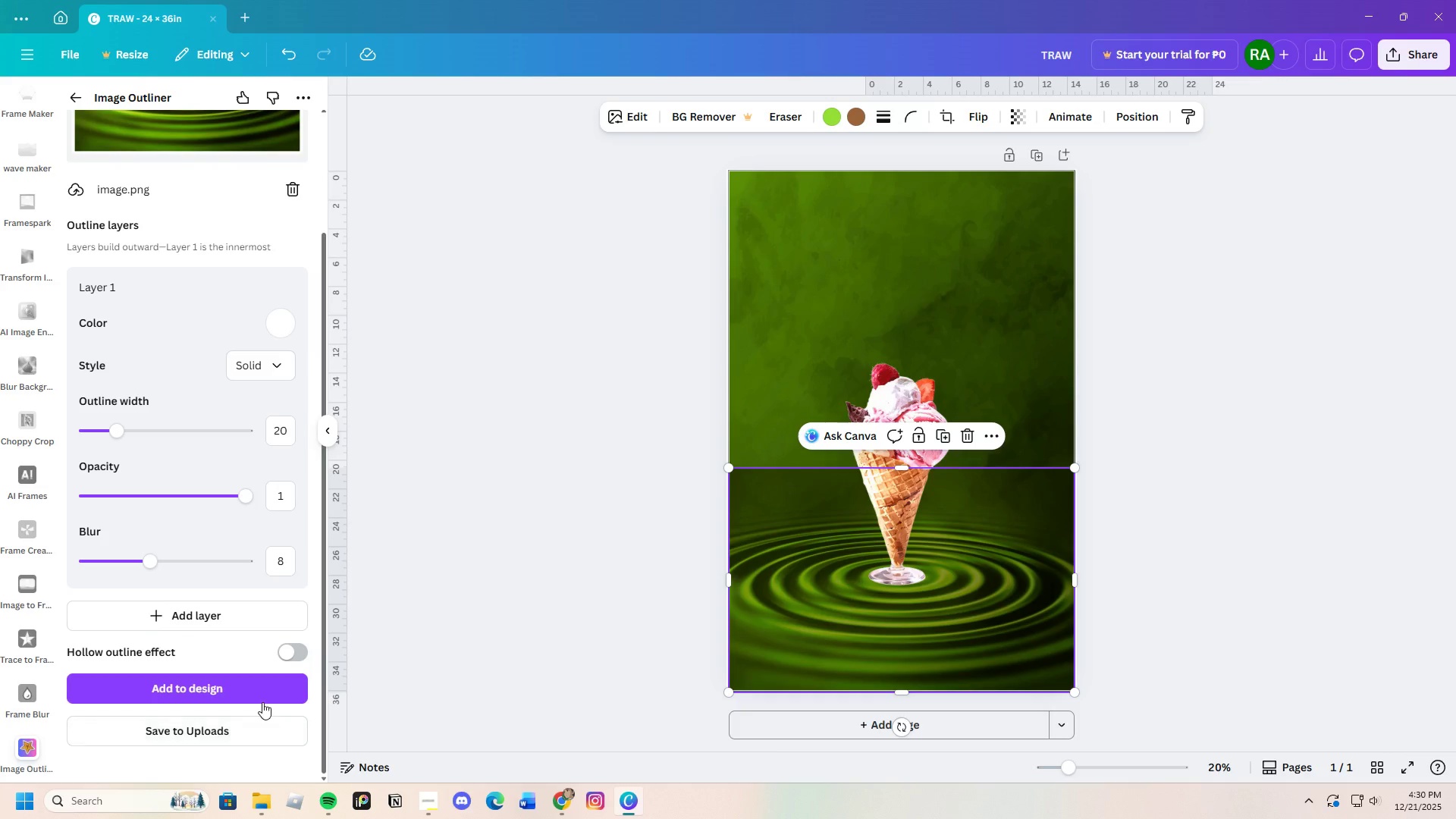 
left_click([243, 691])
 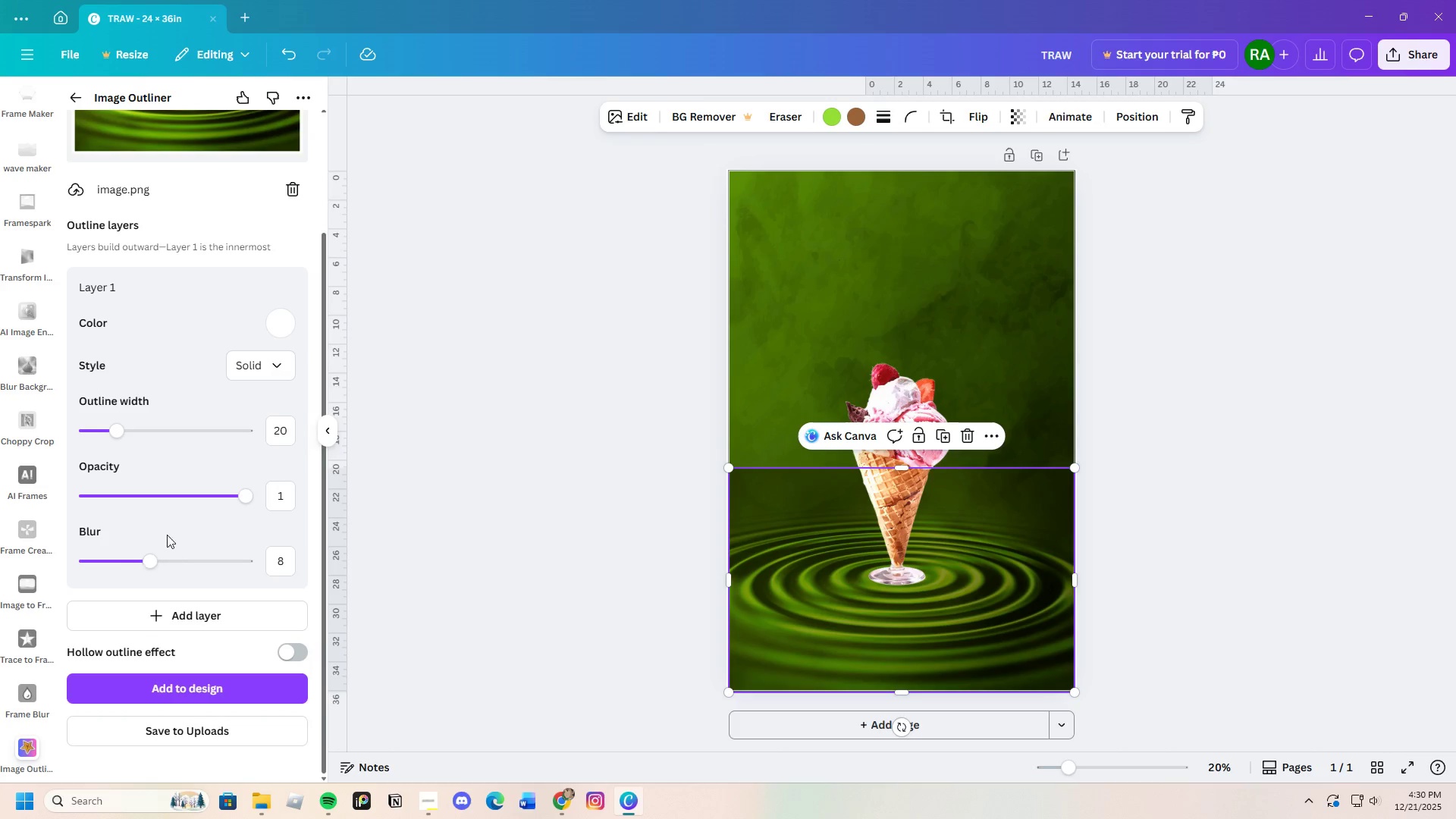 
scroll: coordinate [149, 365], scroll_direction: up, amount: 7.0
 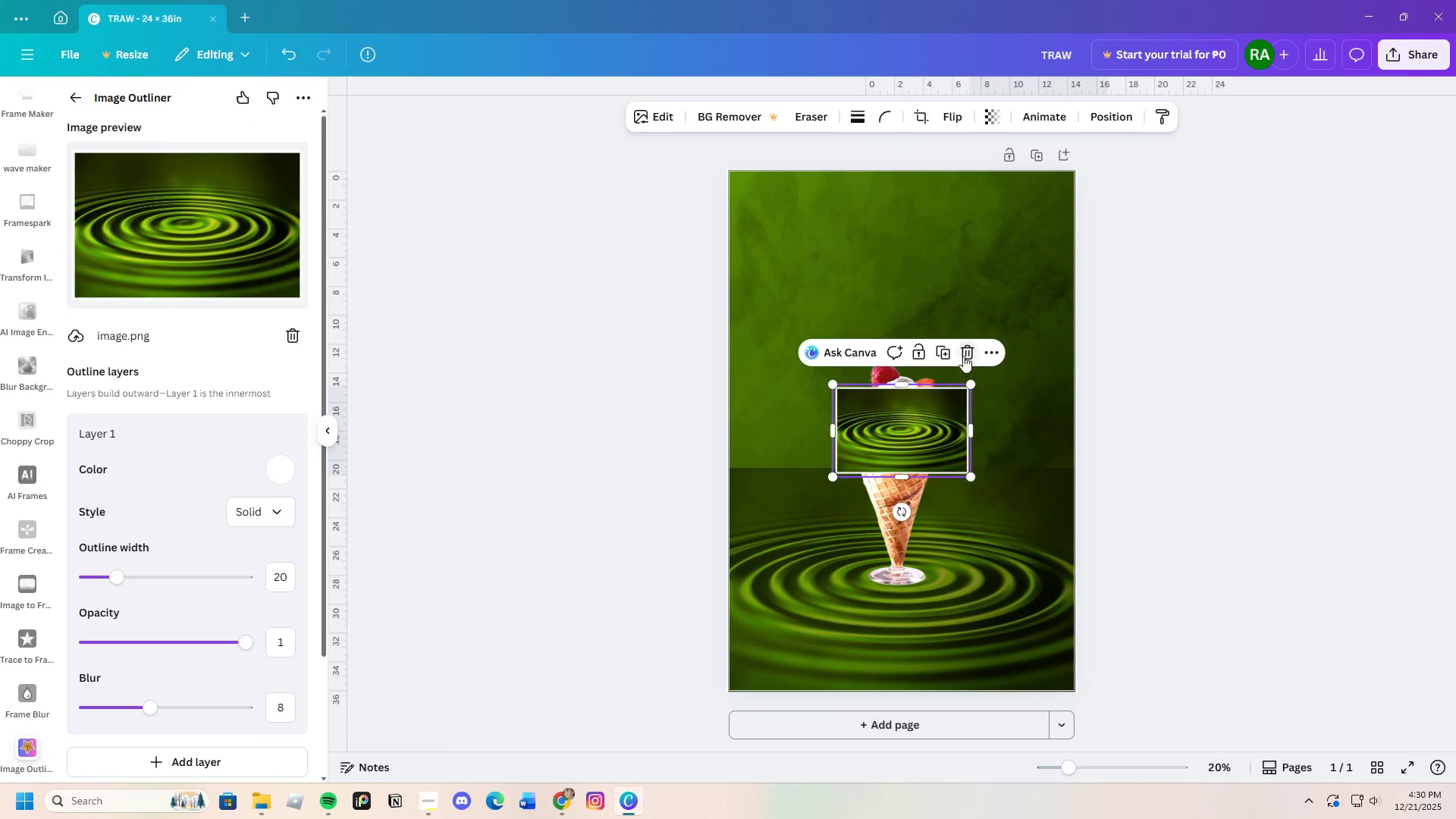 
left_click([963, 347])
 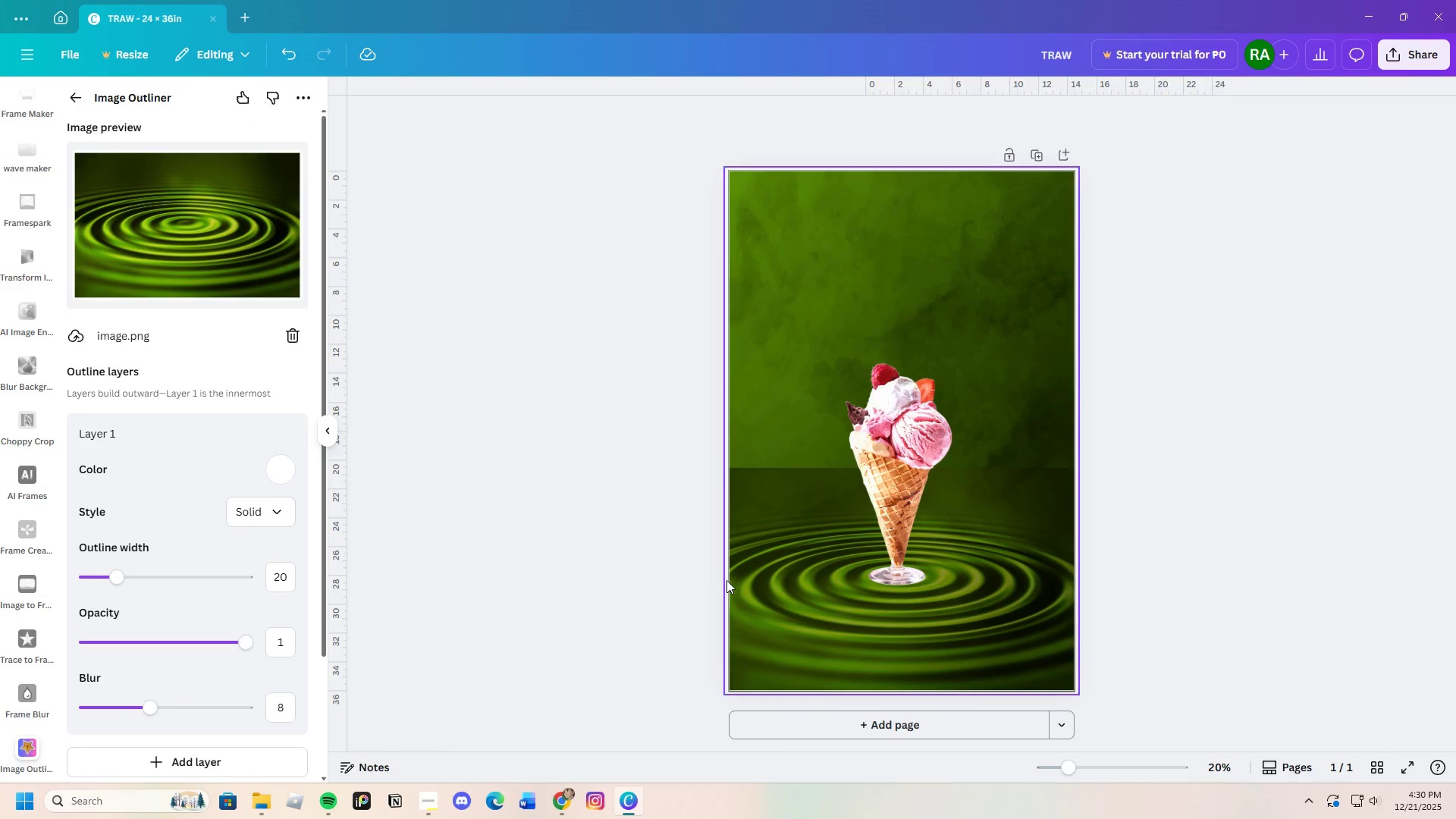 
left_click([779, 555])
 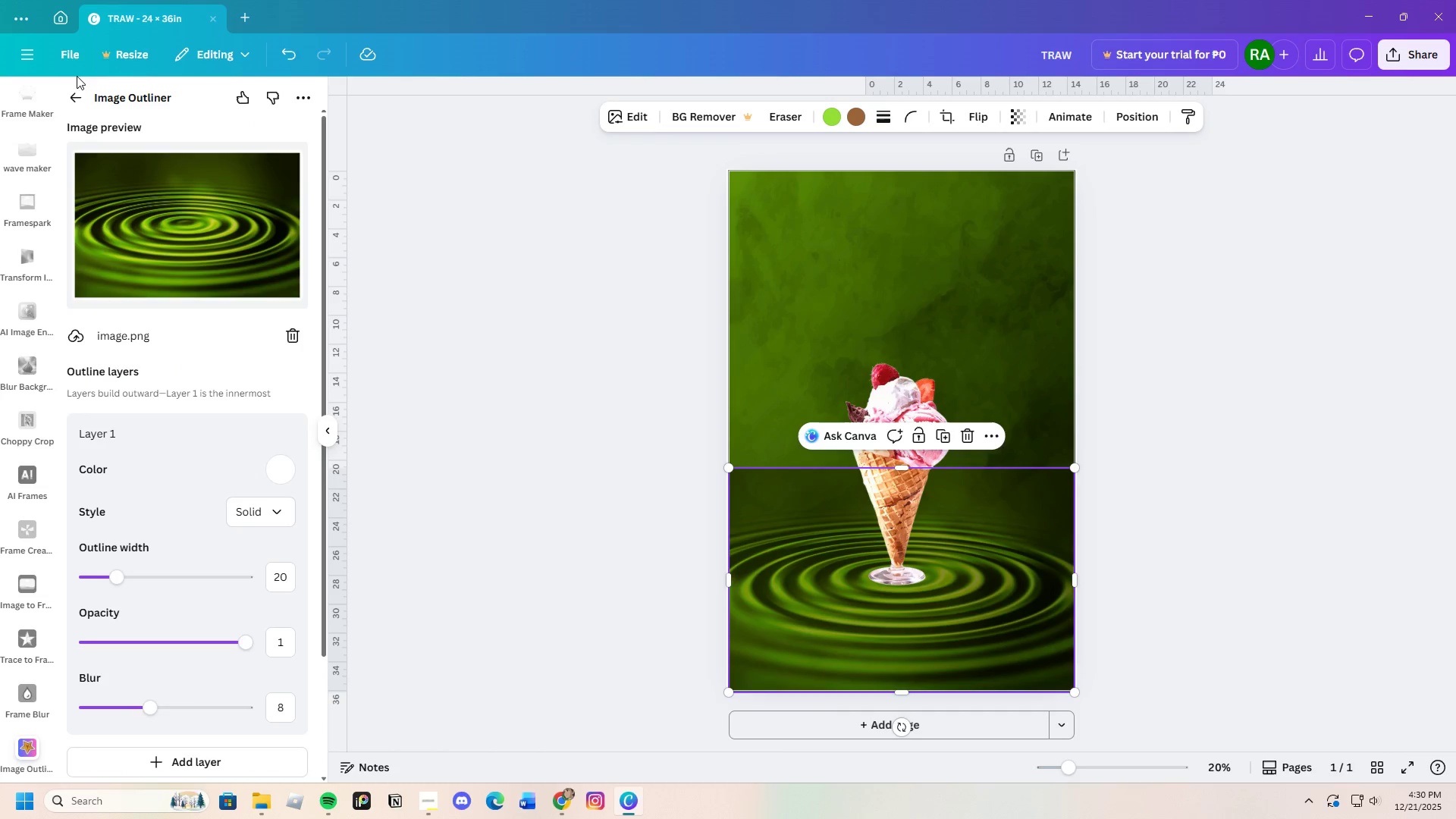 
left_click([84, 93])
 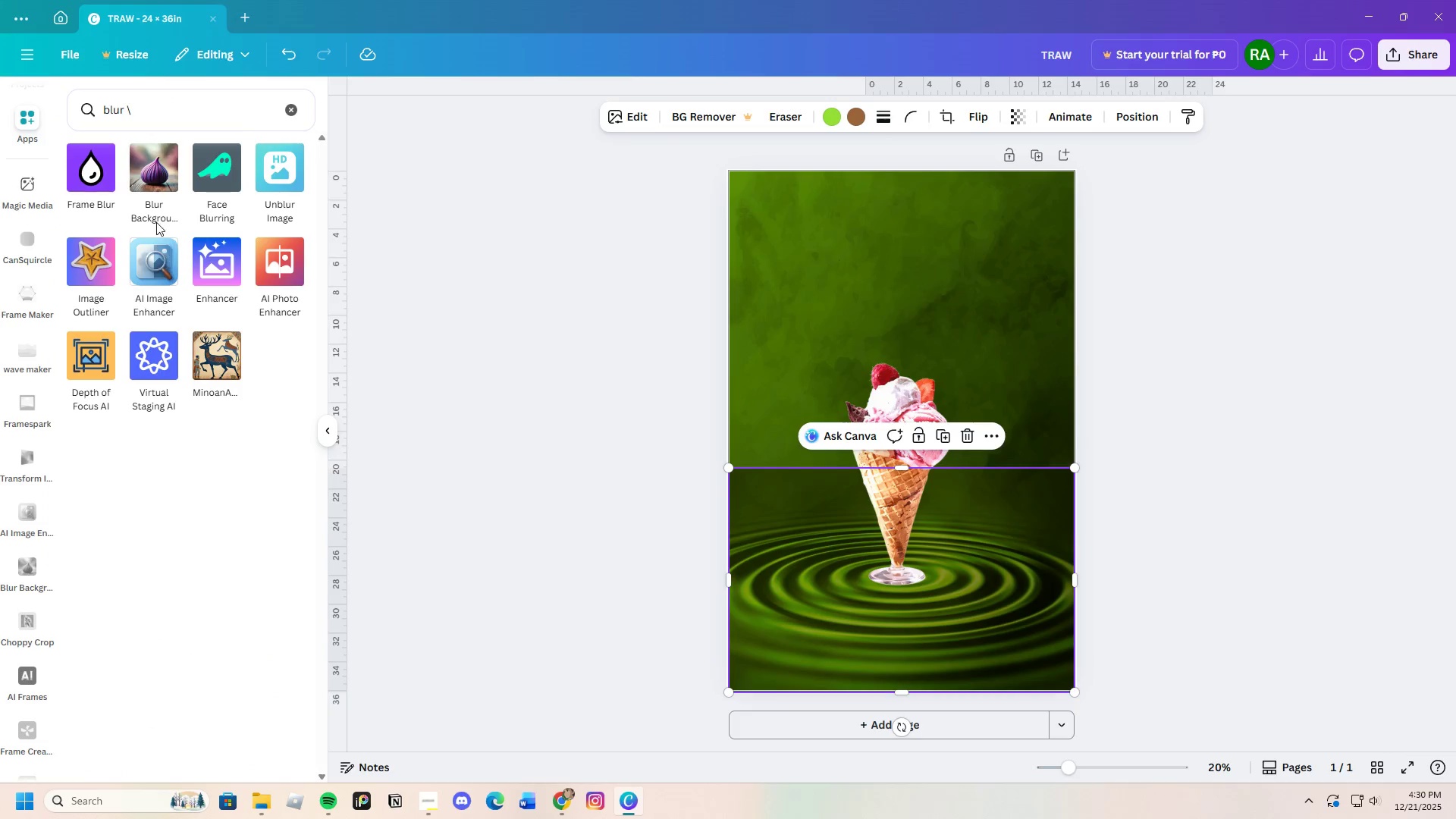 
left_click([152, 165])
 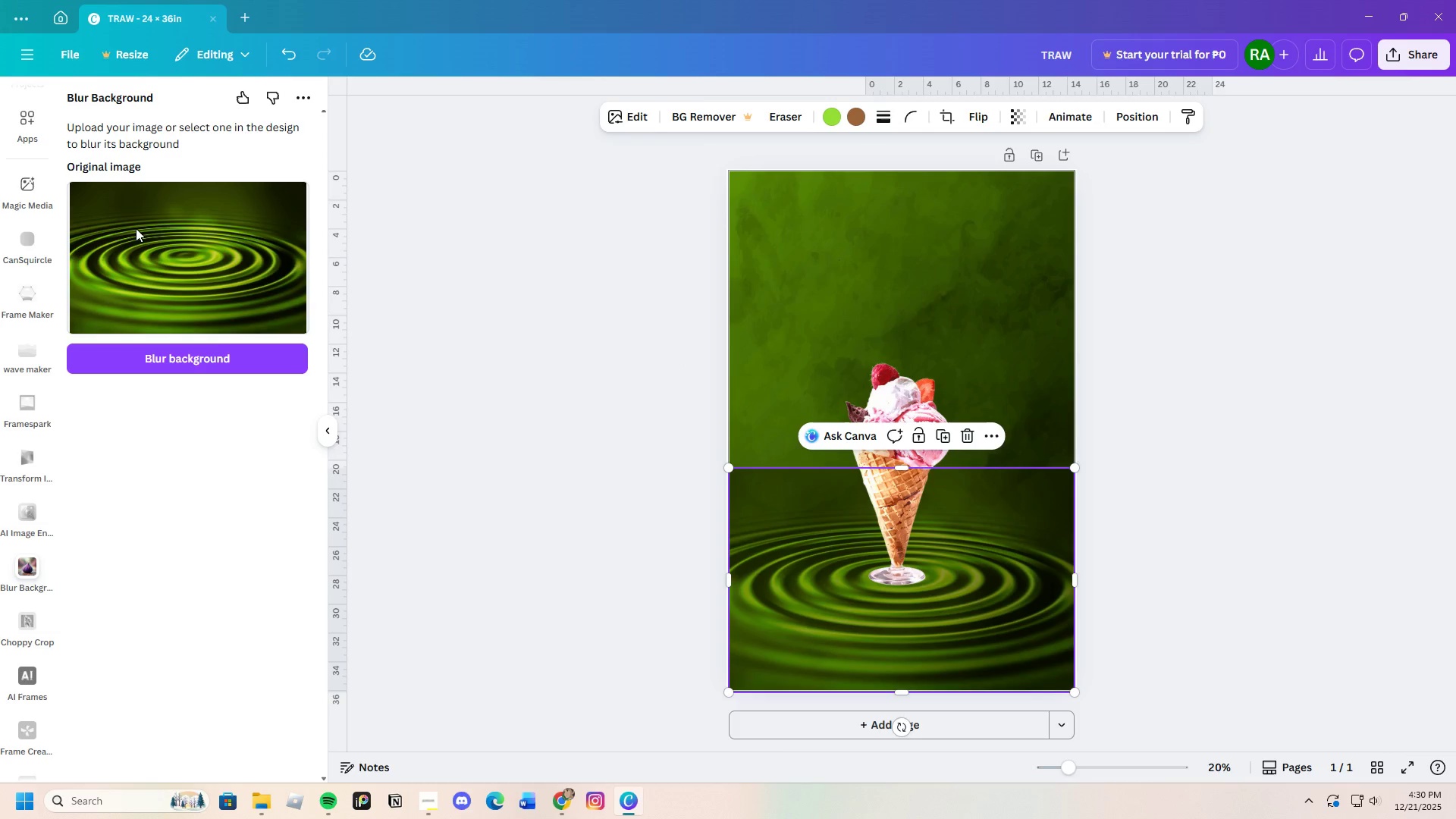 
left_click([211, 363])
 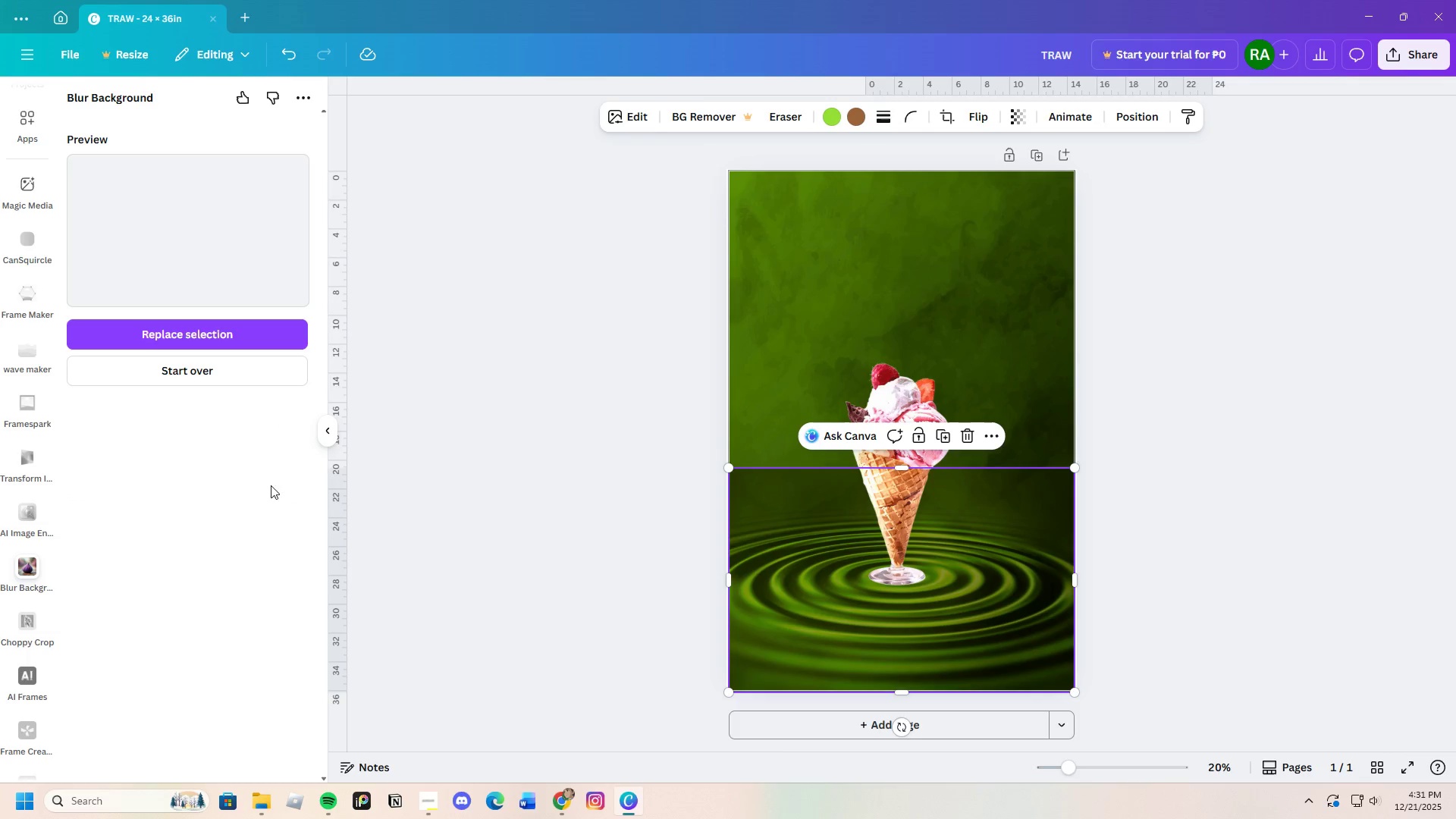 
wait(15.09)
 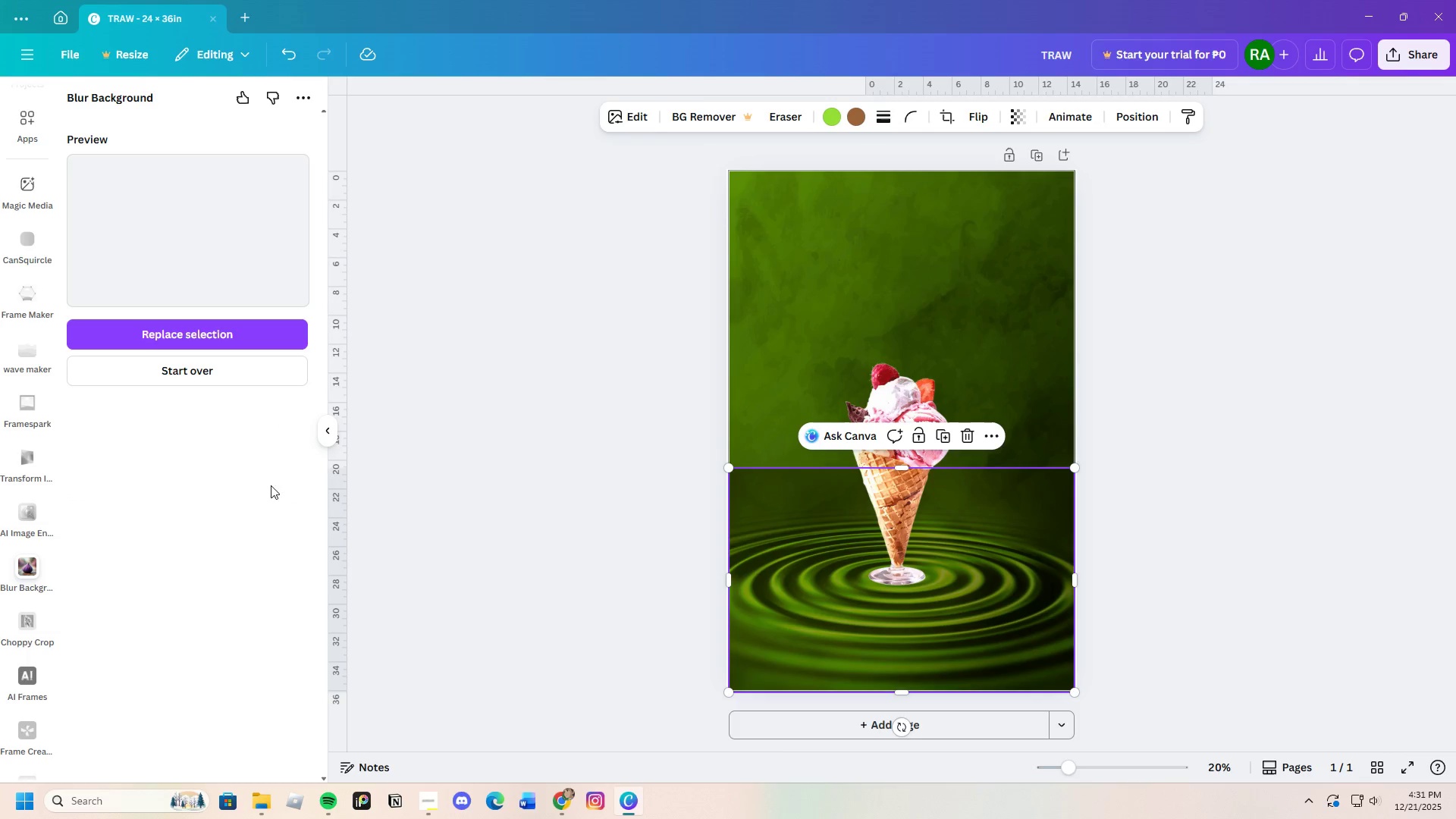 
left_click([247, 337])
 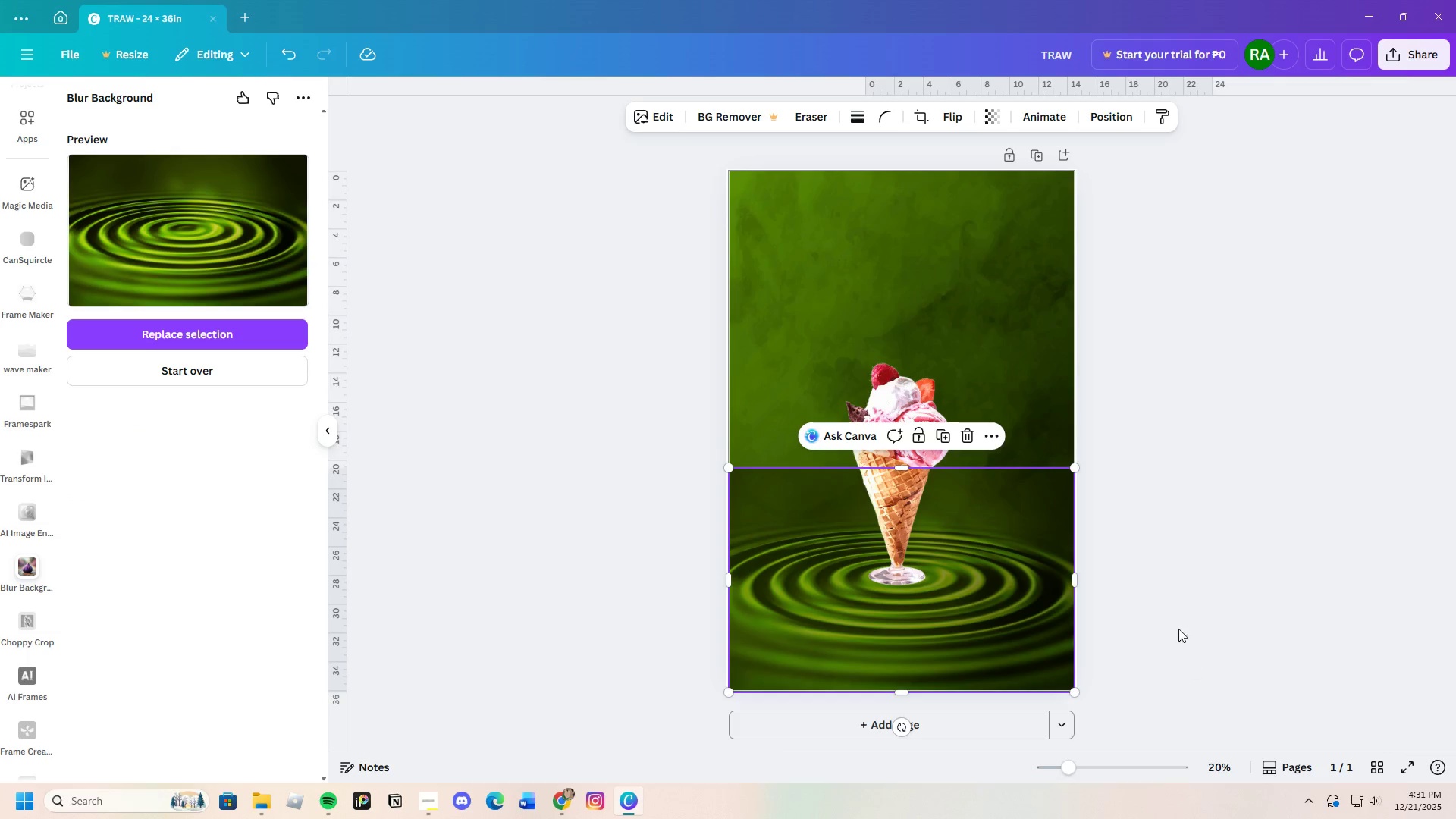 
left_click([789, 423])
 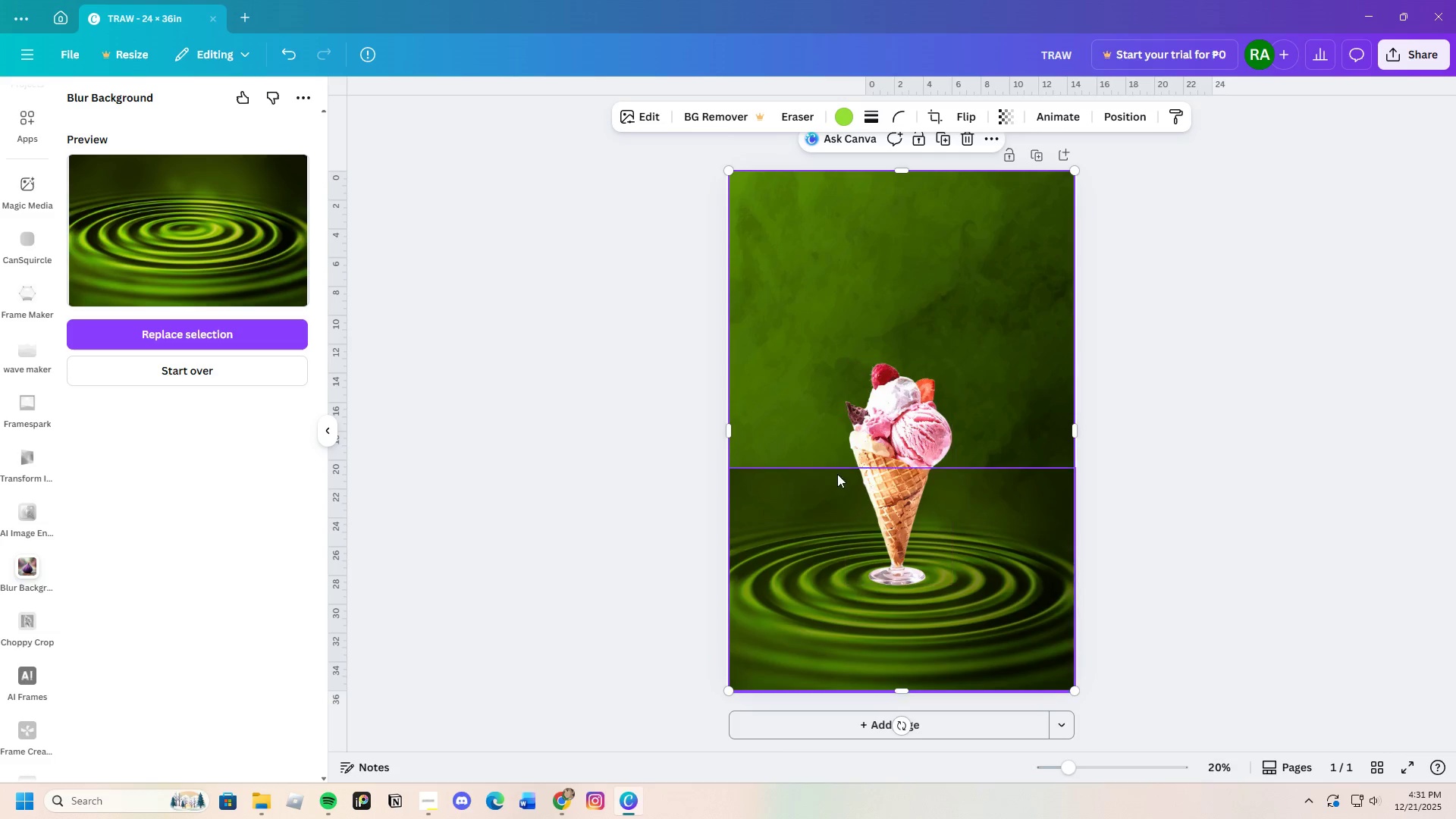 
left_click([794, 483])
 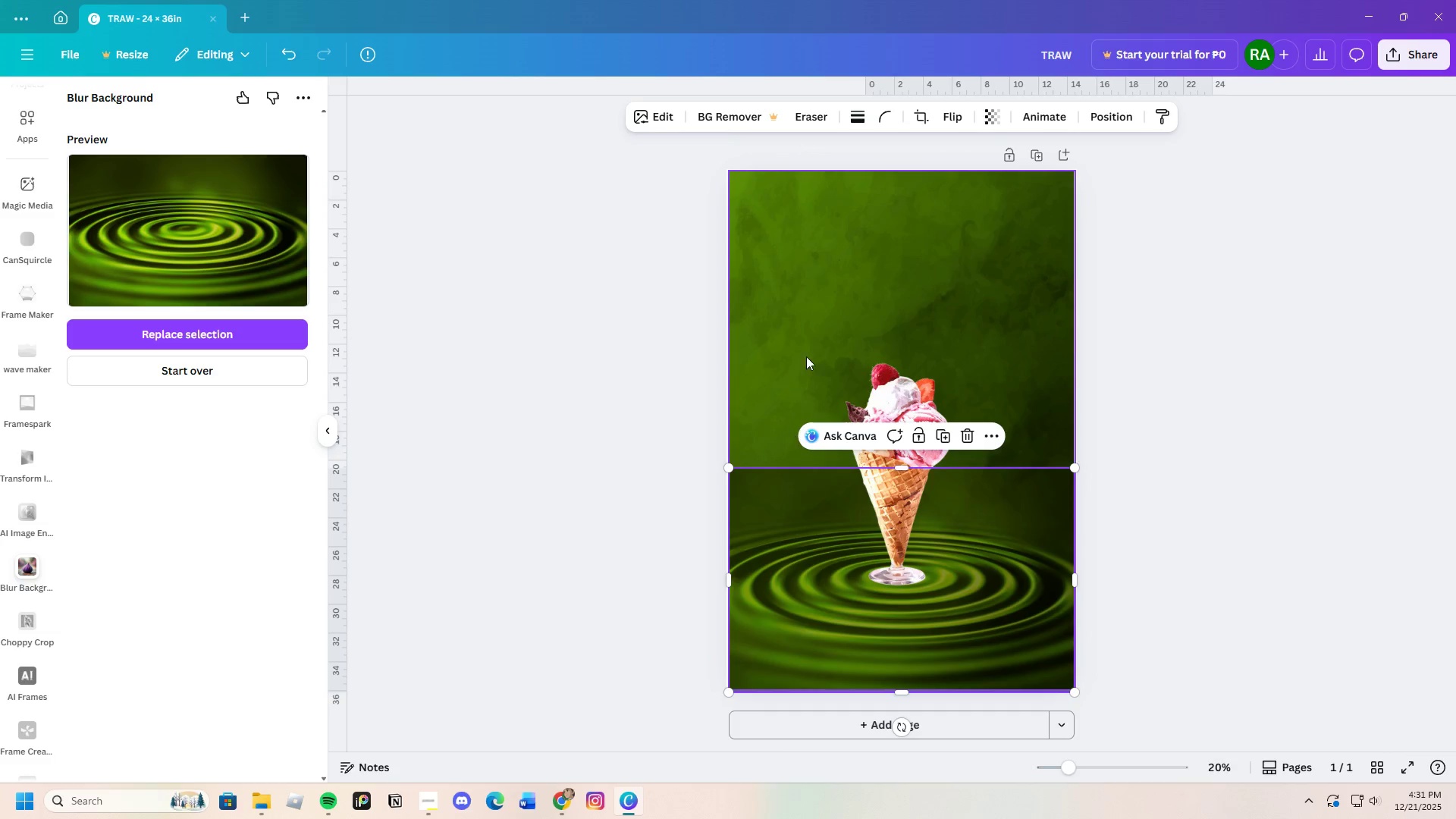 
left_click([808, 352])
 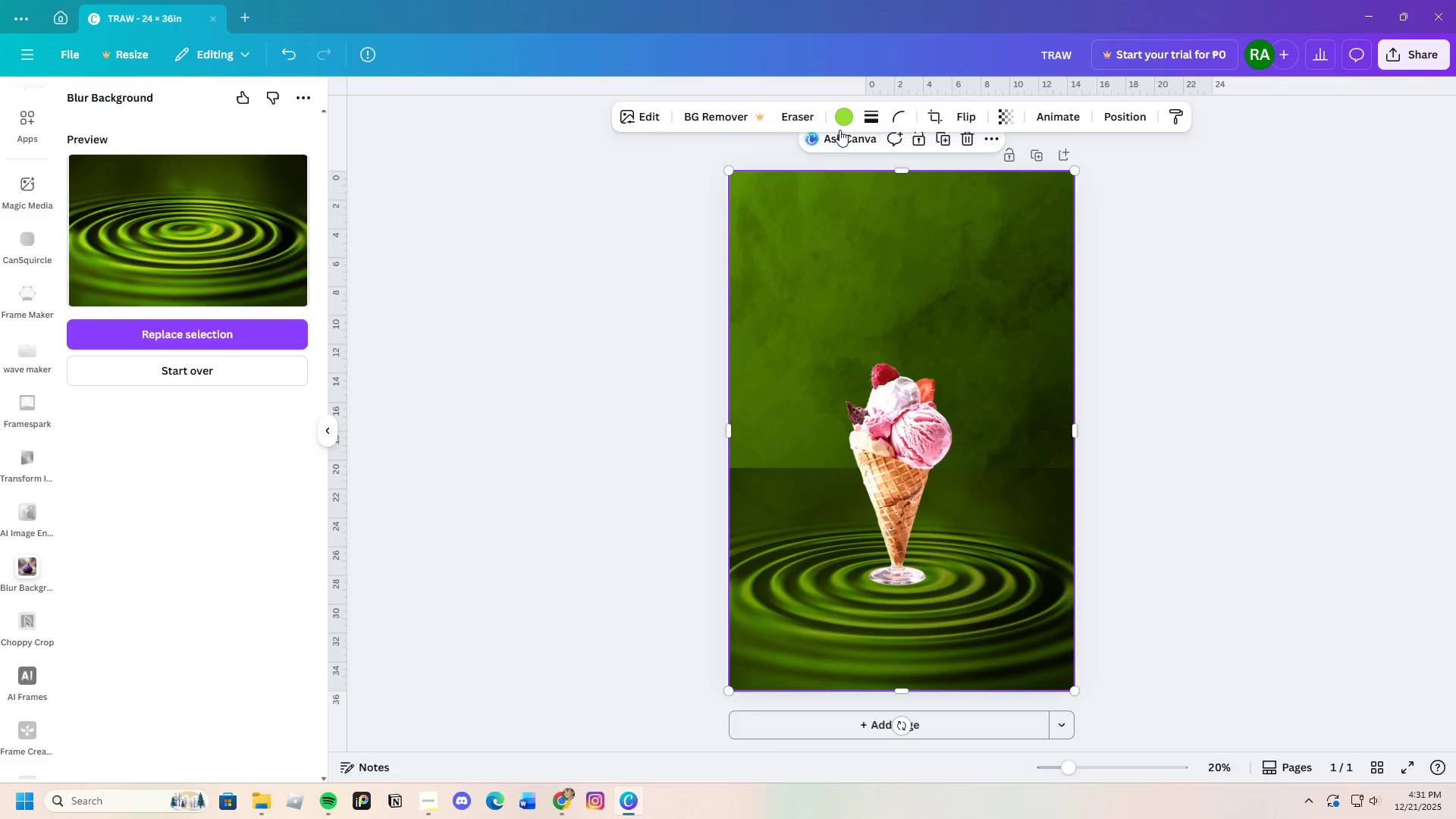 
left_click([843, 109])
 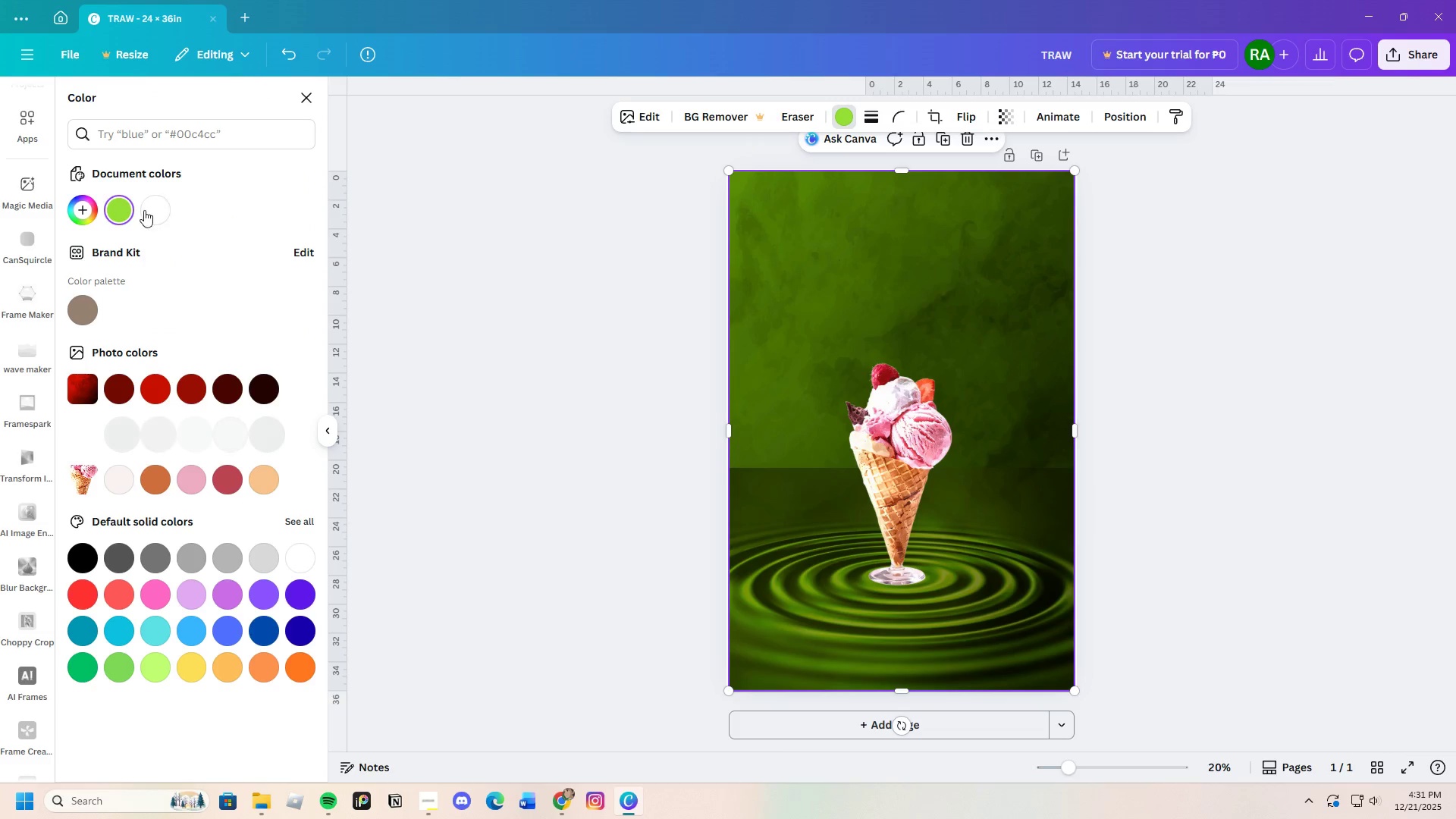 
left_click([80, 211])
 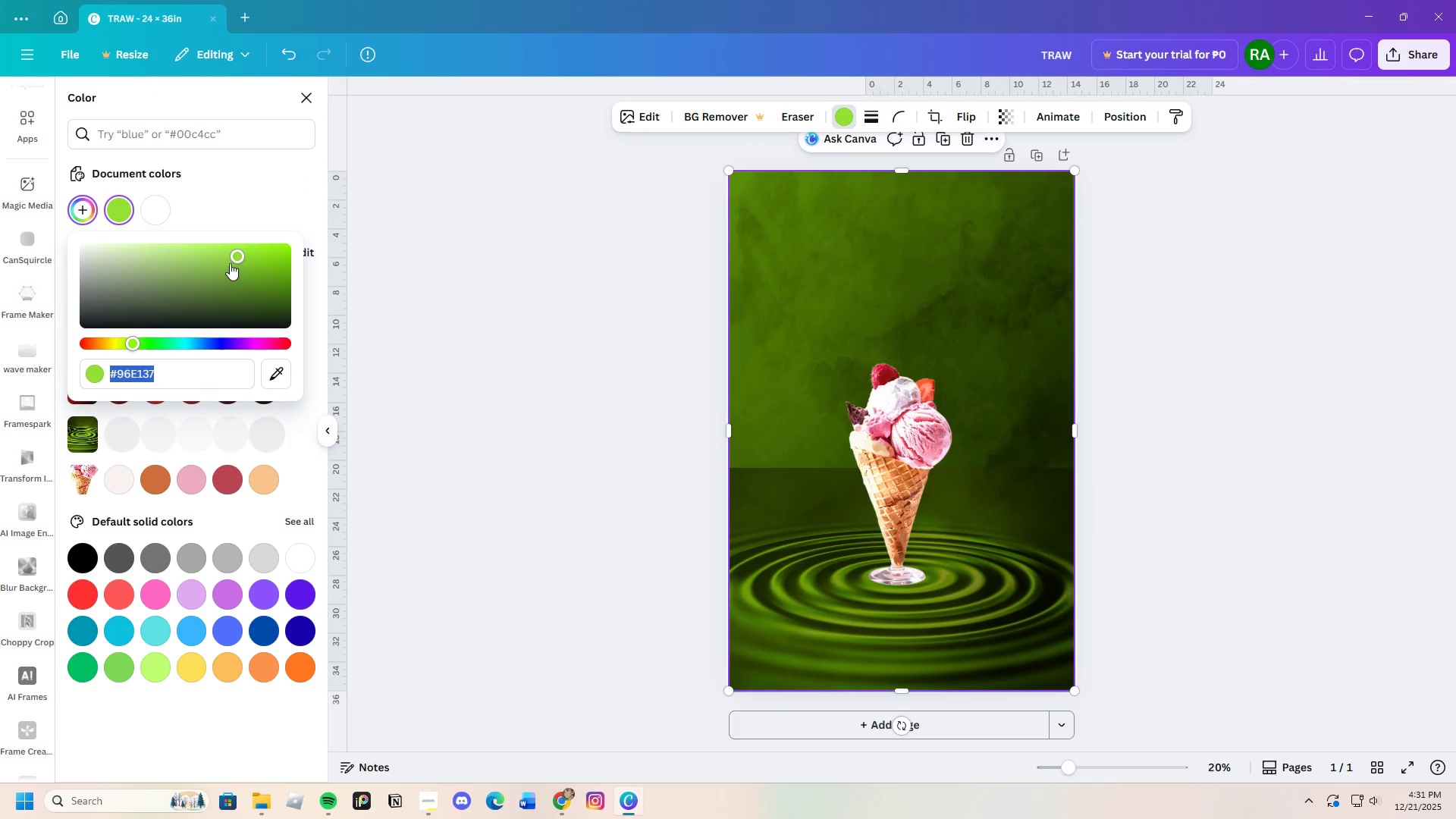 
left_click_drag(start_coordinate=[232, 260], to_coordinate=[246, 246])
 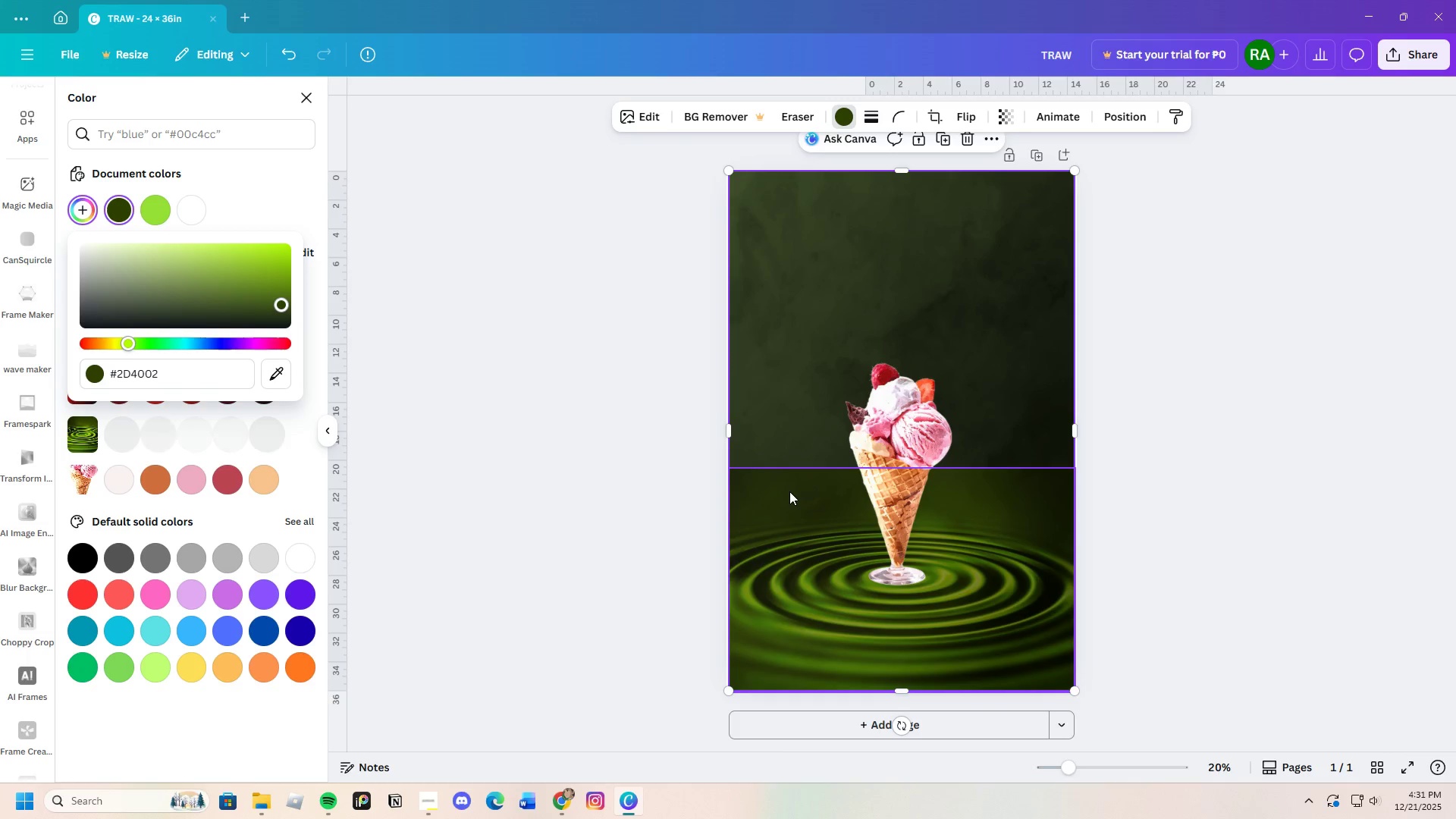 
left_click([155, 218])
 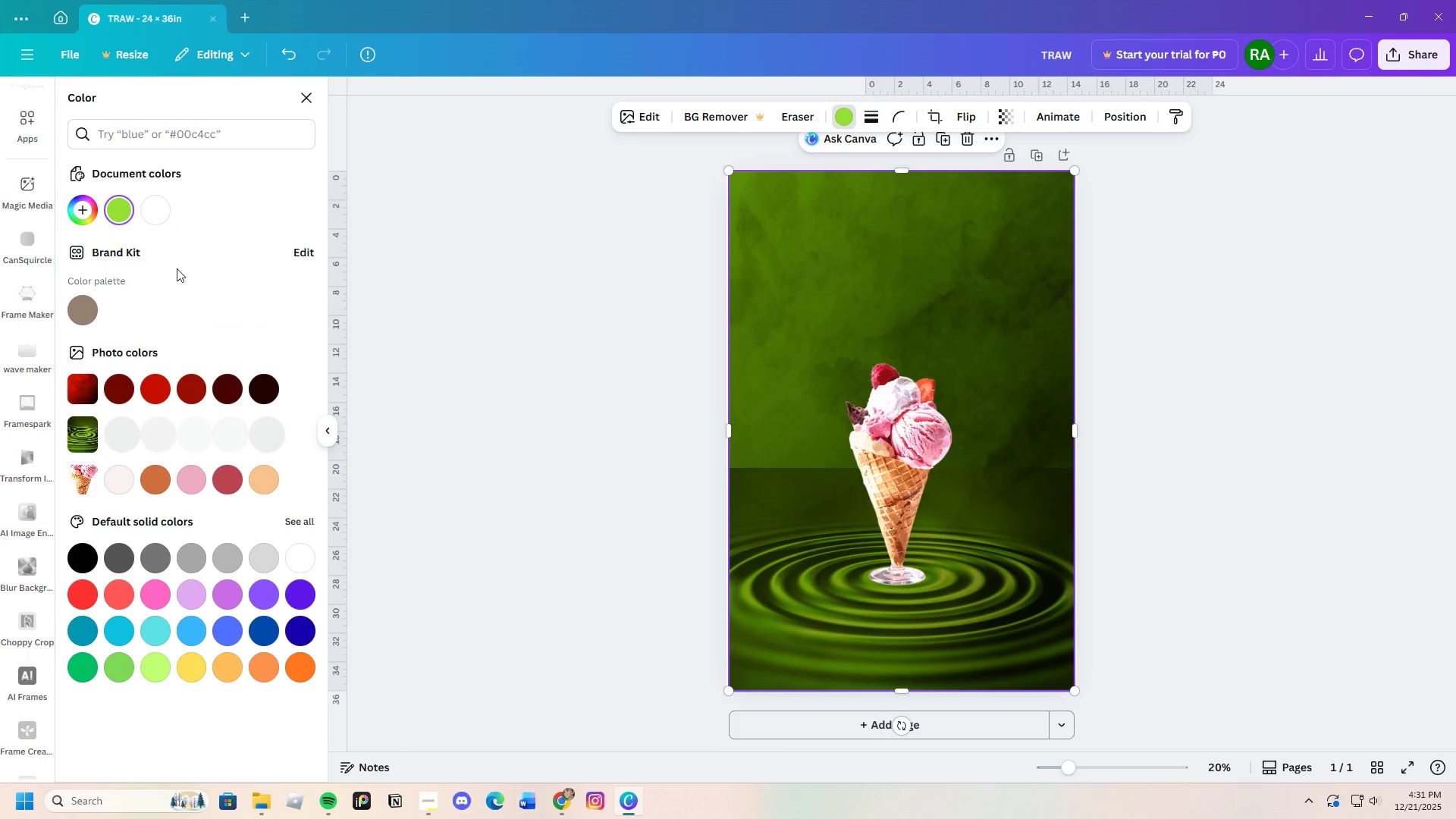 
left_click([94, 221])
 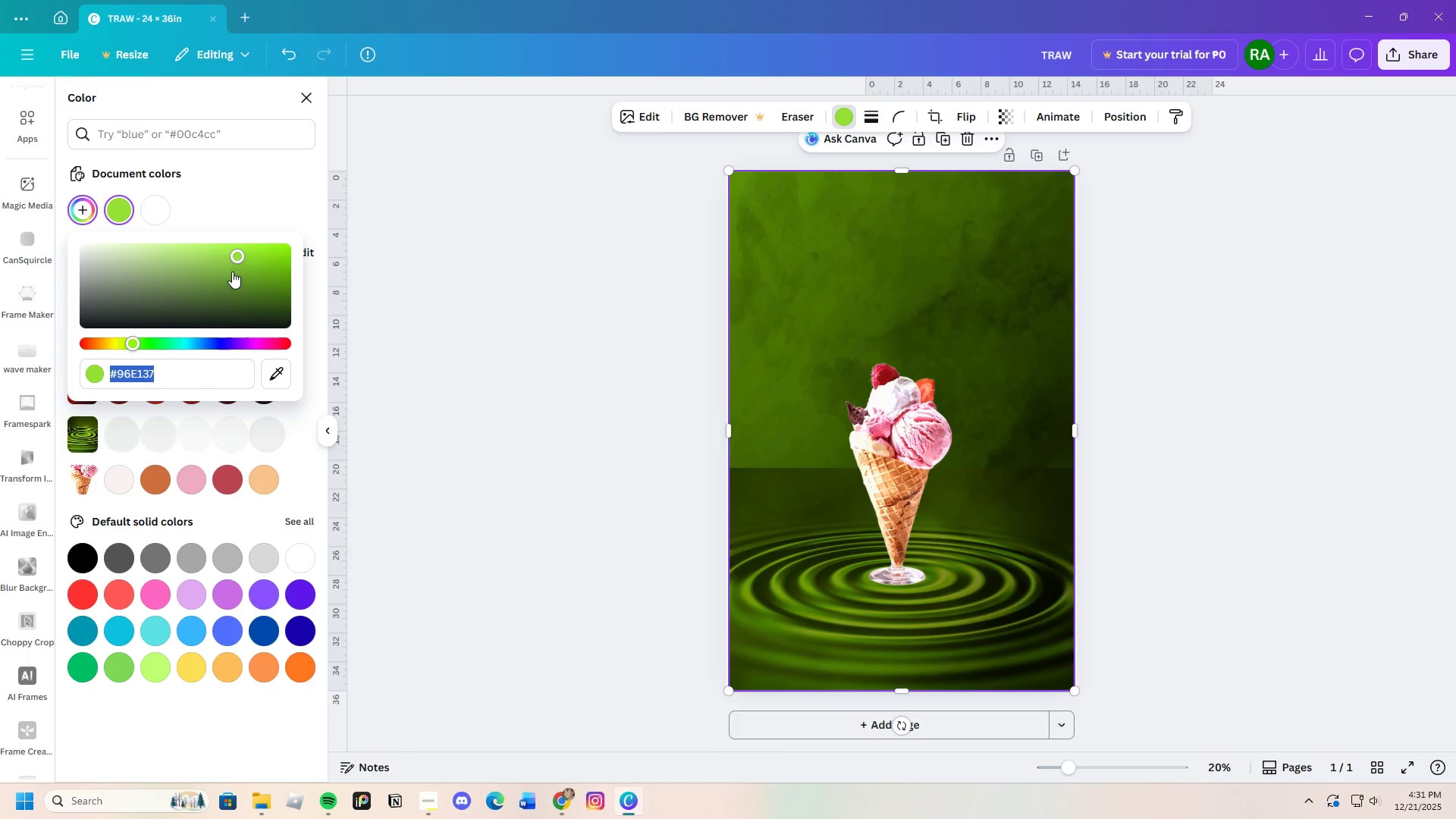 
left_click_drag(start_coordinate=[235, 267], to_coordinate=[234, 248])
 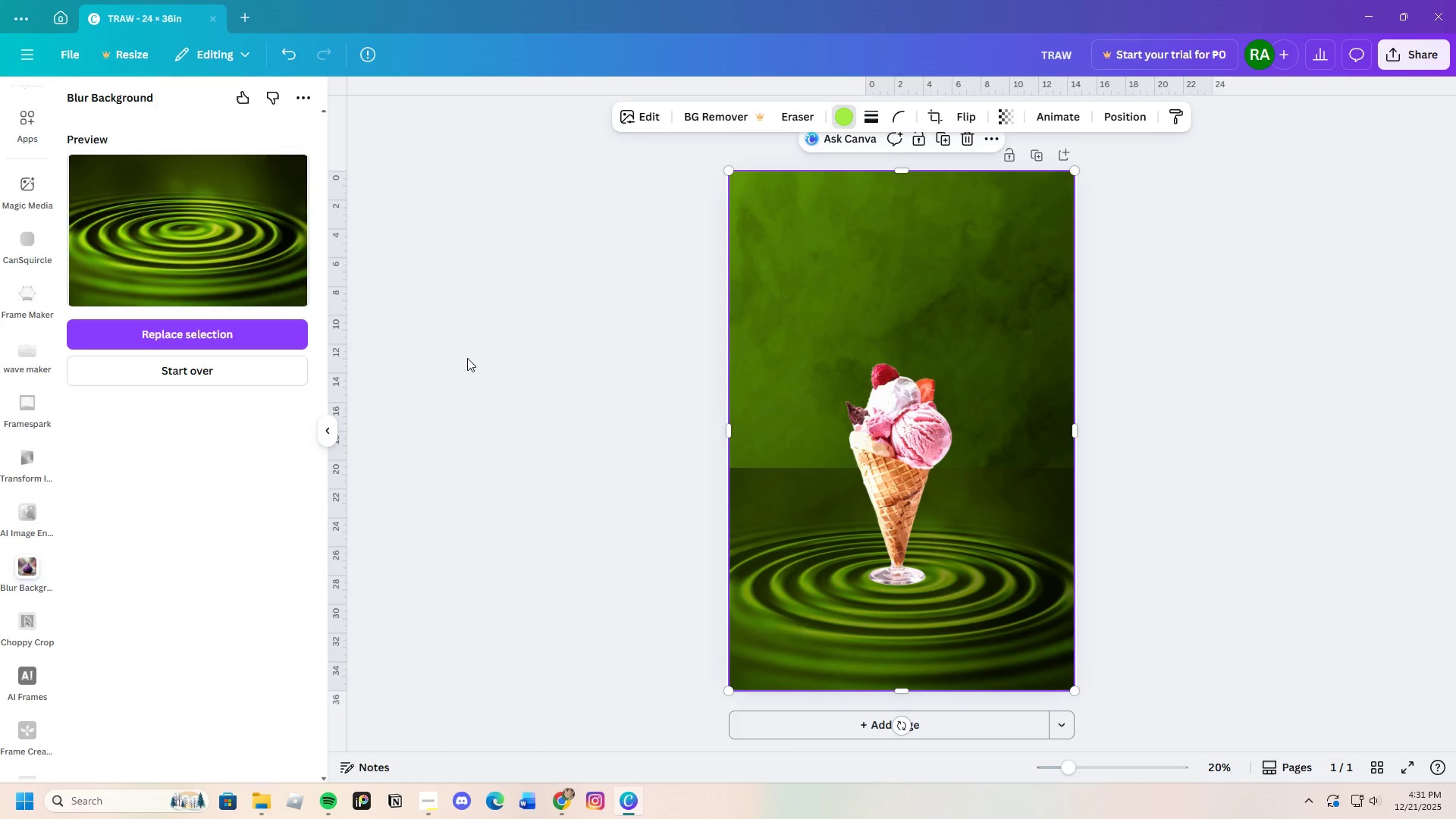 
double_click([467, 358])
 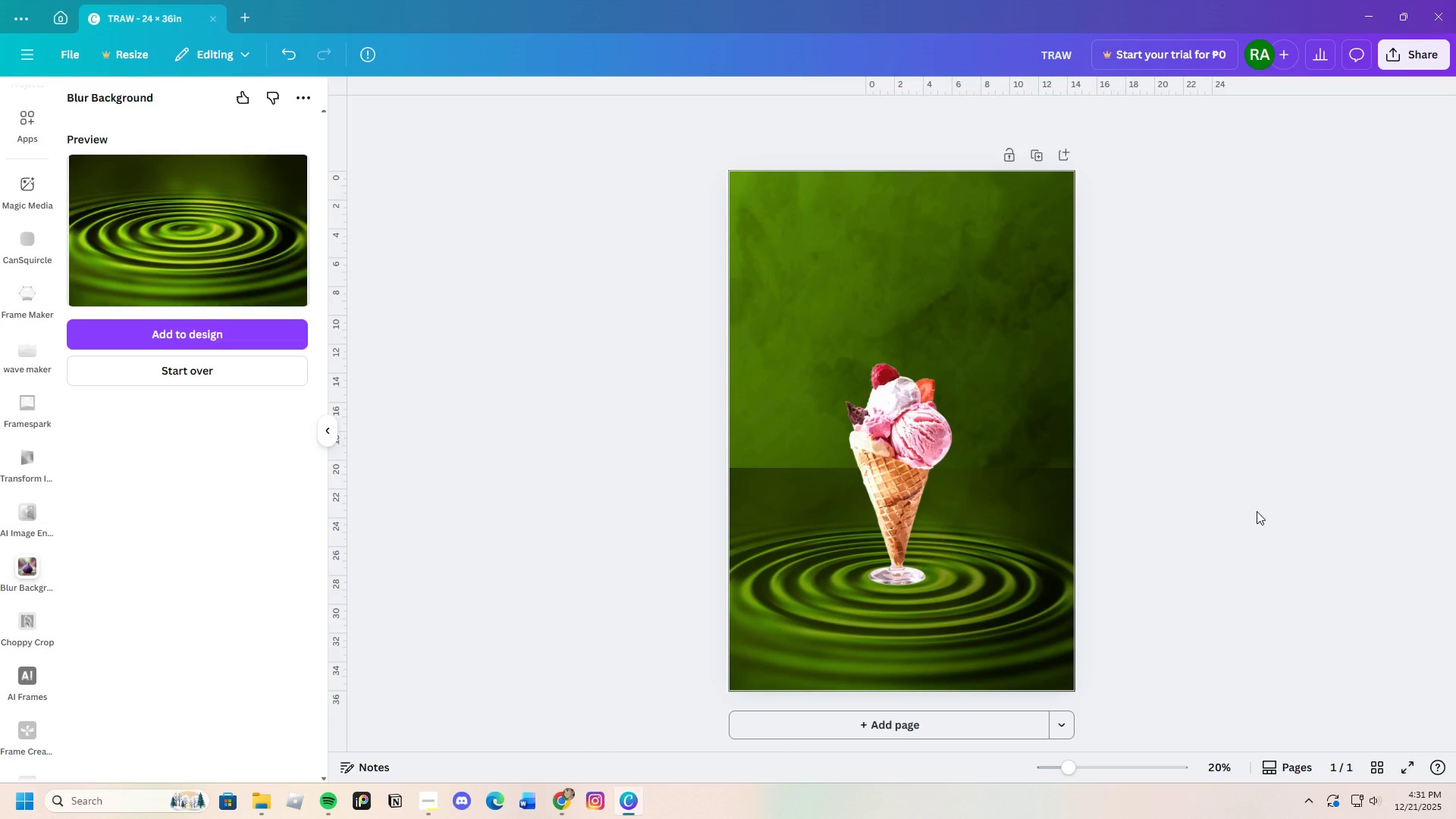 
left_click([1256, 511])
 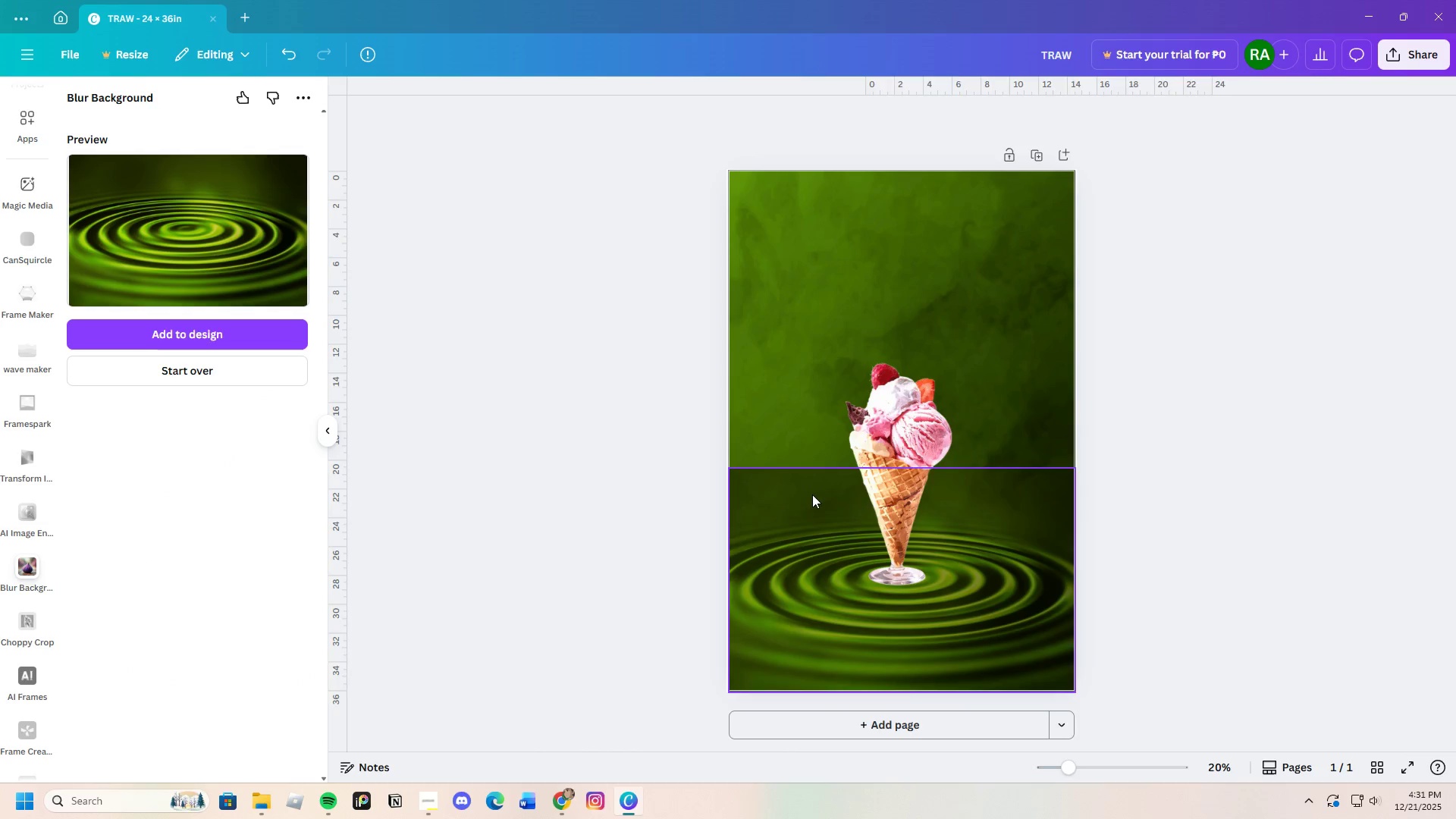 
left_click([810, 495])
 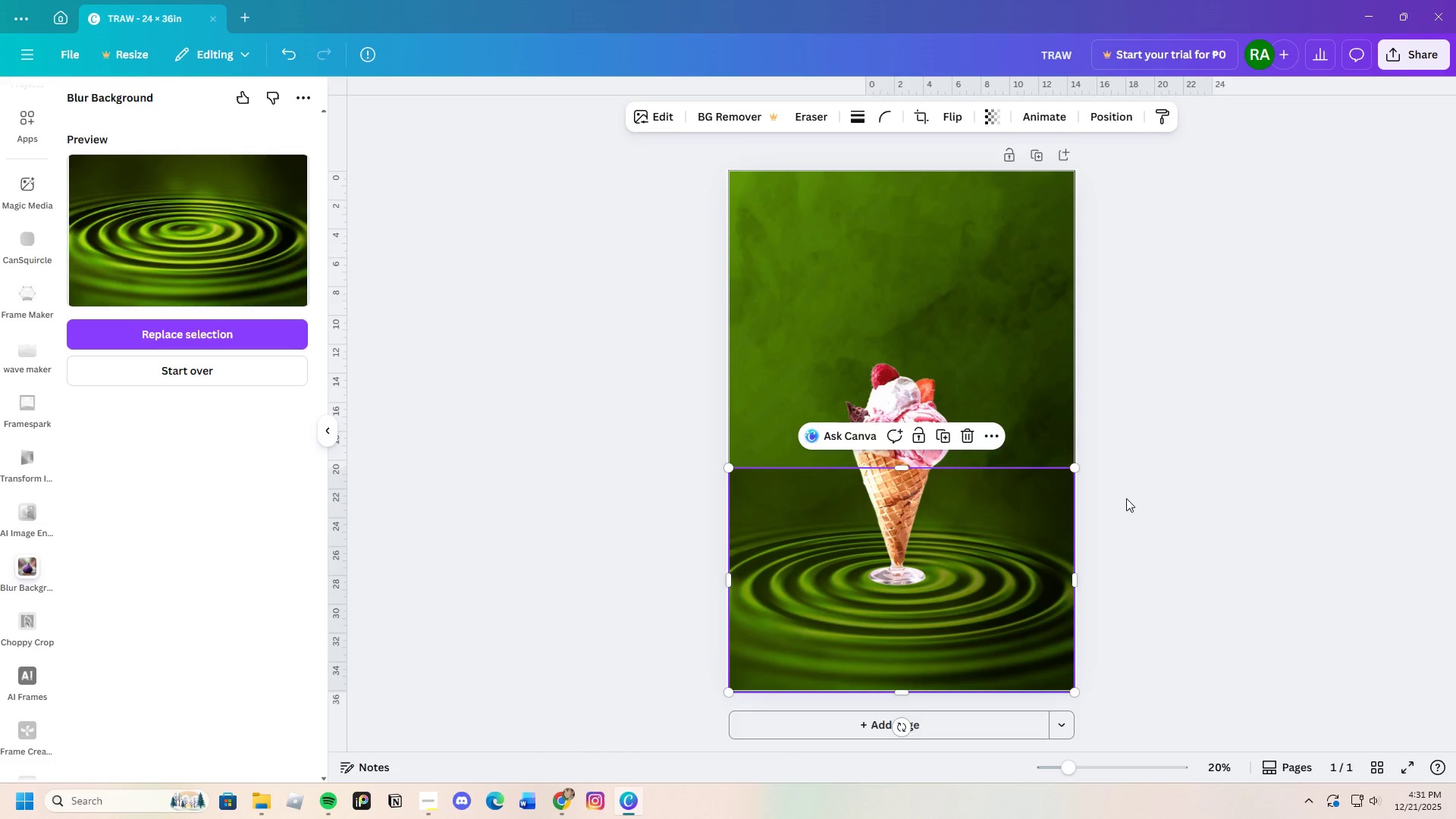 
left_click([805, 498])
 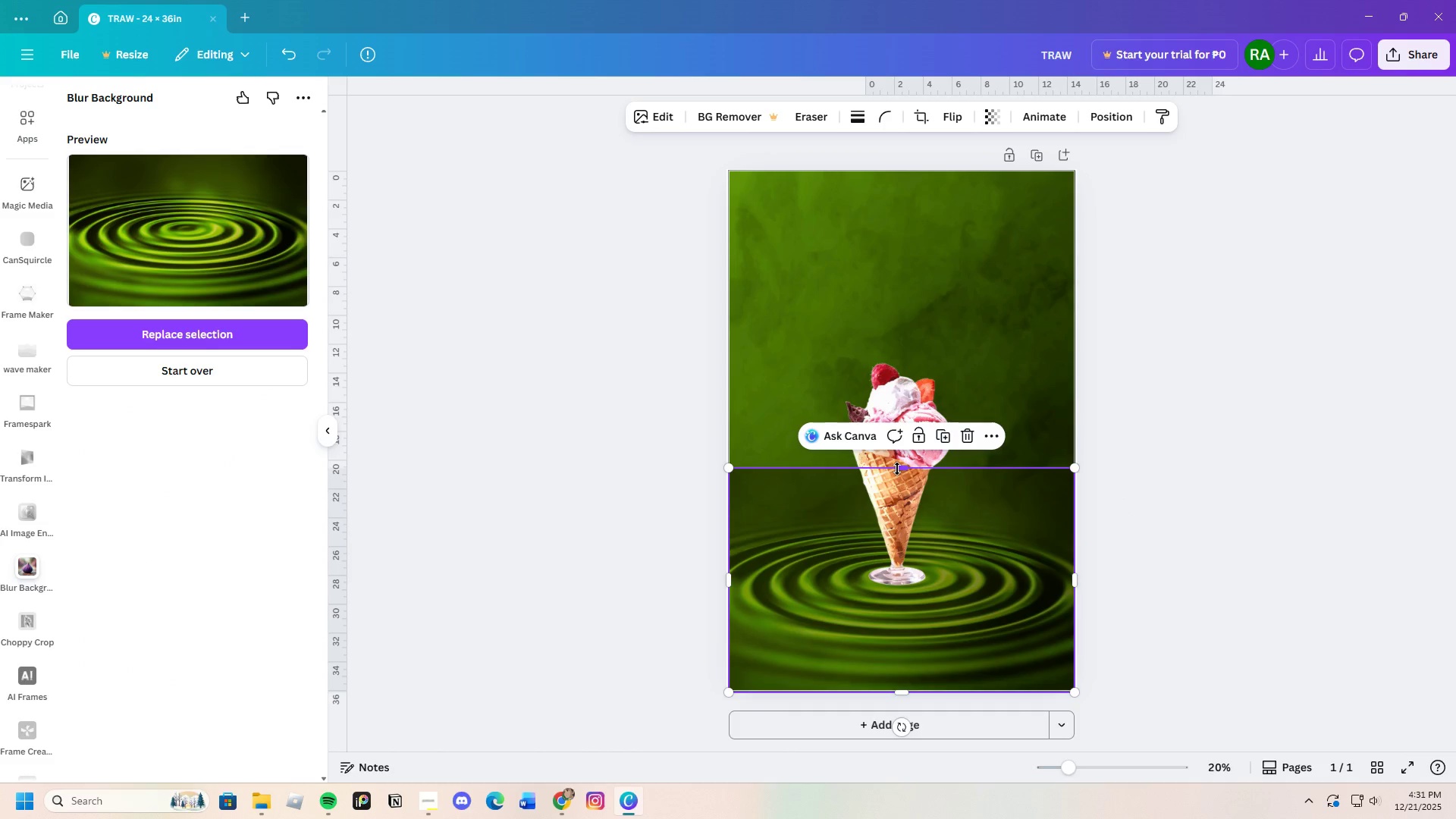 
left_click_drag(start_coordinate=[899, 468], to_coordinate=[913, 483])
 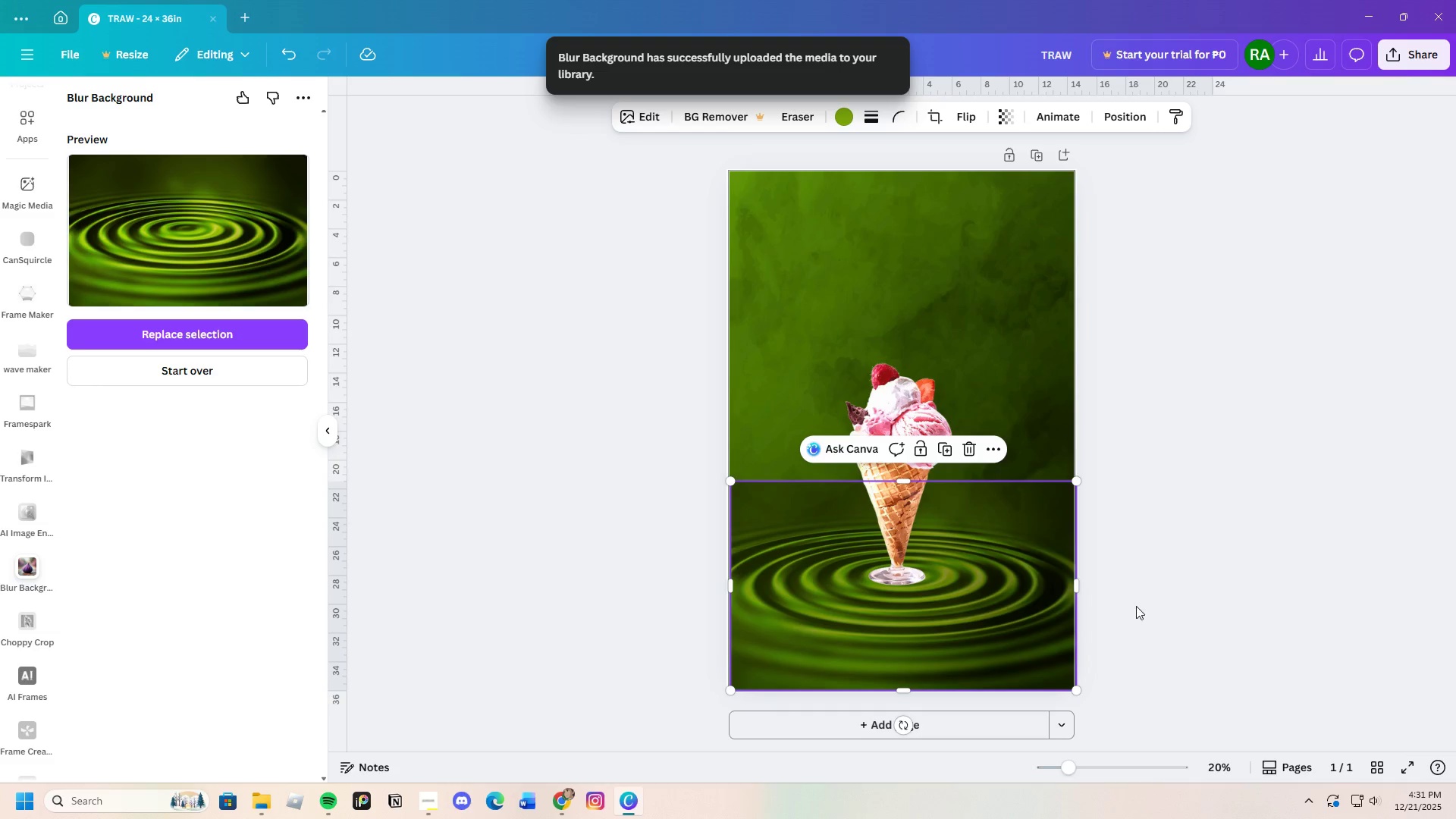 
left_click_drag(start_coordinate=[1075, 584], to_coordinate=[1069, 588])
 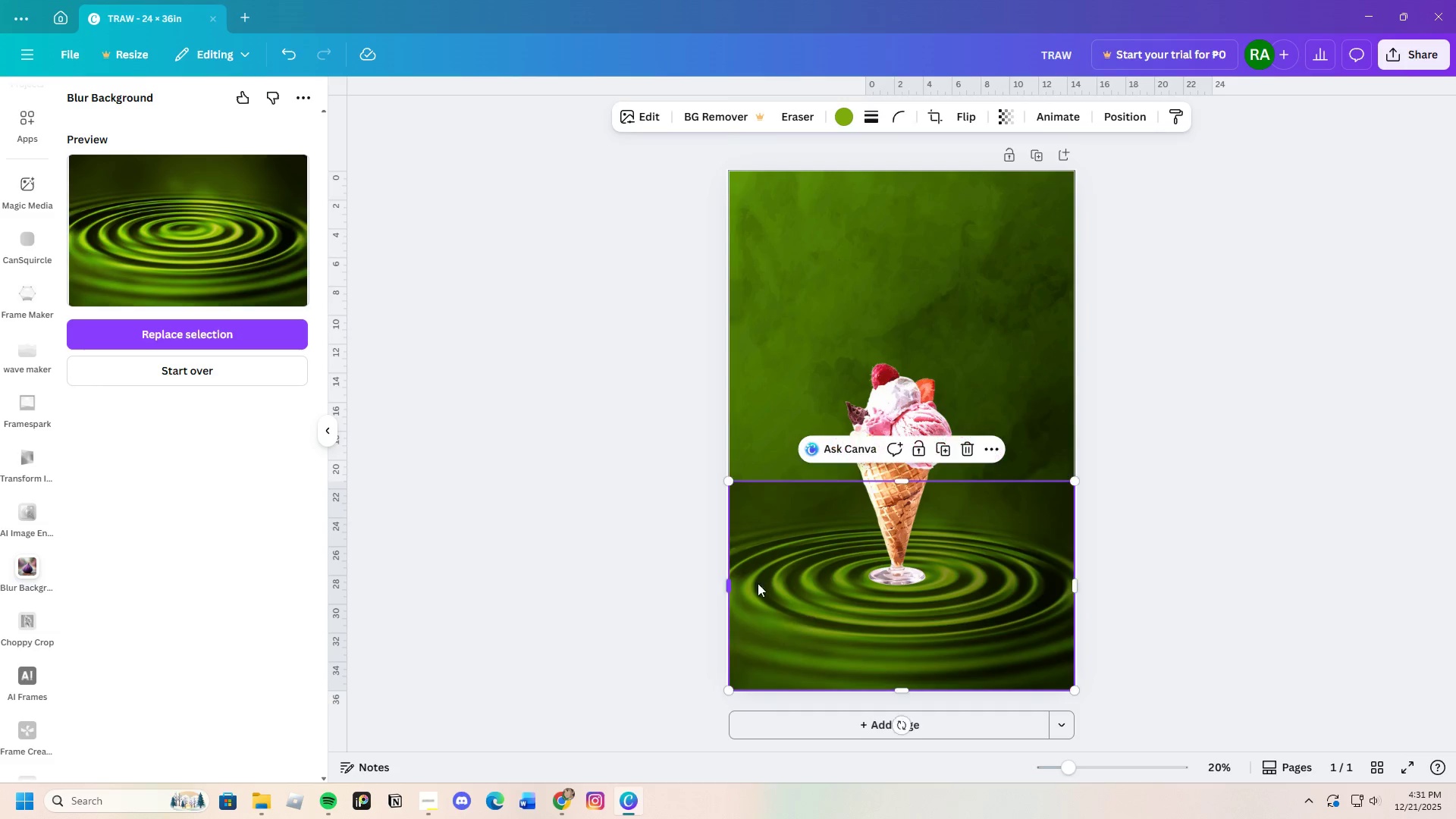 
left_click([889, 532])
 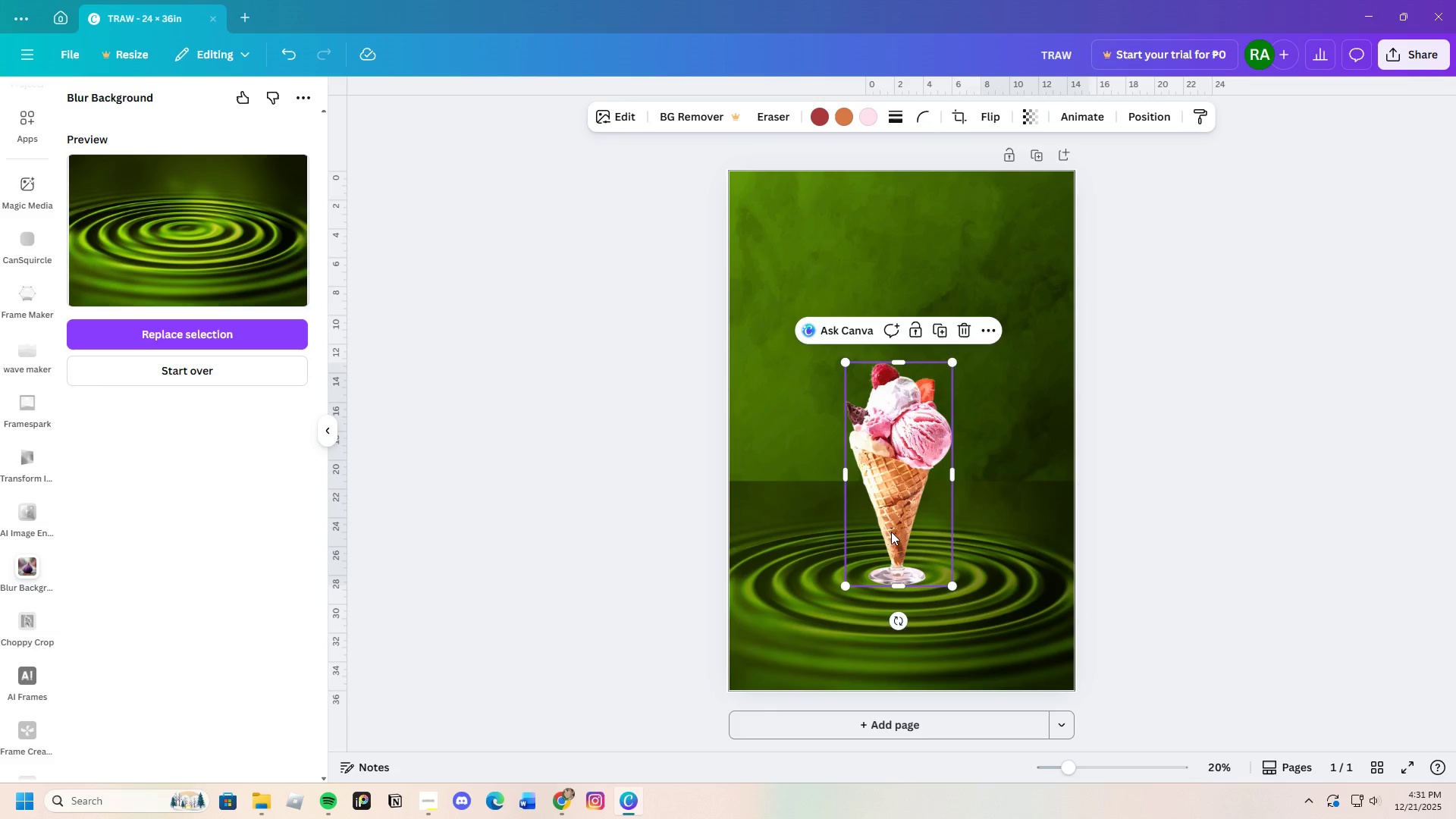 
left_click_drag(start_coordinate=[891, 532], to_coordinate=[865, 461])
 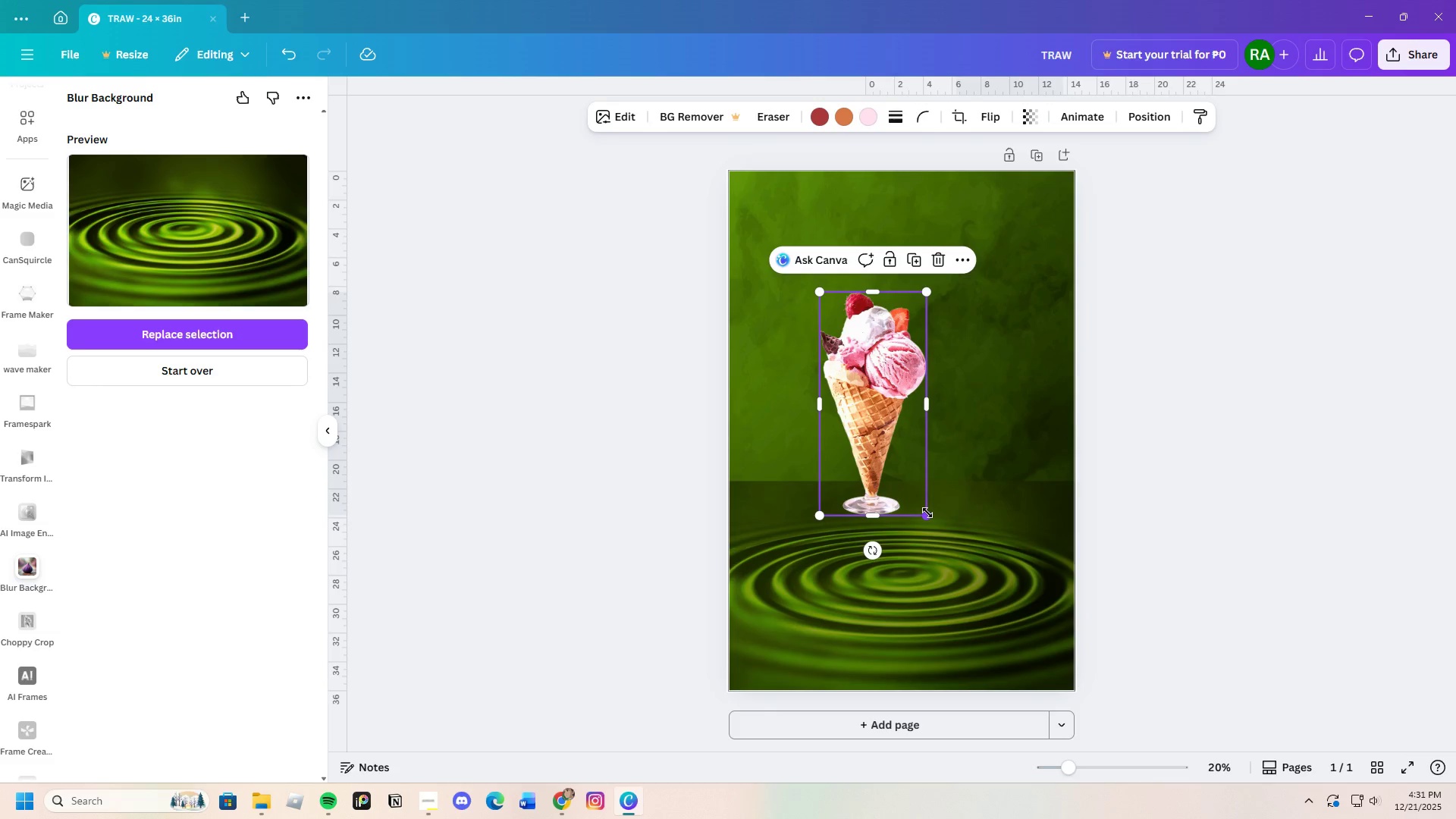 
left_click_drag(start_coordinate=[927, 513], to_coordinate=[974, 577])
 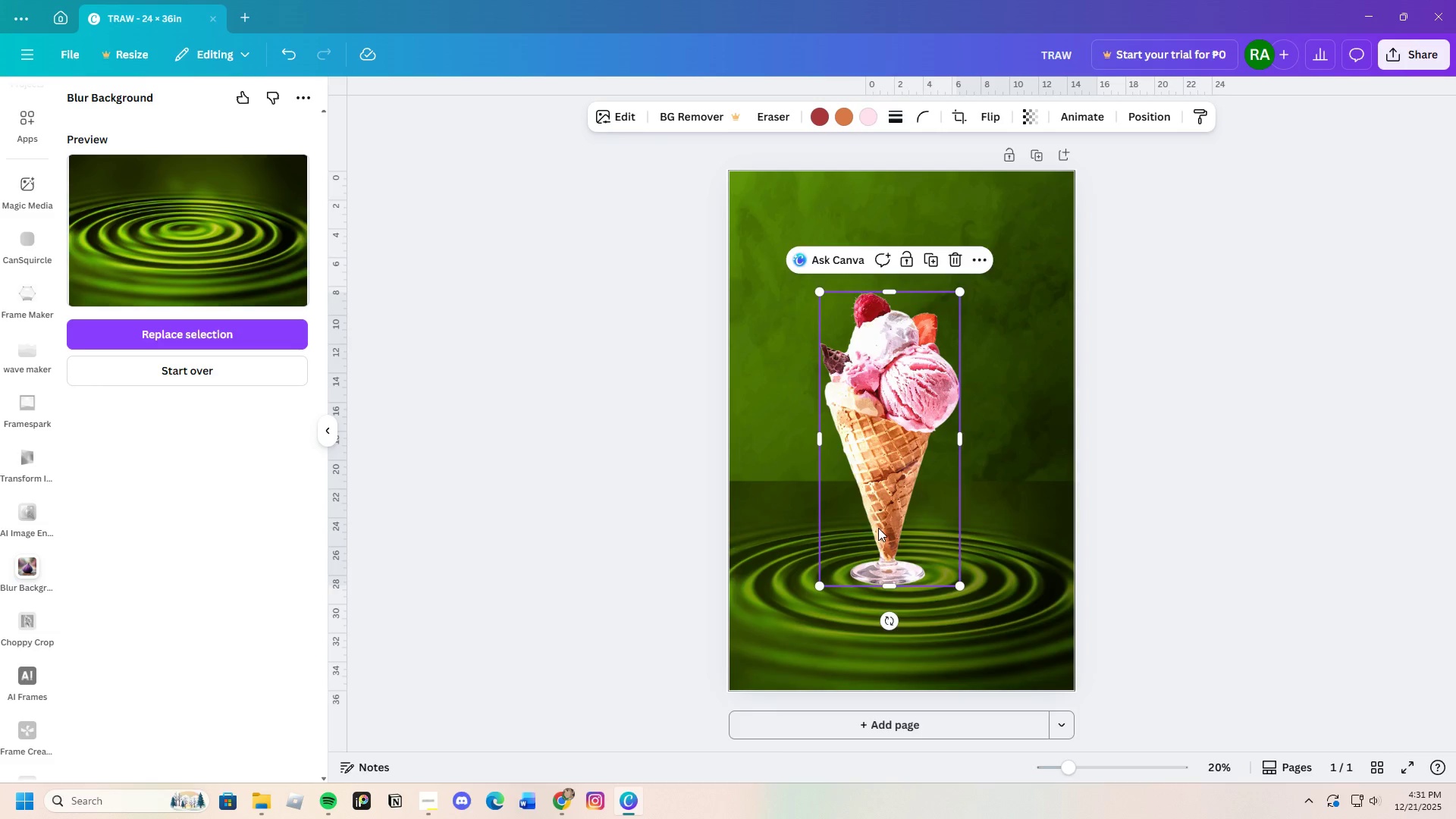 
left_click_drag(start_coordinate=[878, 529], to_coordinate=[900, 544])
 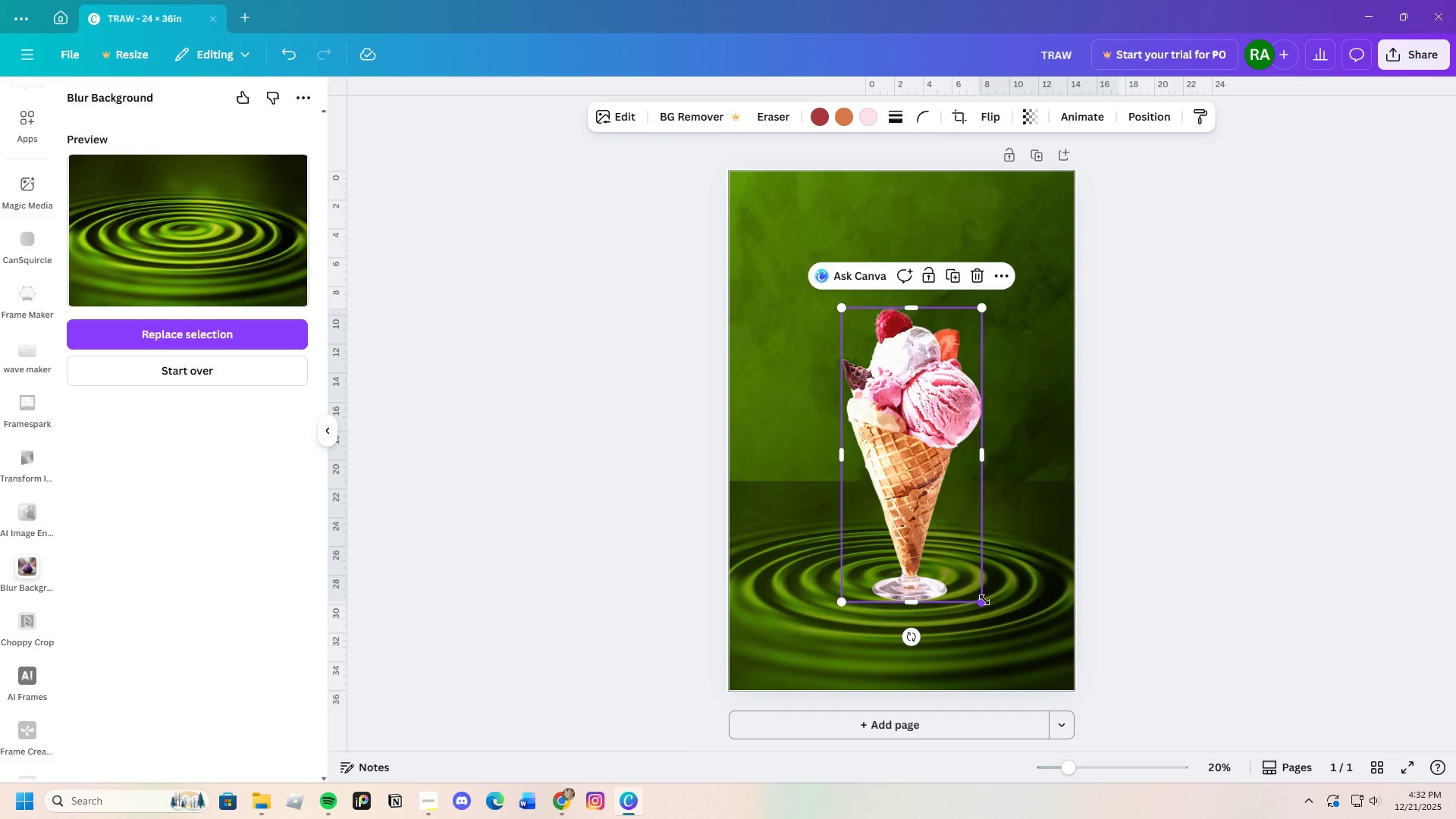 
left_click_drag(start_coordinate=[984, 600], to_coordinate=[964, 572])
 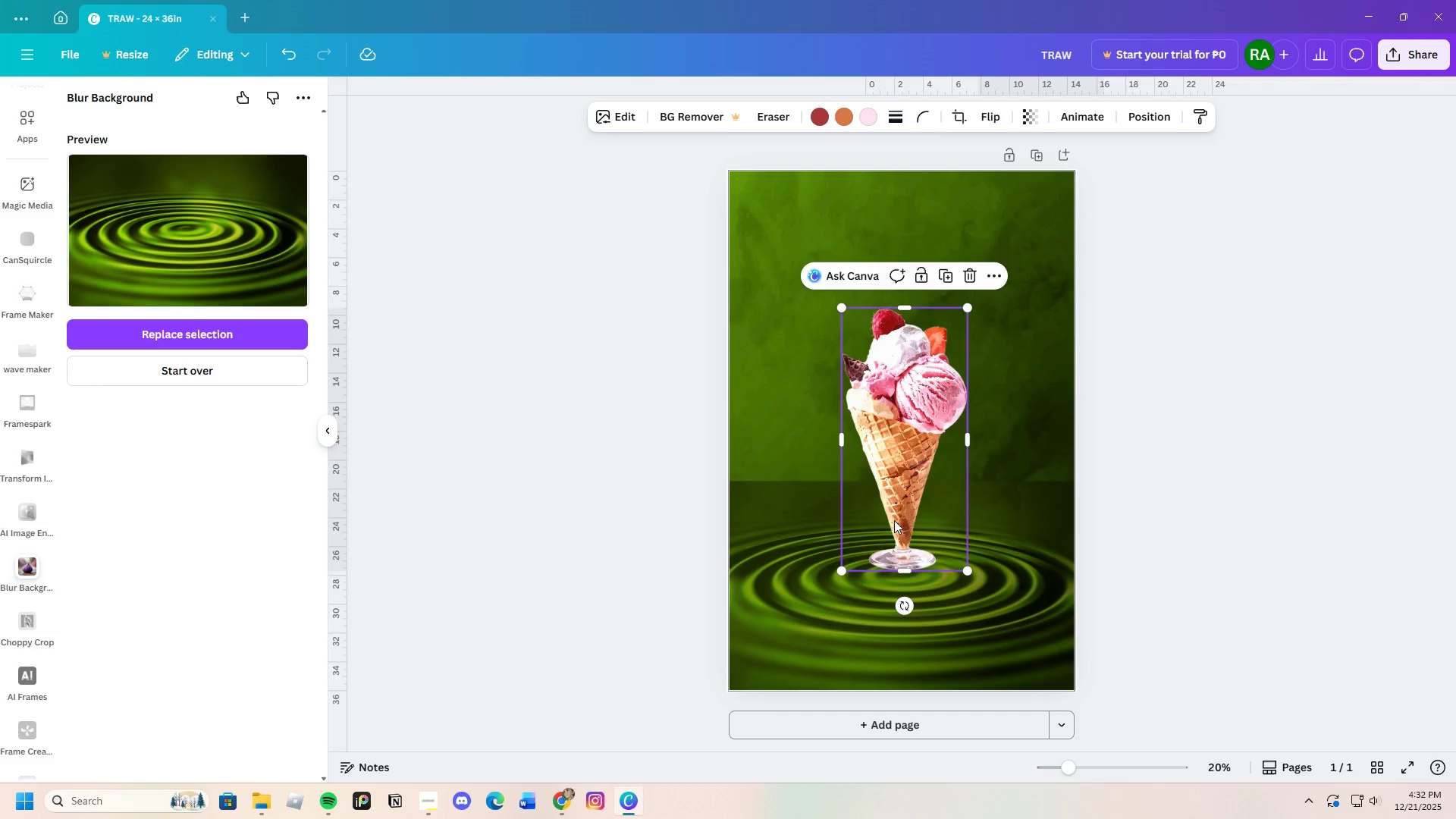 
left_click_drag(start_coordinate=[894, 520], to_coordinate=[896, 533])
 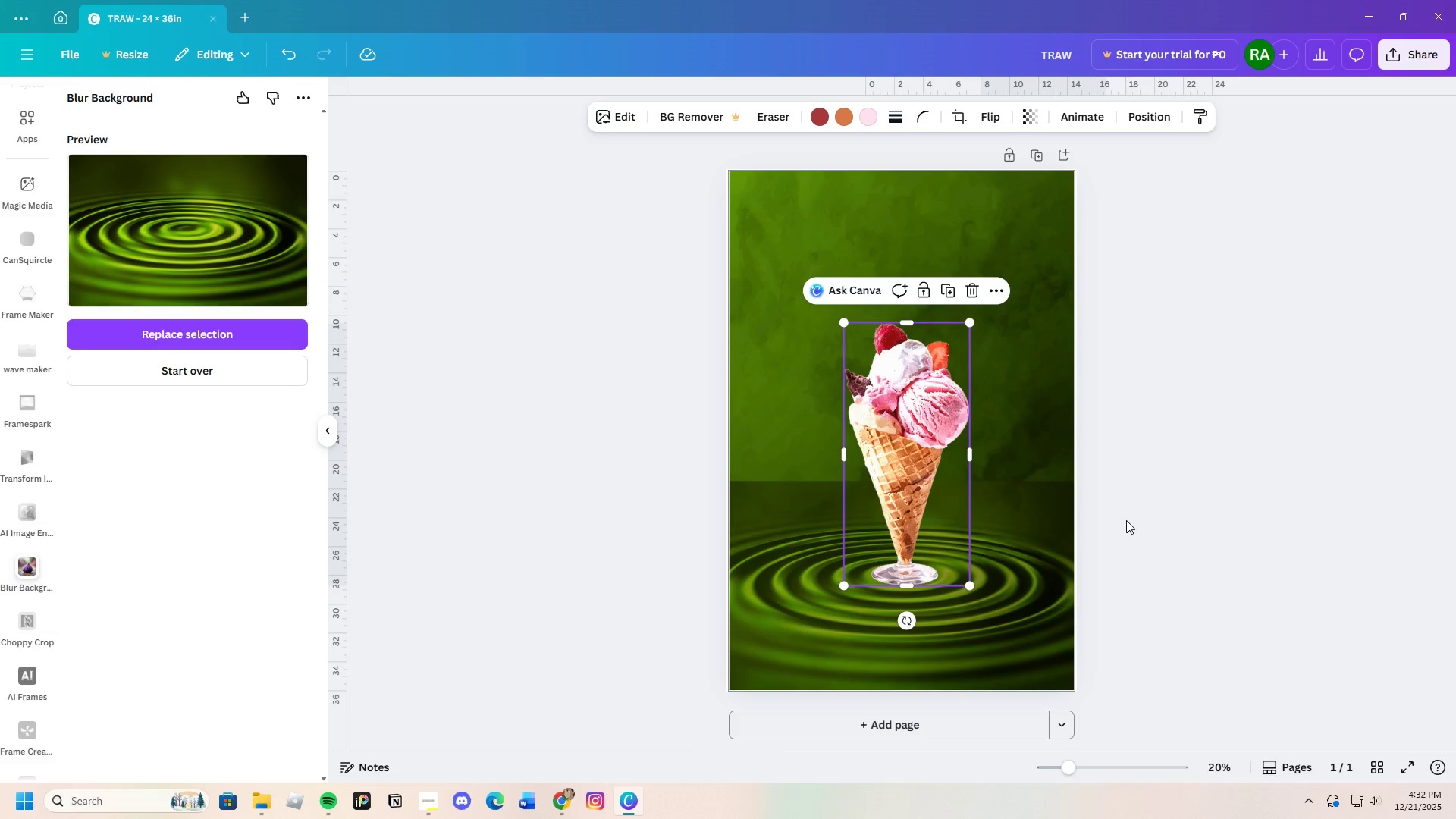 
left_click([1126, 520])
 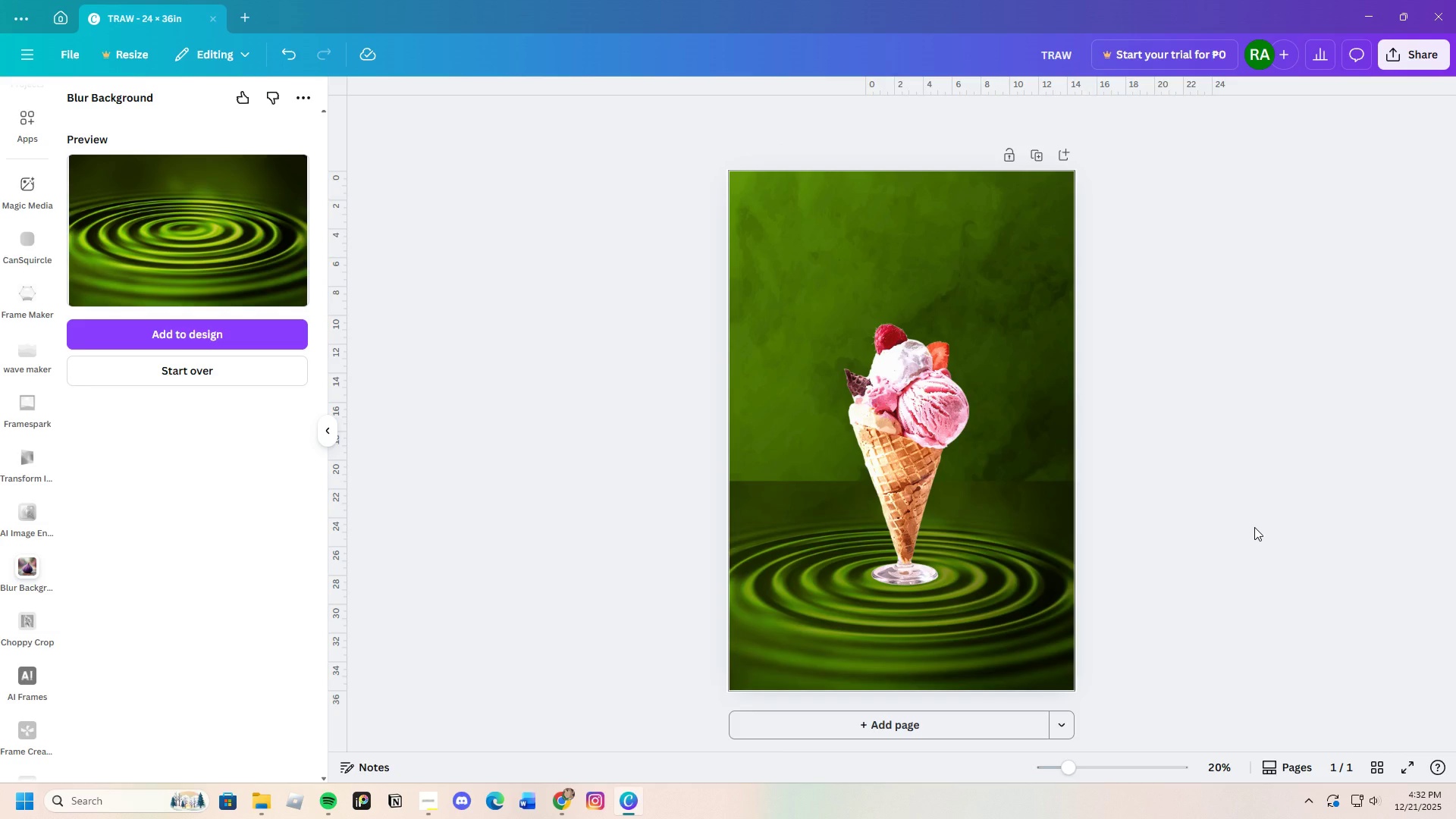 
left_click([1254, 527])
 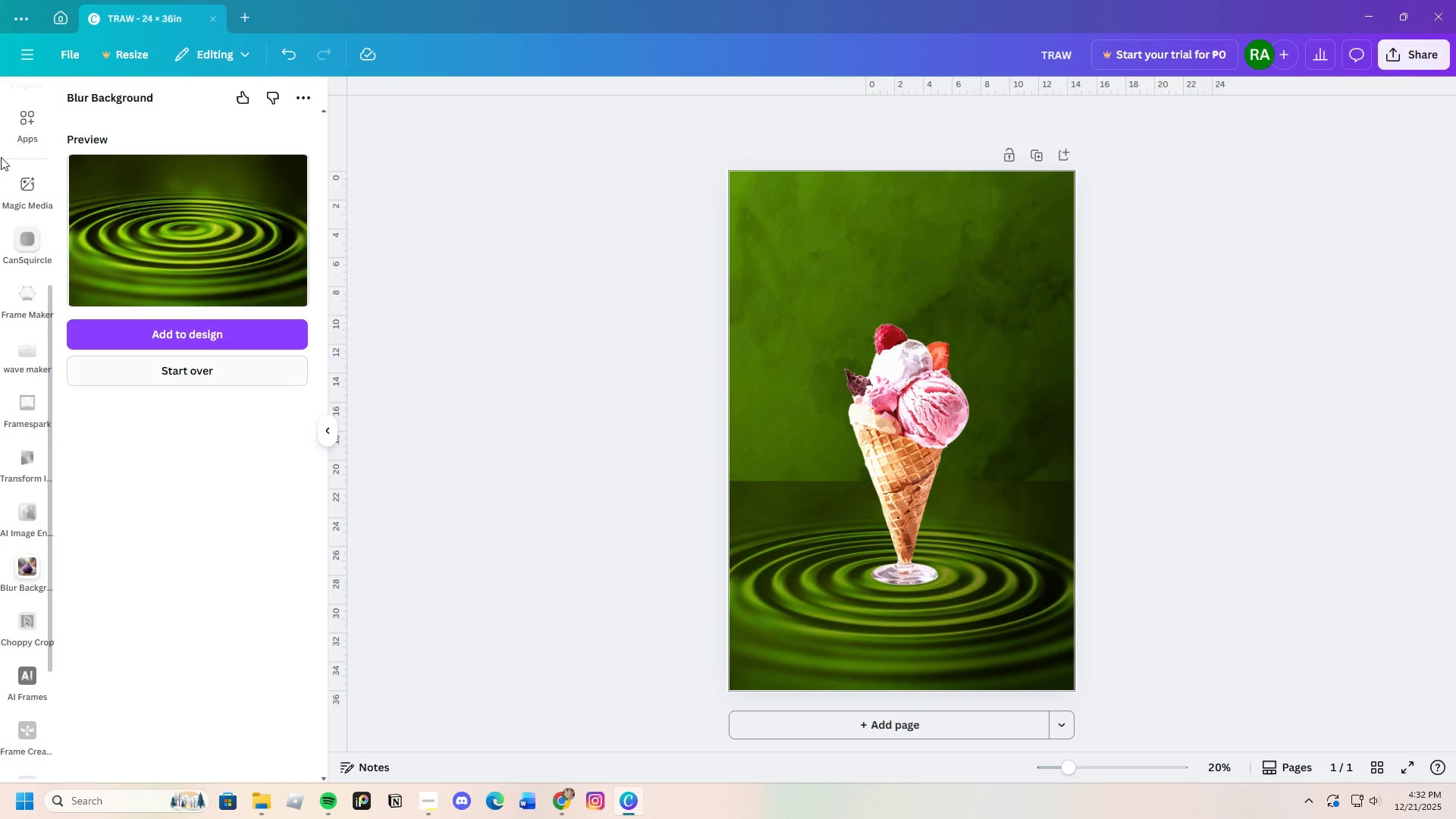 
left_click([24, 121])
 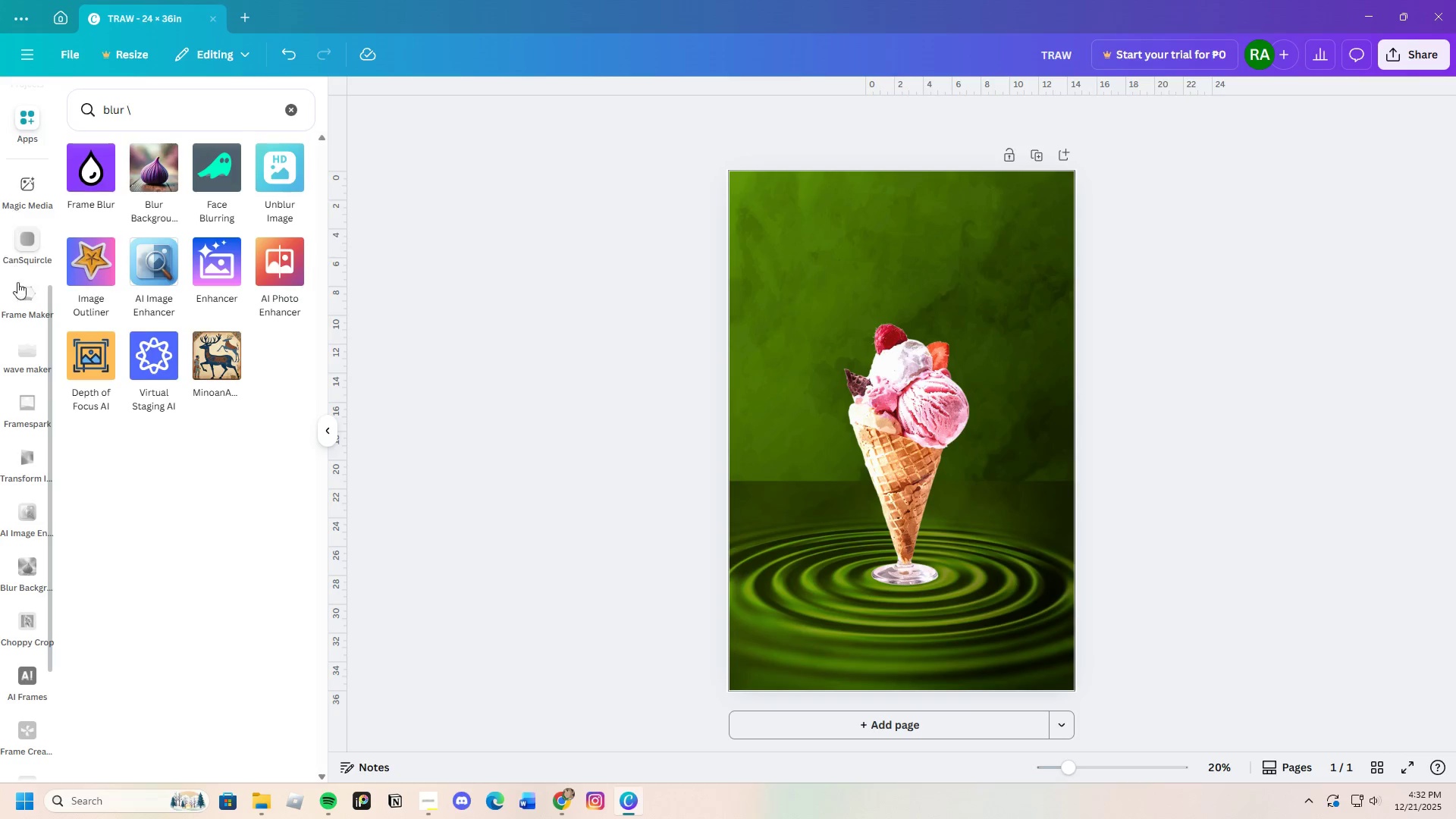 
scroll: coordinate [27, 301], scroll_direction: up, amount: 13.0
 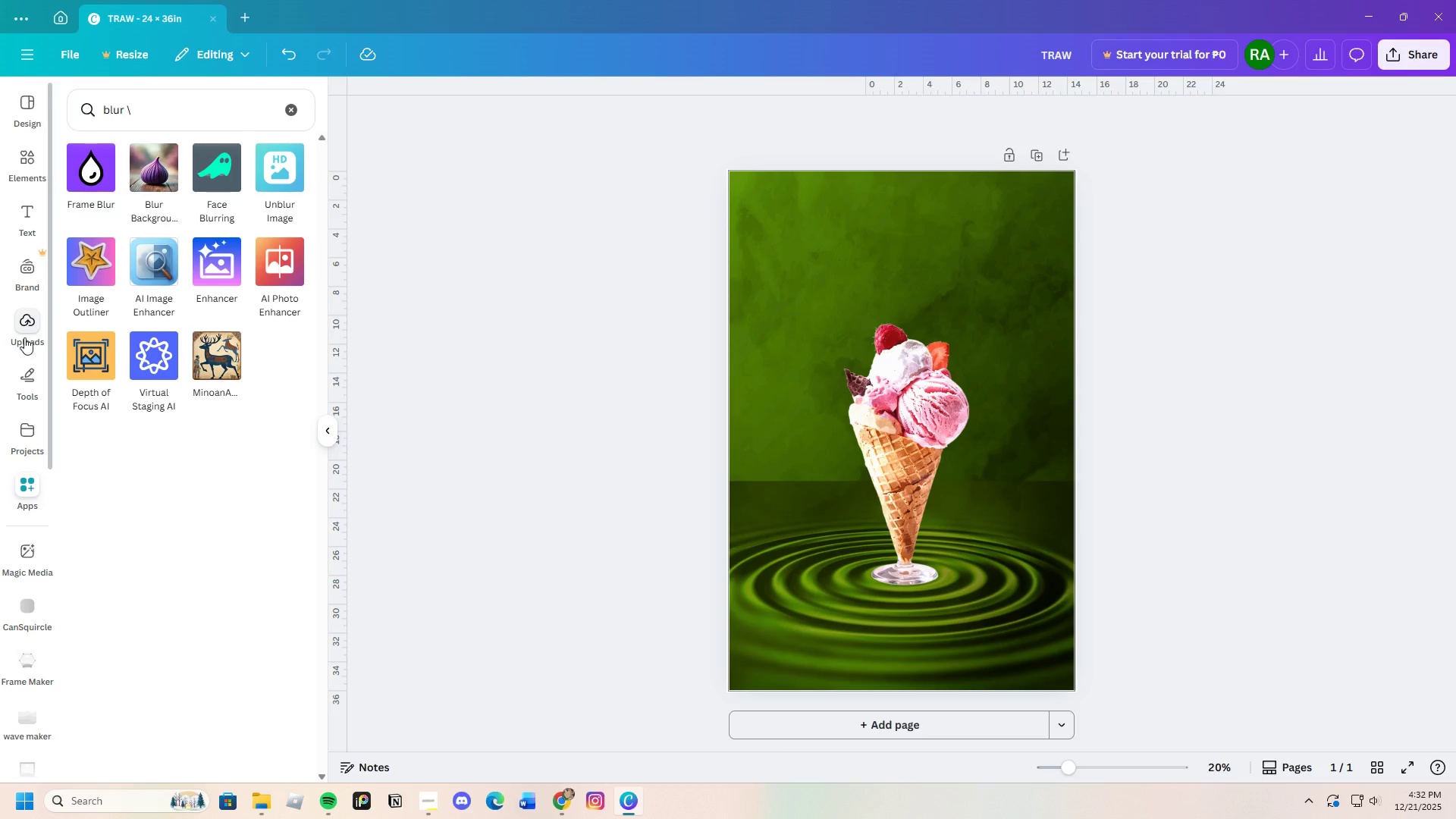 
left_click([22, 332])
 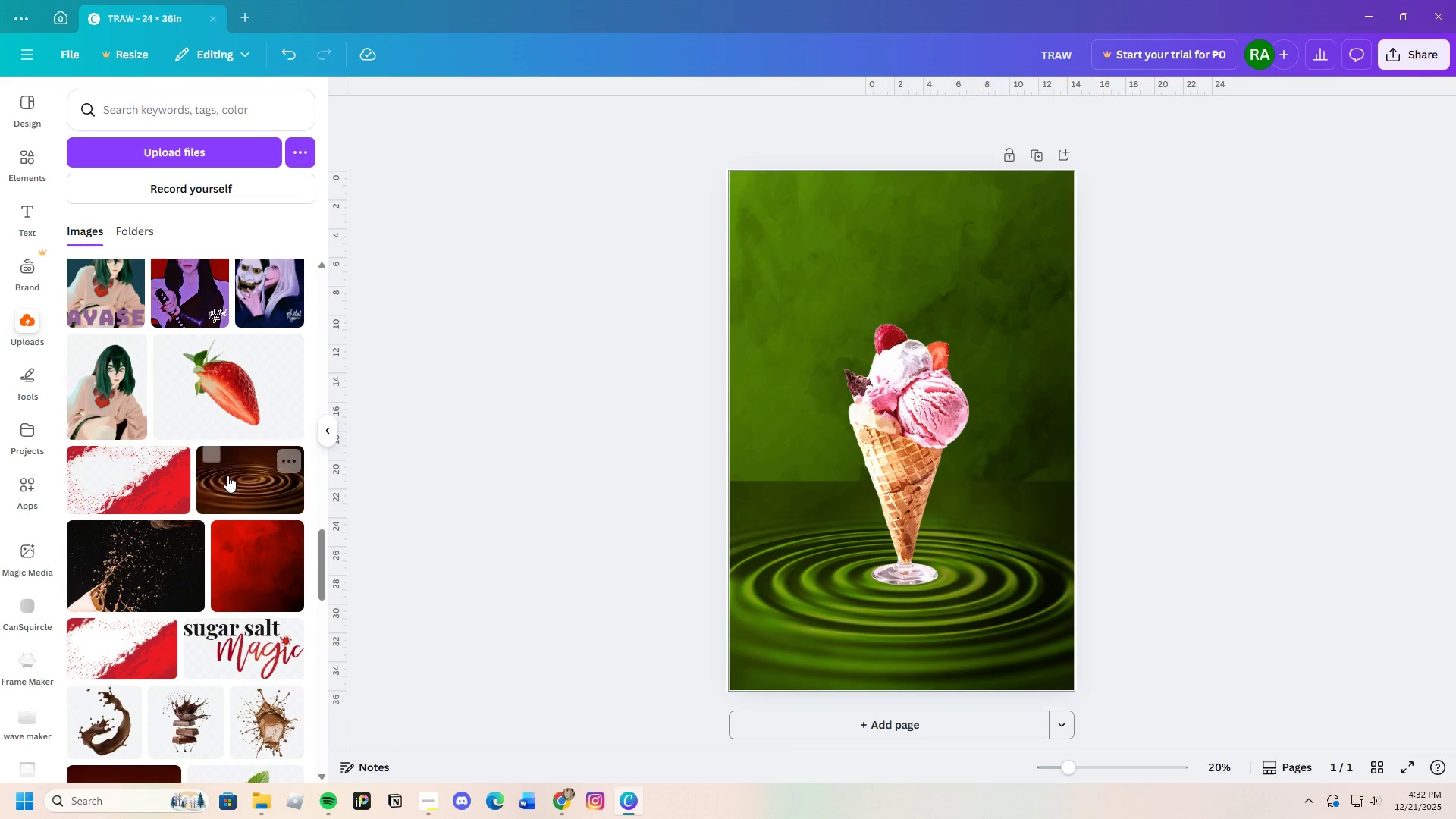 
scroll: coordinate [240, 613], scroll_direction: down, amount: 6.0
 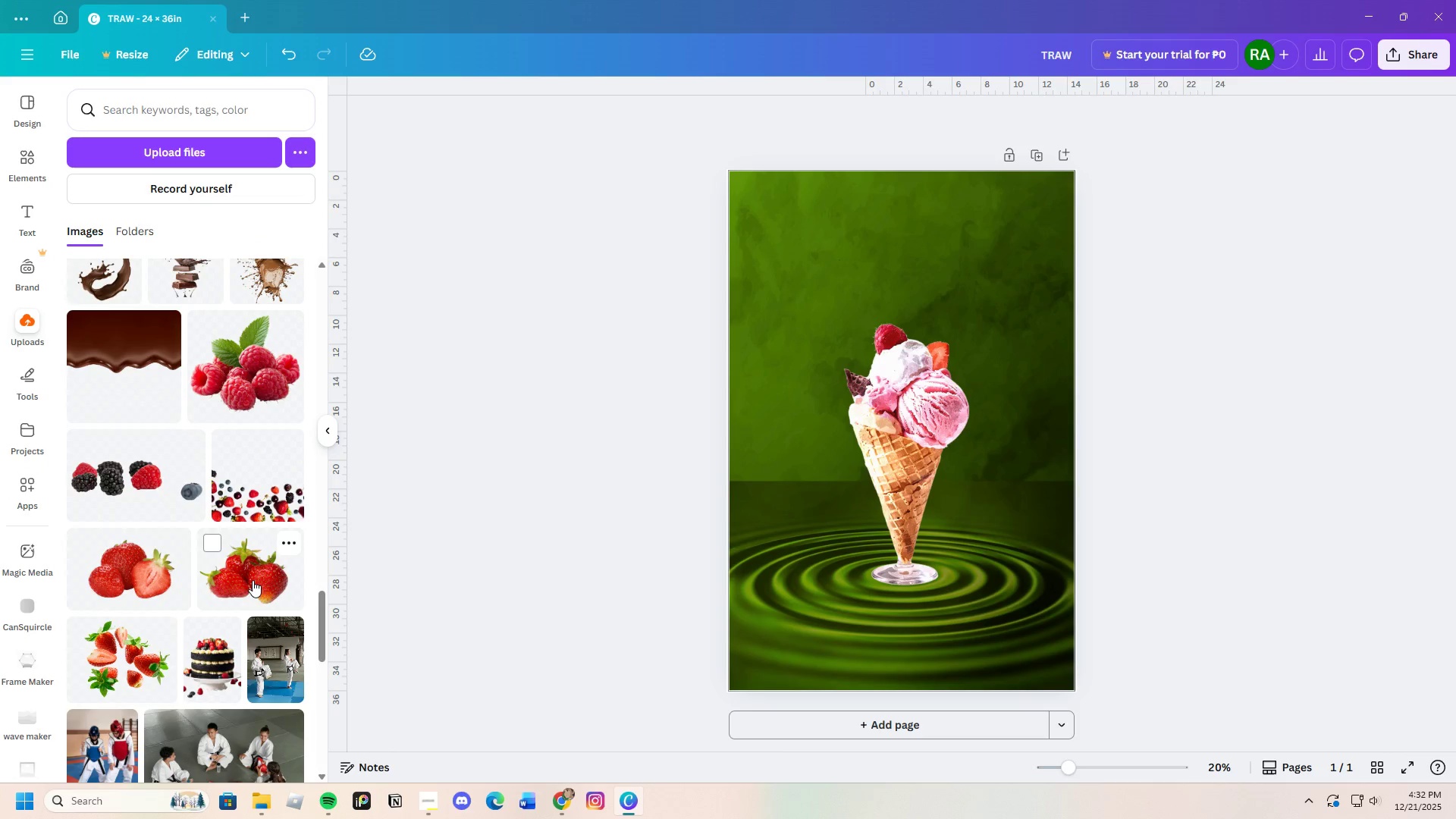 
left_click([140, 661])
 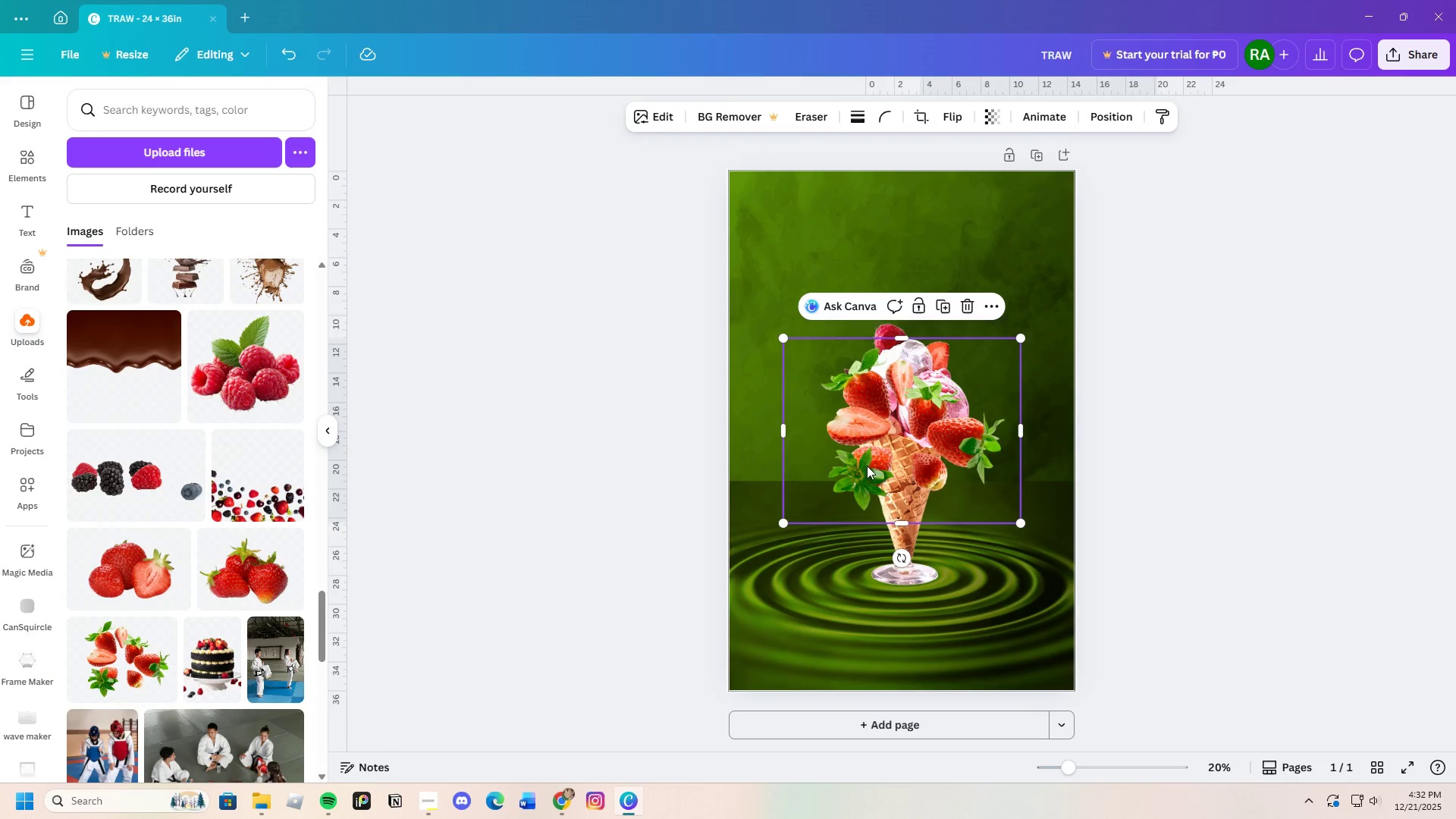 
left_click_drag(start_coordinate=[879, 451], to_coordinate=[761, 462])
 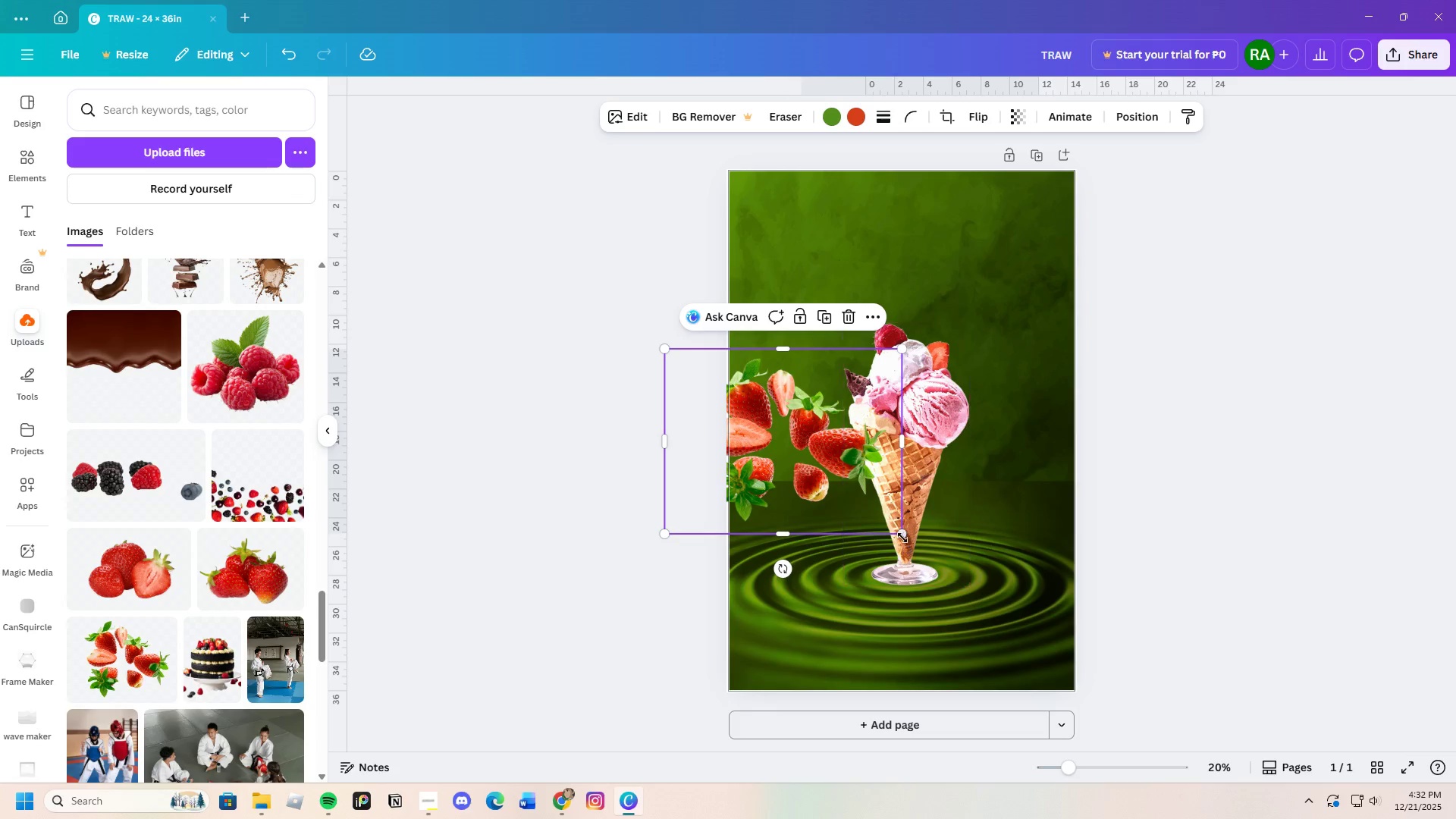 
left_click_drag(start_coordinate=[901, 535], to_coordinate=[1172, 657])
 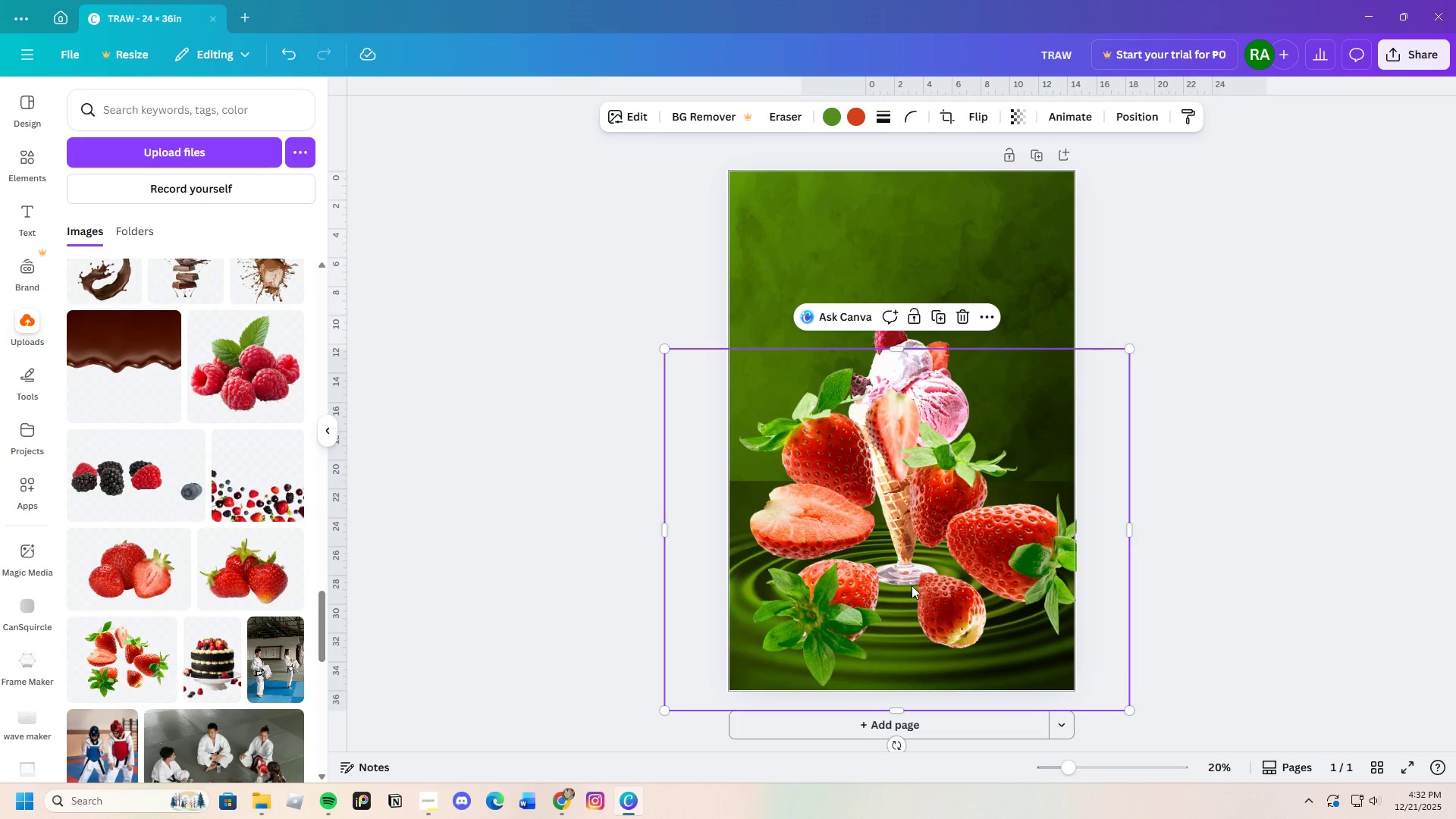 
left_click_drag(start_coordinate=[912, 585], to_coordinate=[894, 552])
 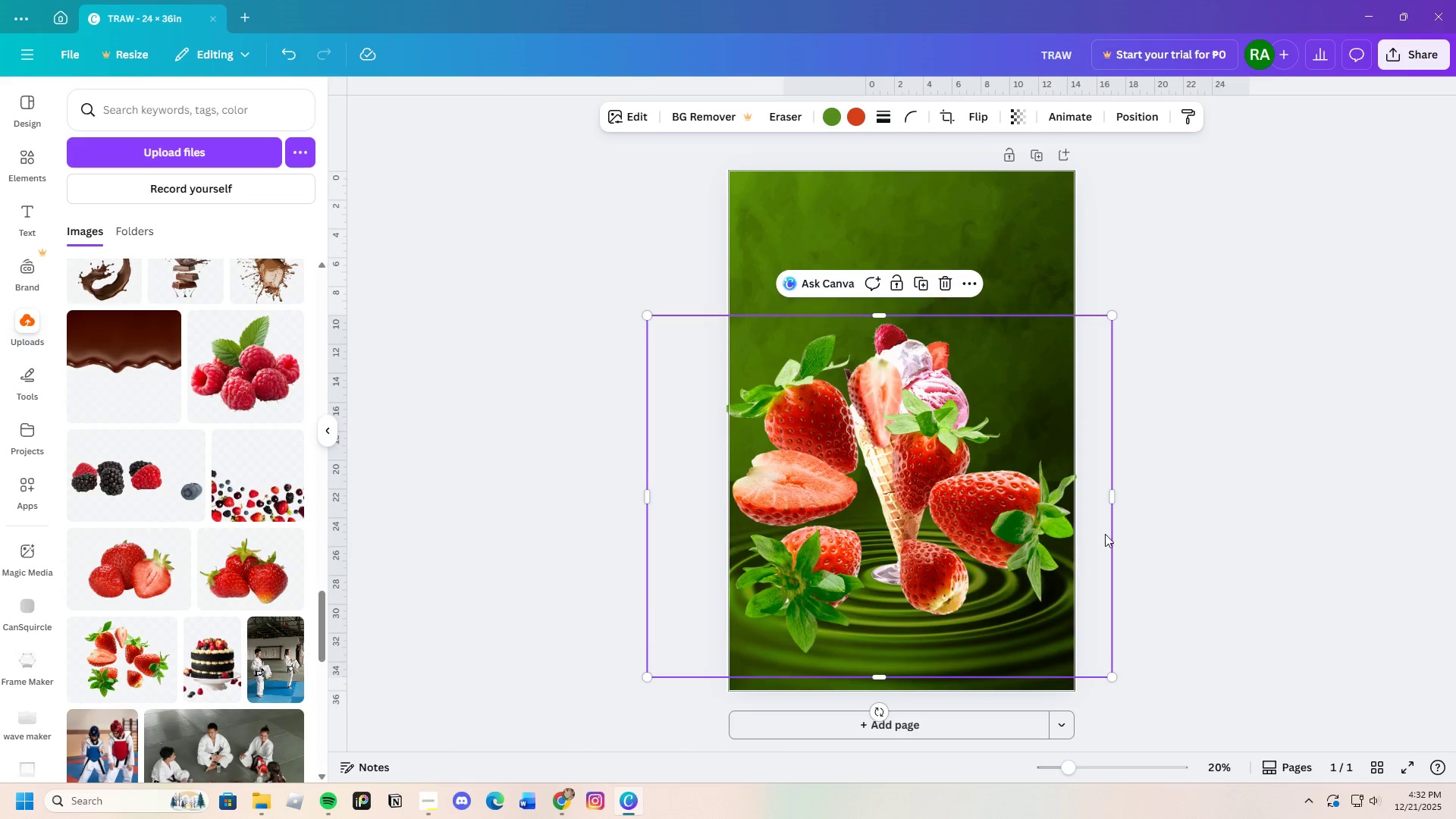 
left_click_drag(start_coordinate=[1111, 497], to_coordinate=[1089, 552])
 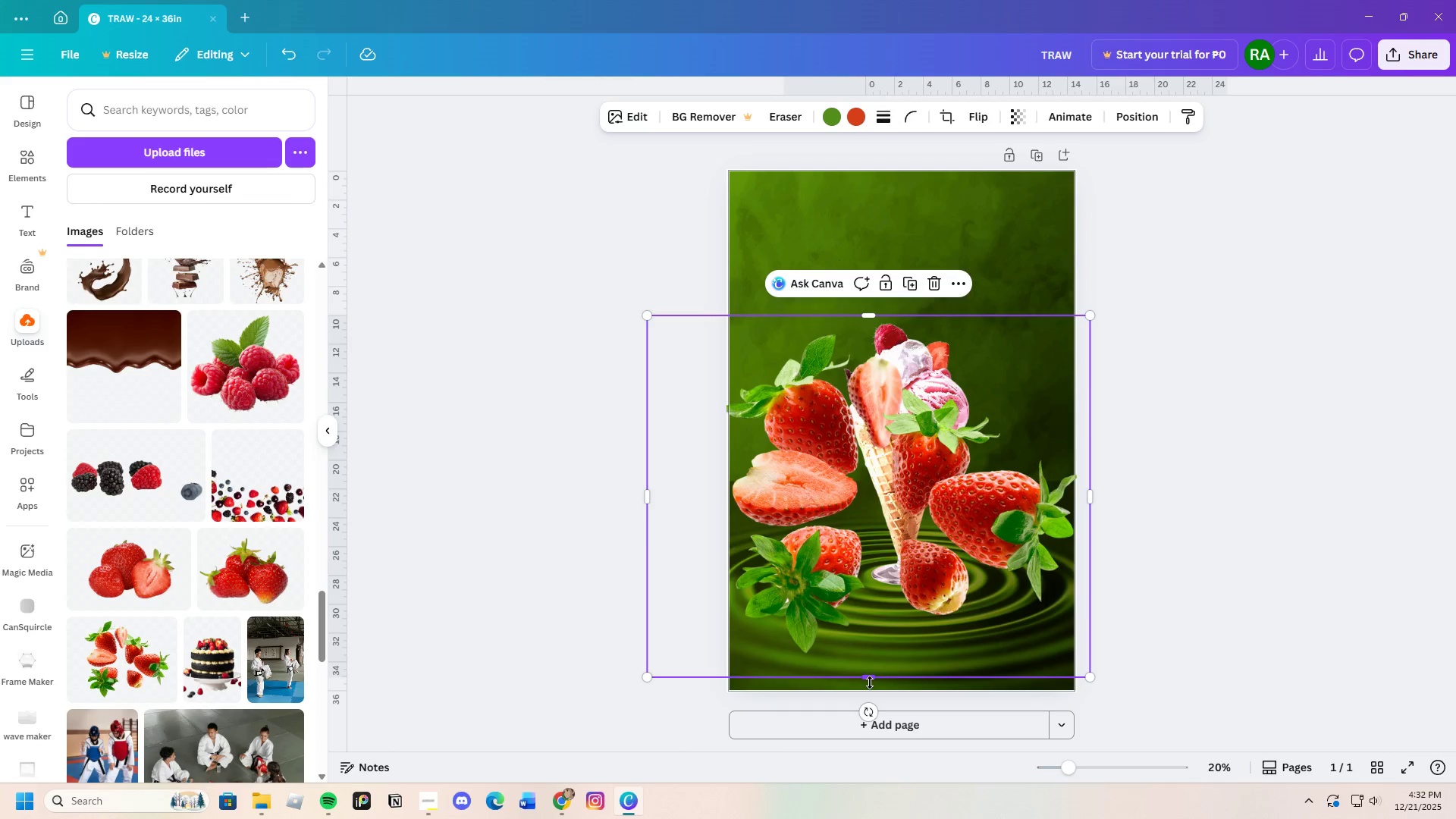 
left_click_drag(start_coordinate=[868, 679], to_coordinate=[890, 677])
 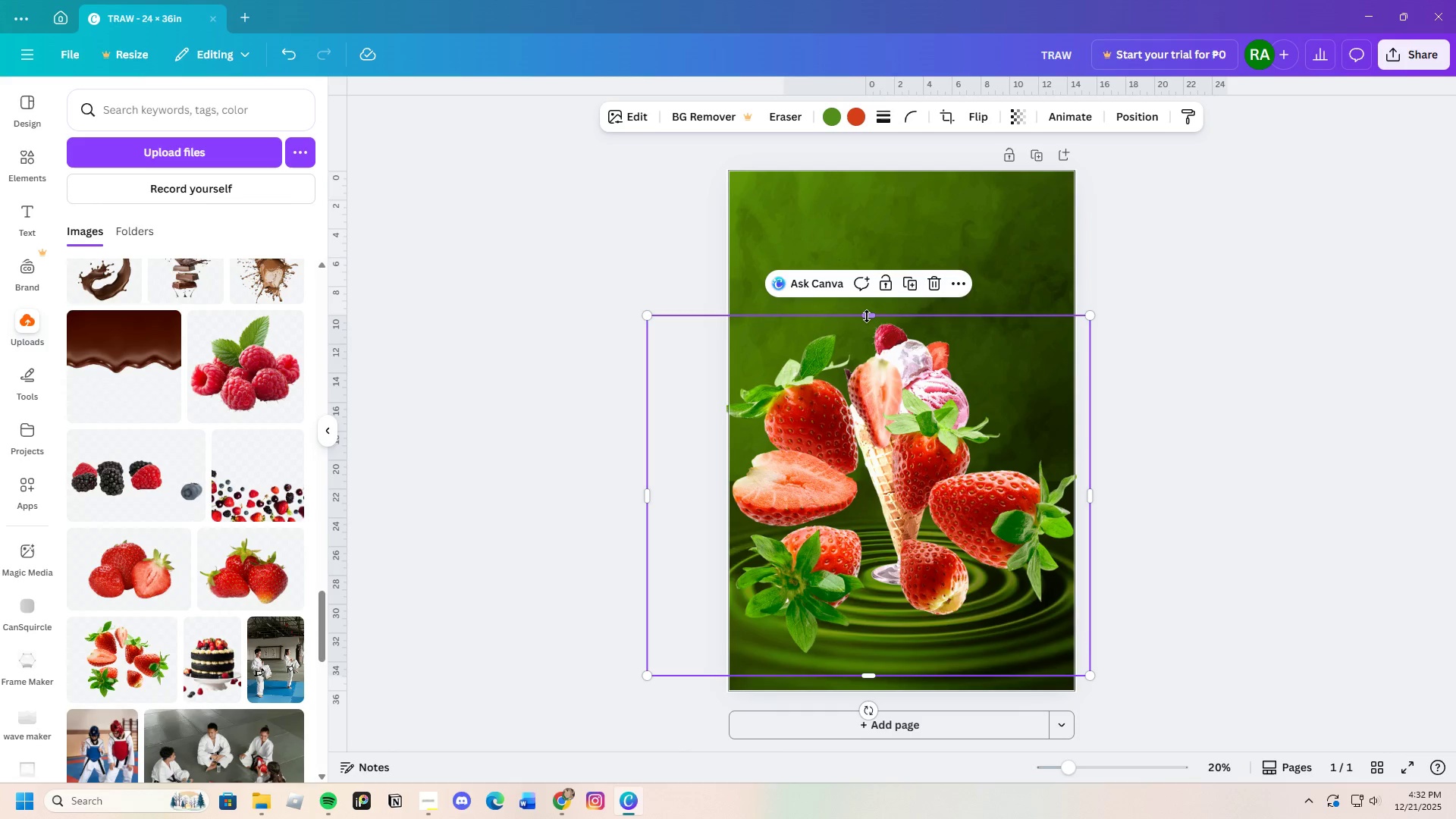 
left_click_drag(start_coordinate=[867, 315], to_coordinate=[935, 524])
 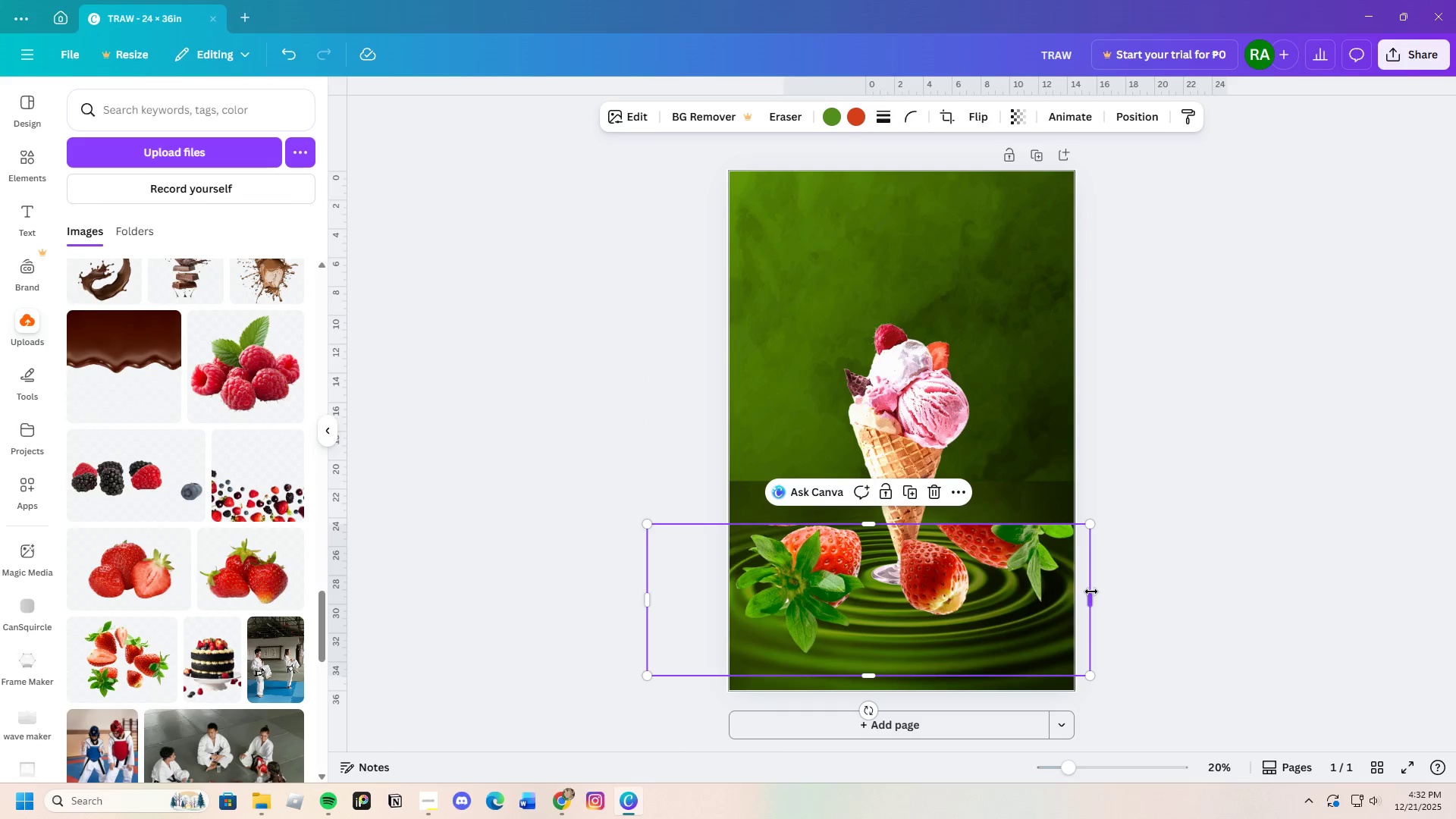 
left_click_drag(start_coordinate=[1094, 598], to_coordinate=[882, 594])
 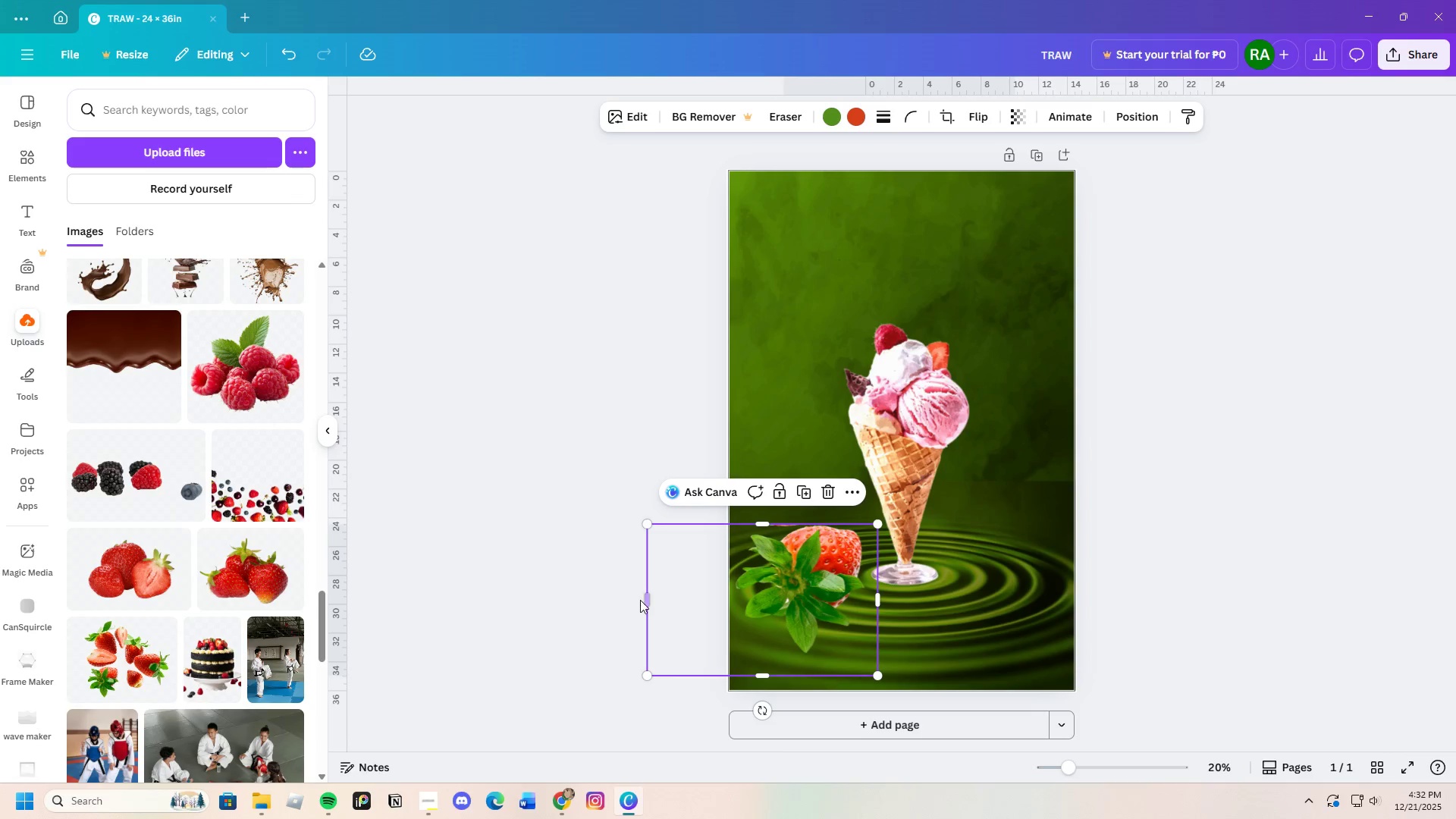 
left_click_drag(start_coordinate=[642, 600], to_coordinate=[726, 592])
 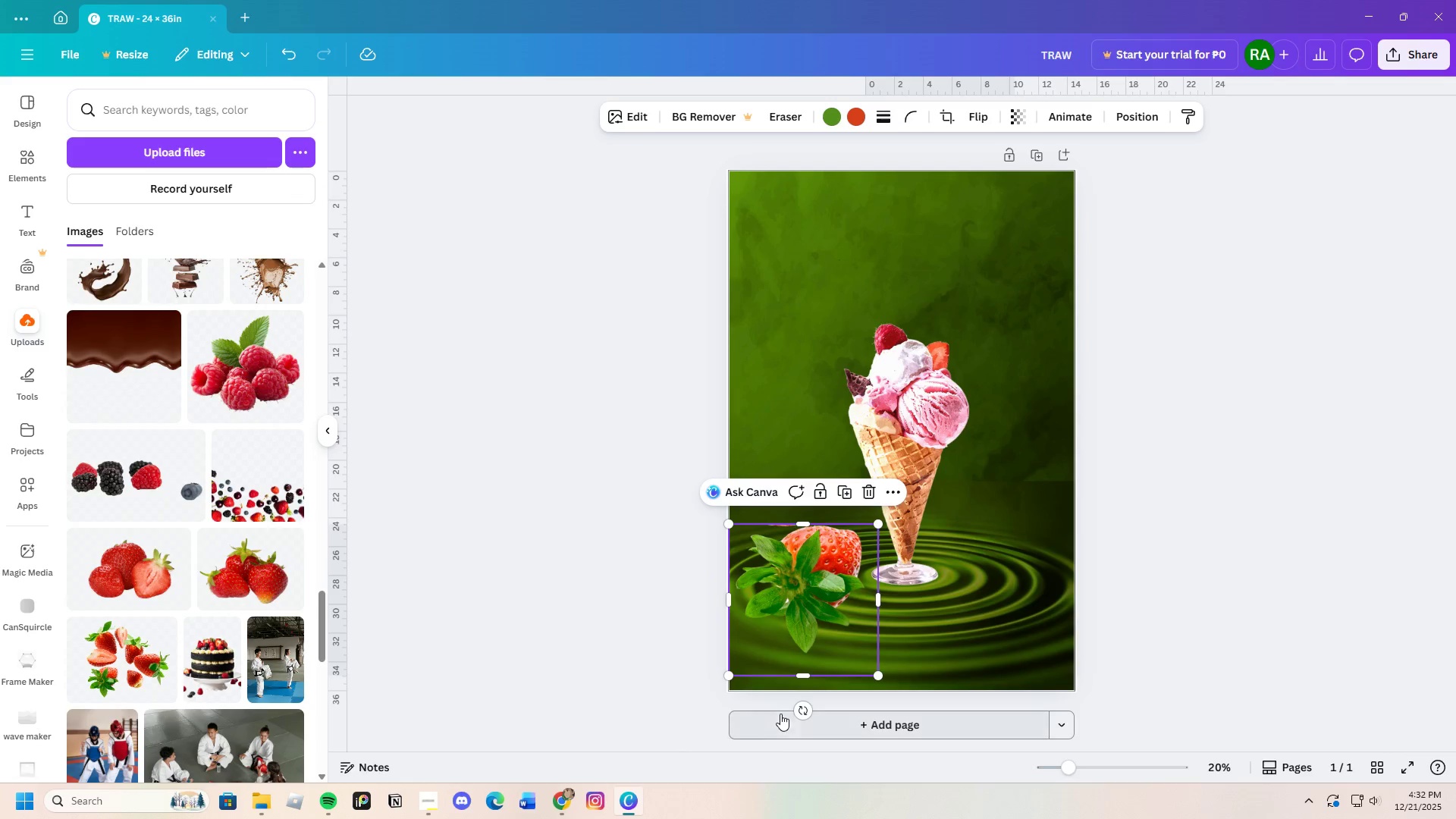 
left_click_drag(start_coordinate=[797, 710], to_coordinate=[726, 586])
 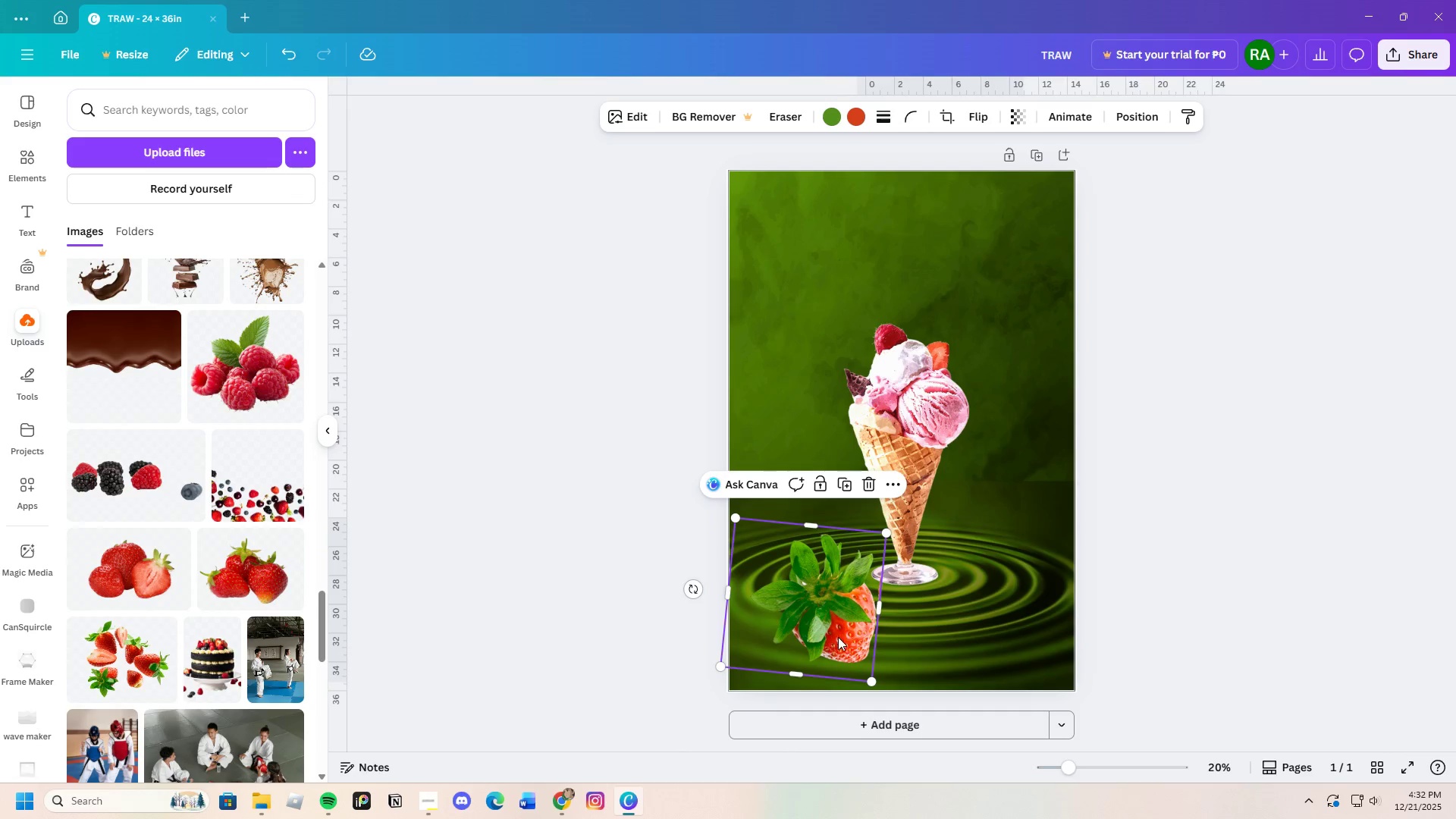 
left_click_drag(start_coordinate=[838, 637], to_coordinate=[764, 528])
 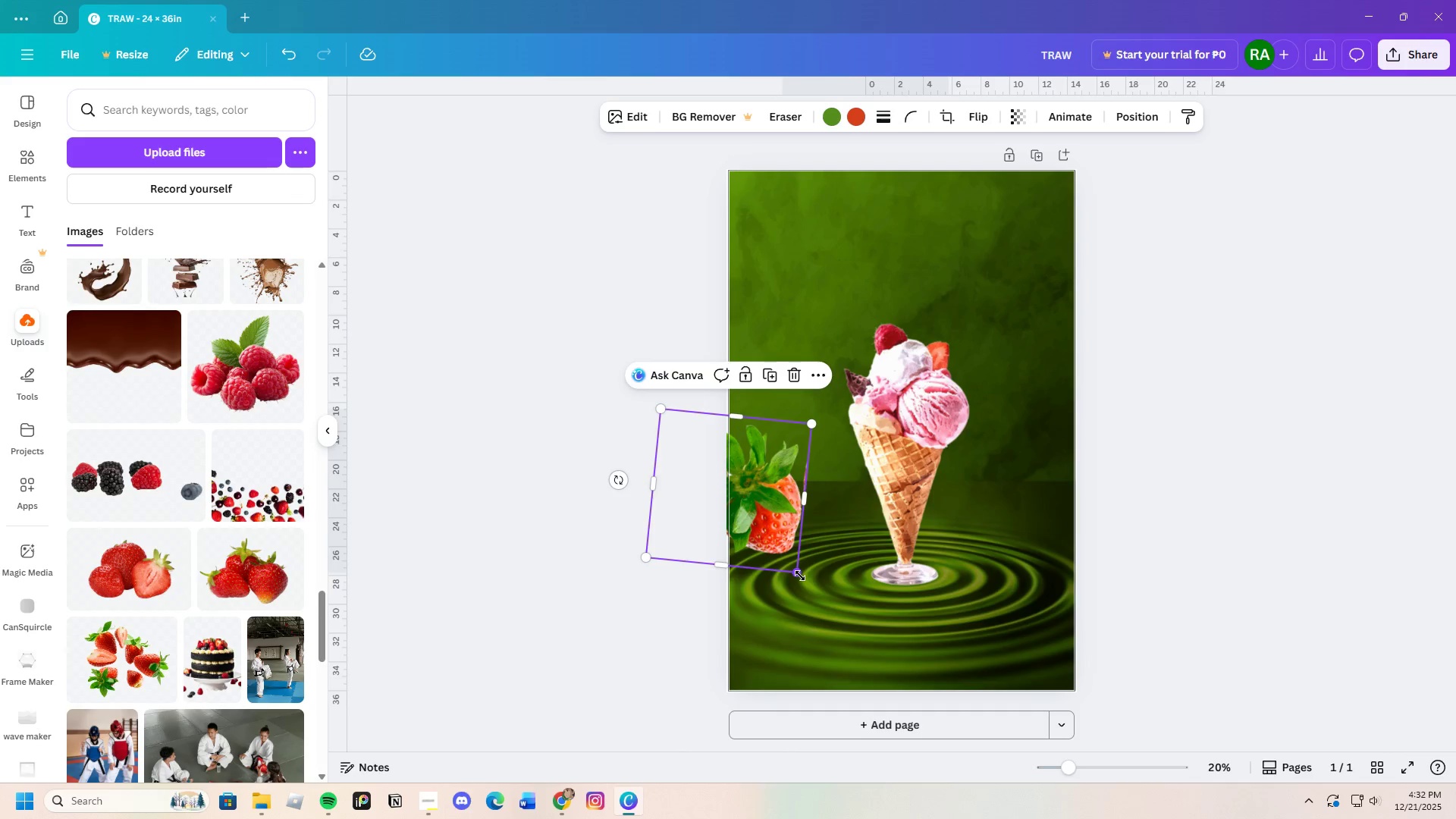 
left_click_drag(start_coordinate=[799, 573], to_coordinate=[805, 573])
 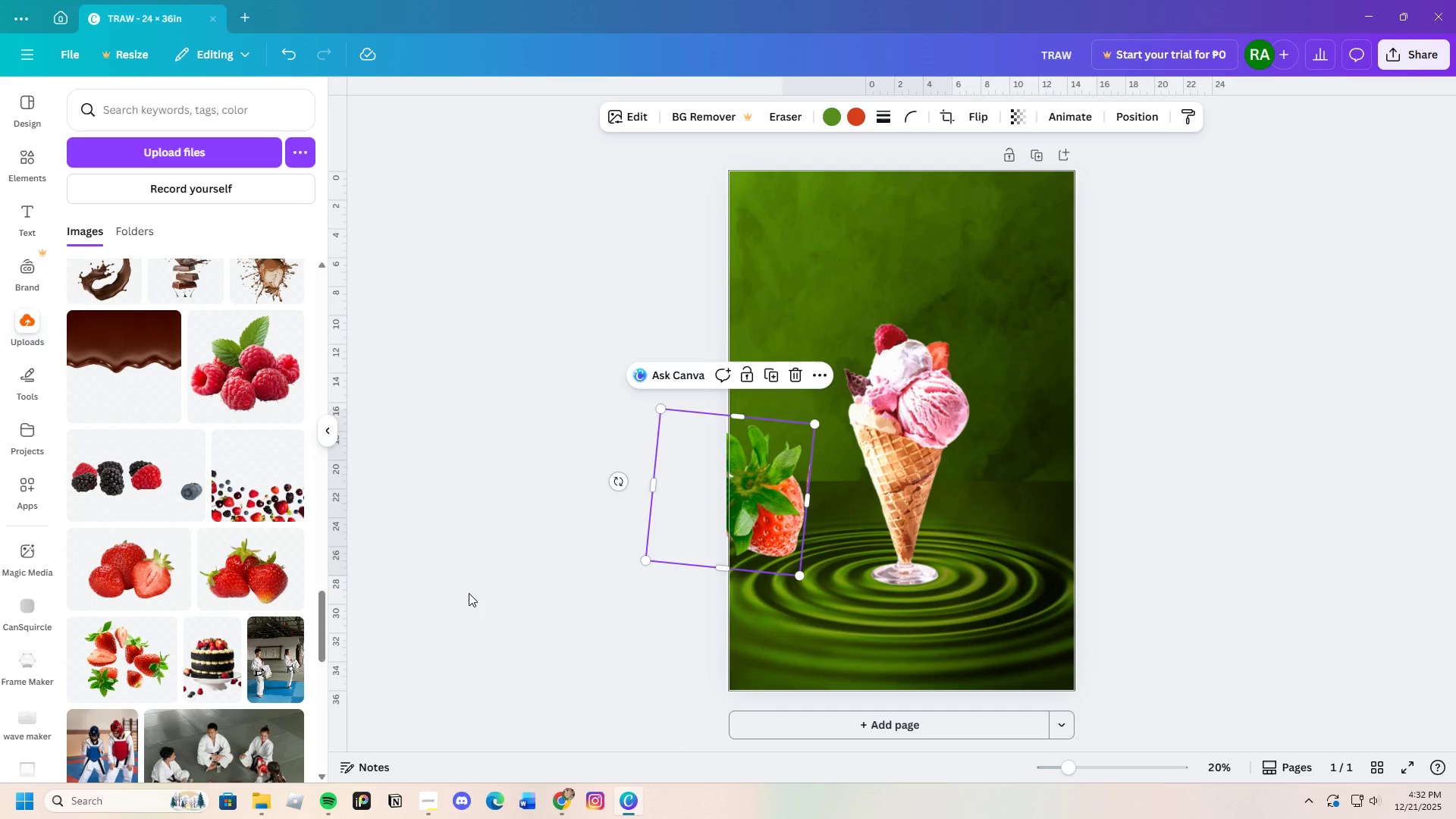 
left_click([469, 593])
 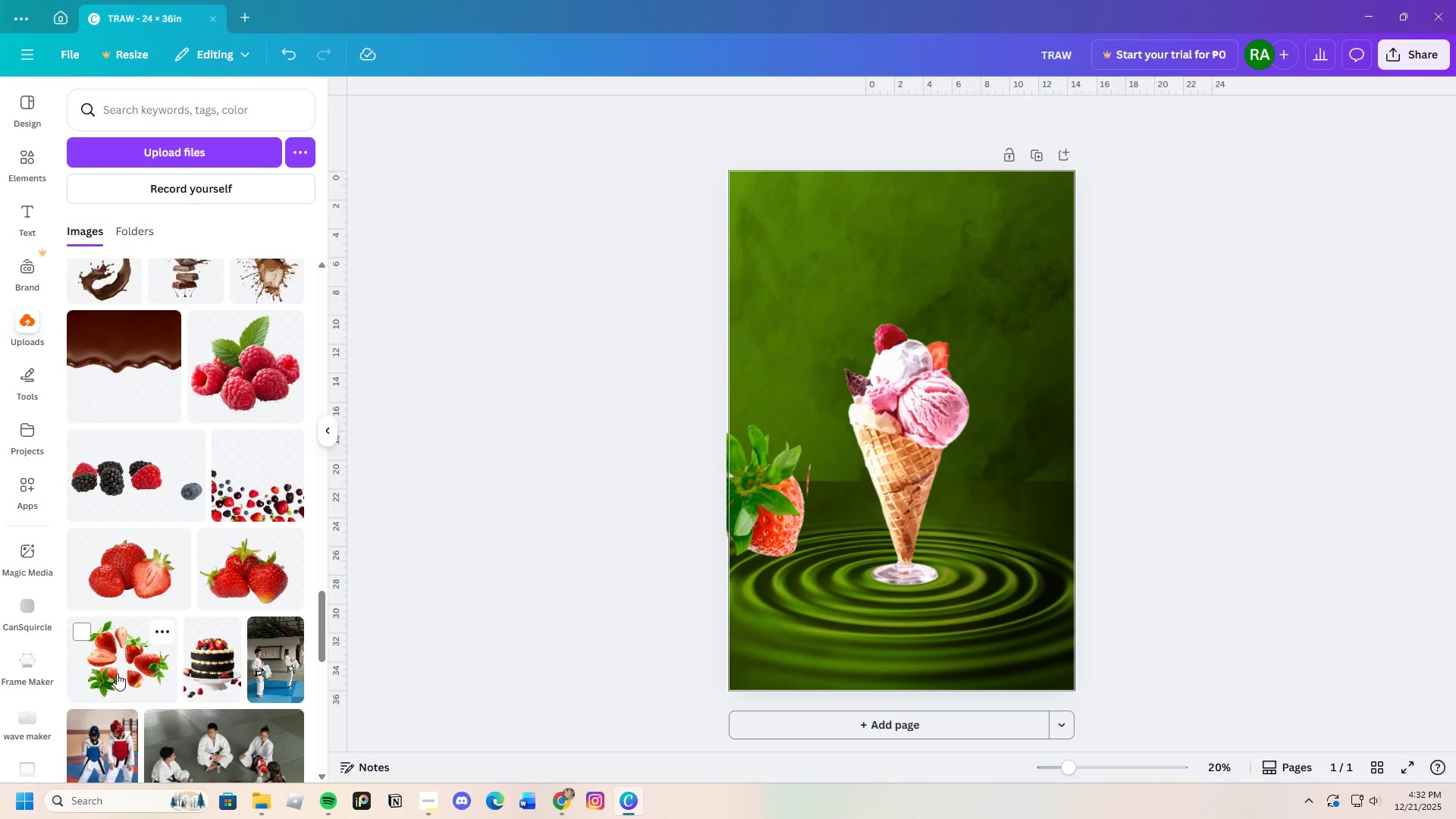 
left_click_drag(start_coordinate=[906, 443], to_coordinate=[1062, 579])
 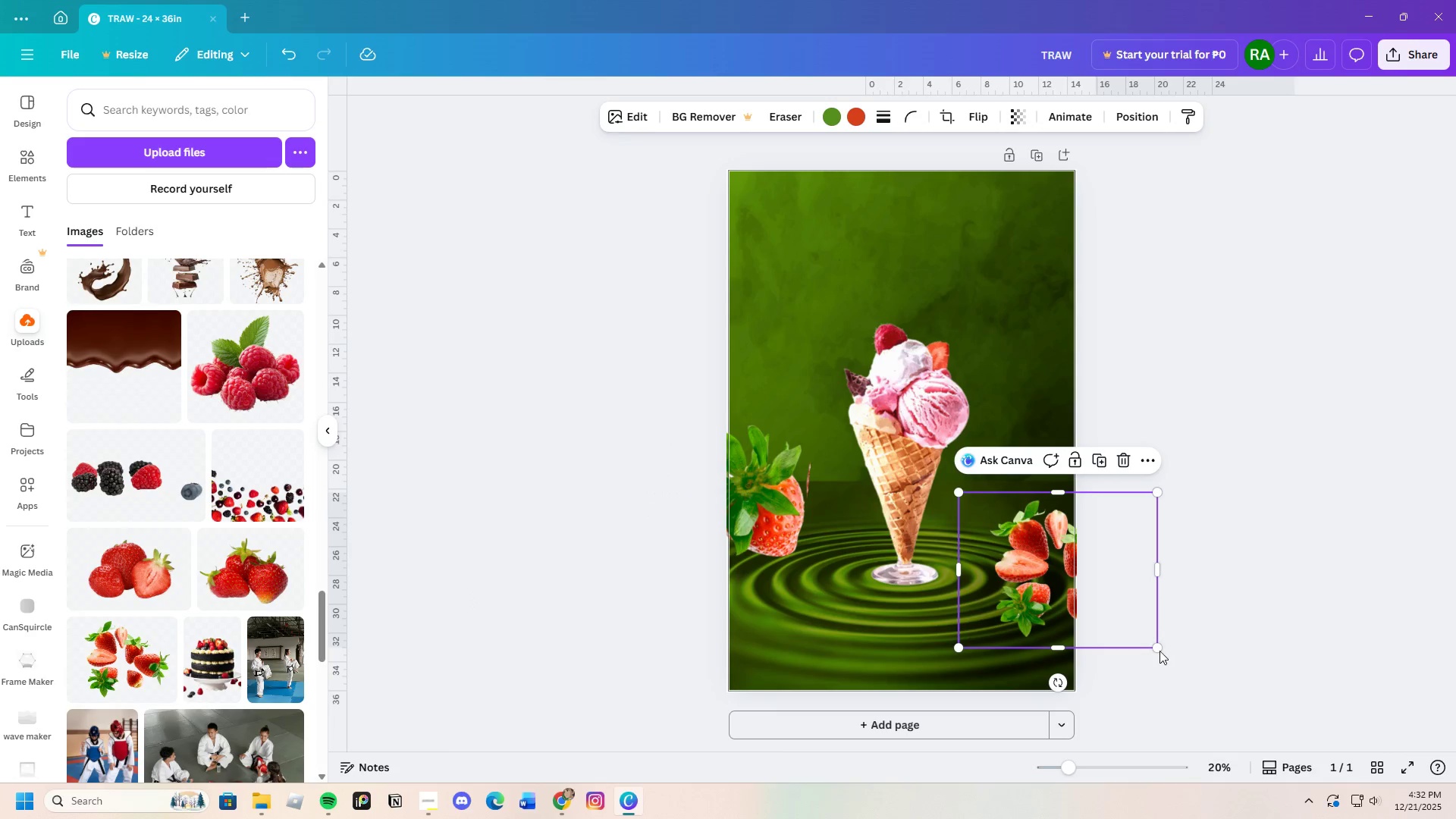 
left_click_drag(start_coordinate=[1159, 647], to_coordinate=[1276, 721])
 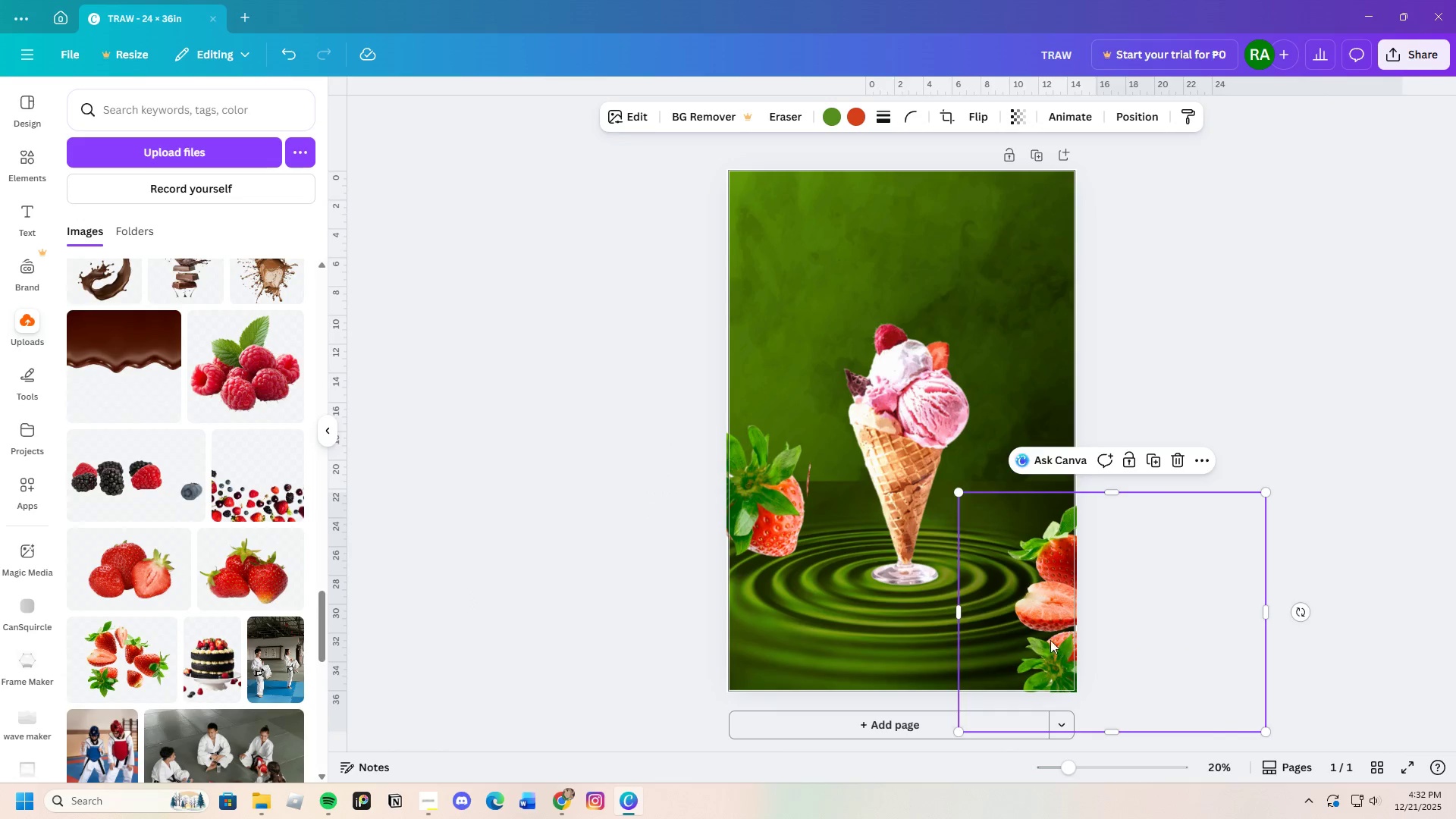 
left_click_drag(start_coordinate=[1040, 636], to_coordinate=[1018, 646])
 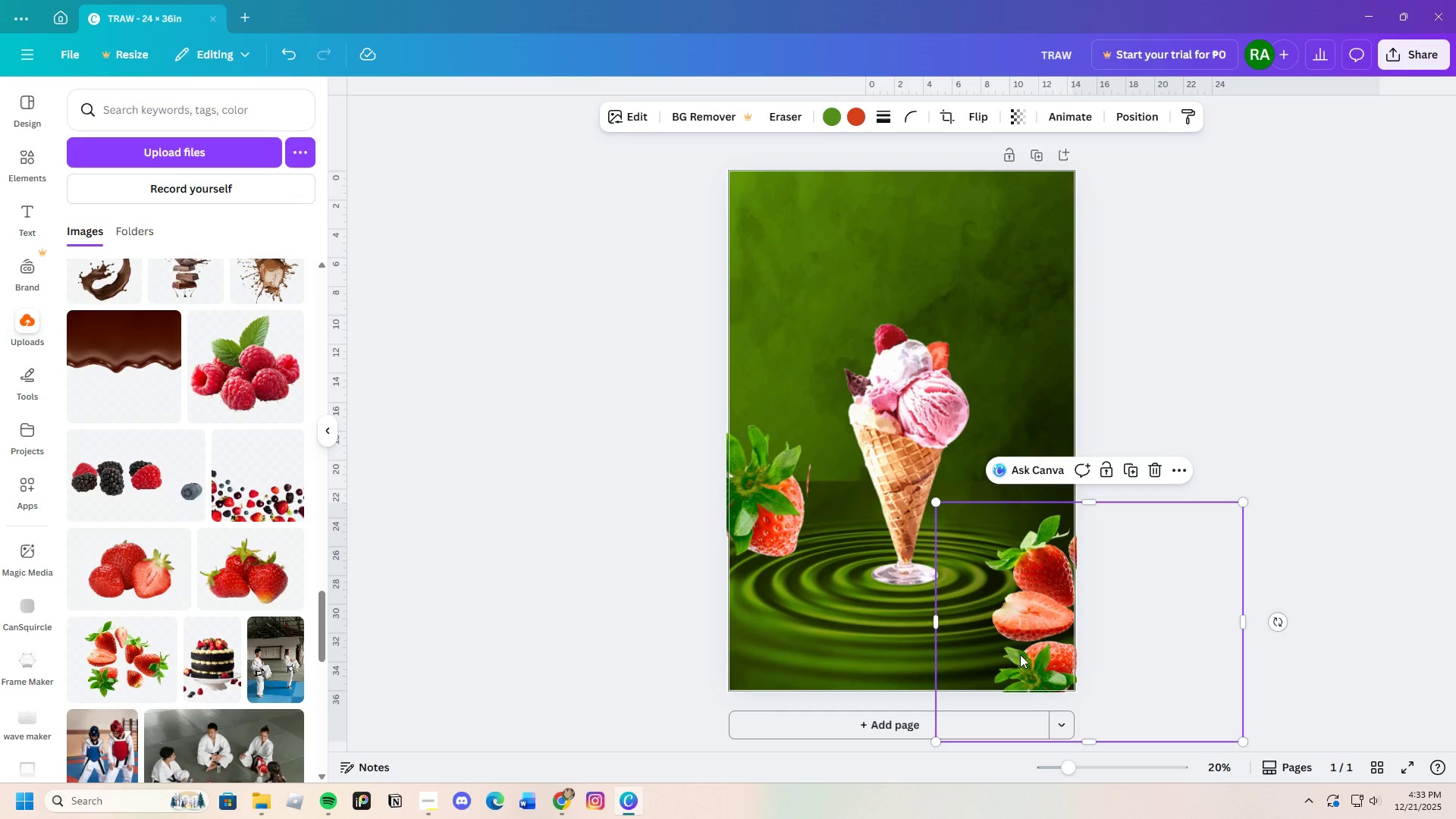 
left_click_drag(start_coordinate=[1020, 620], to_coordinate=[1009, 604])
 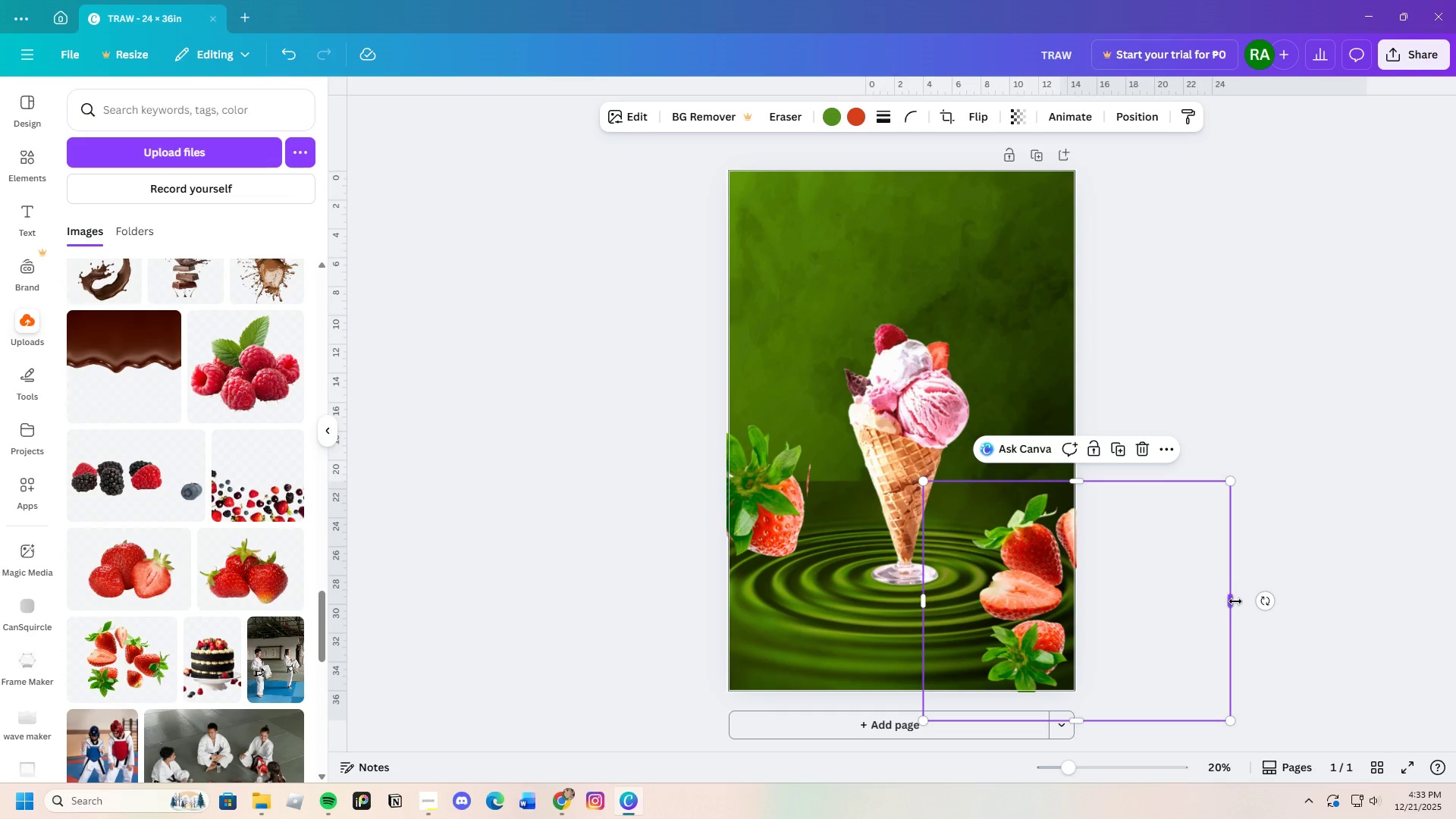 
left_click_drag(start_coordinate=[1232, 601], to_coordinate=[1076, 619])
 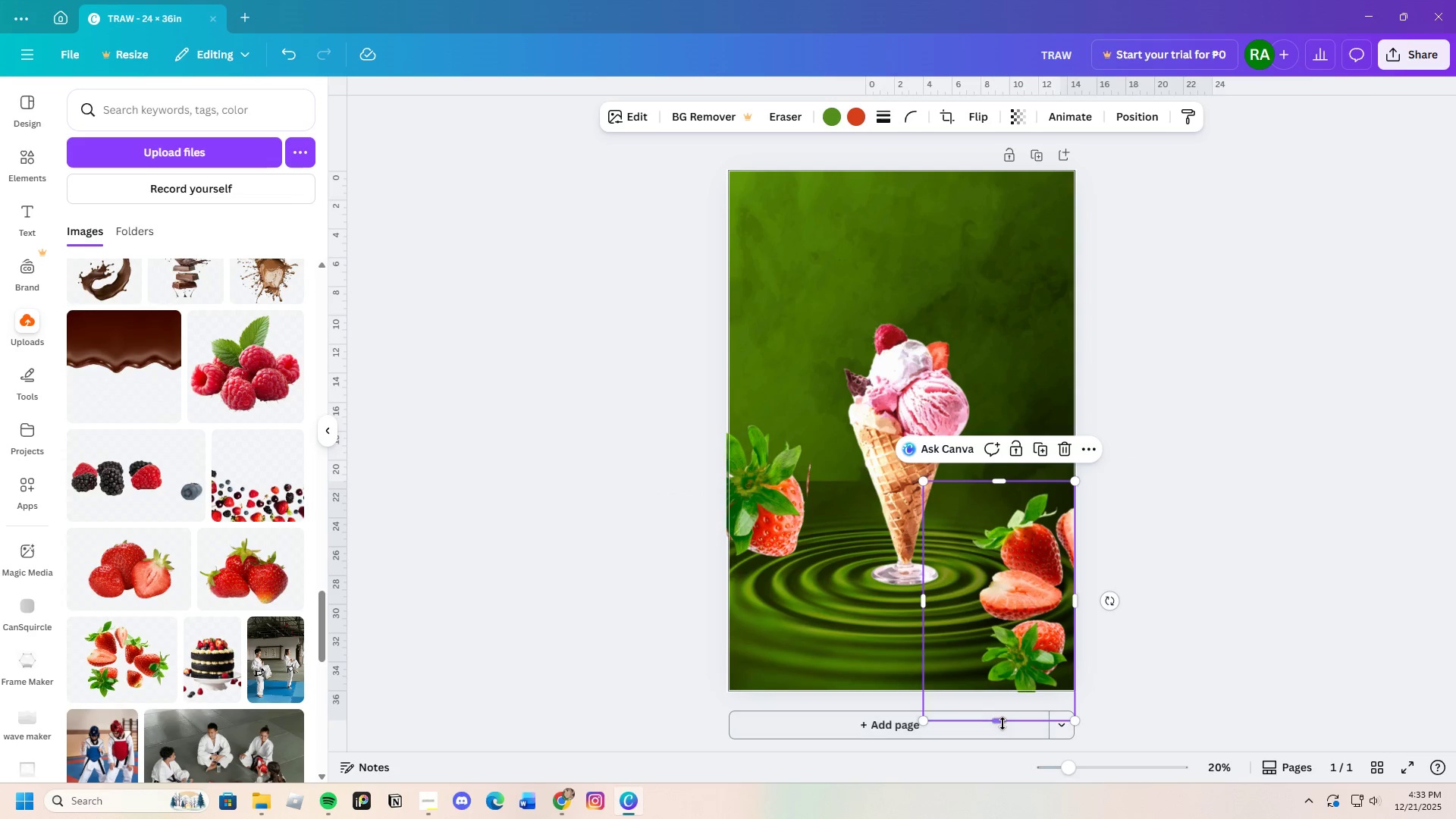 
left_click_drag(start_coordinate=[1003, 720], to_coordinate=[1015, 686])
 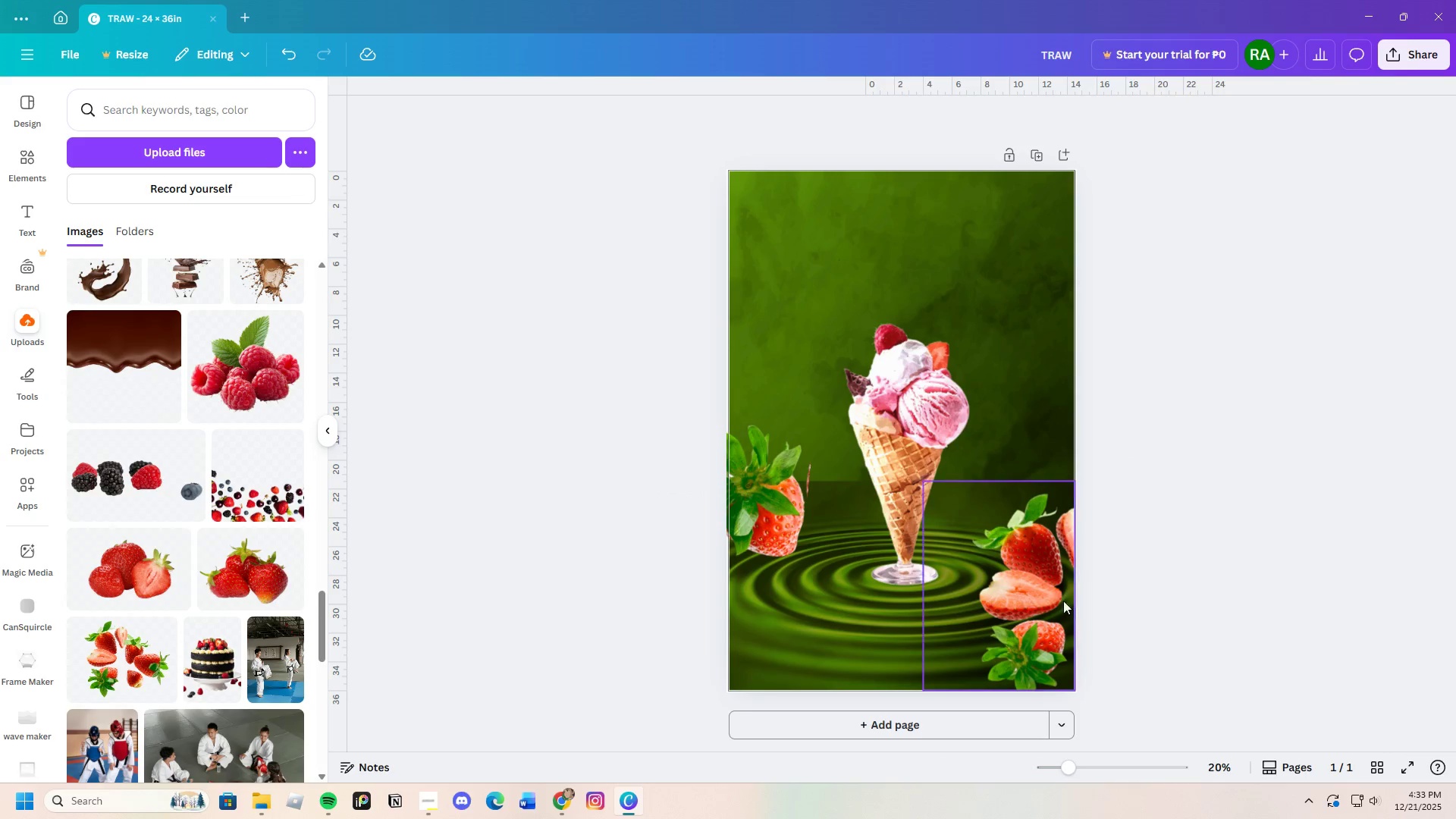 
left_click([1034, 595])
 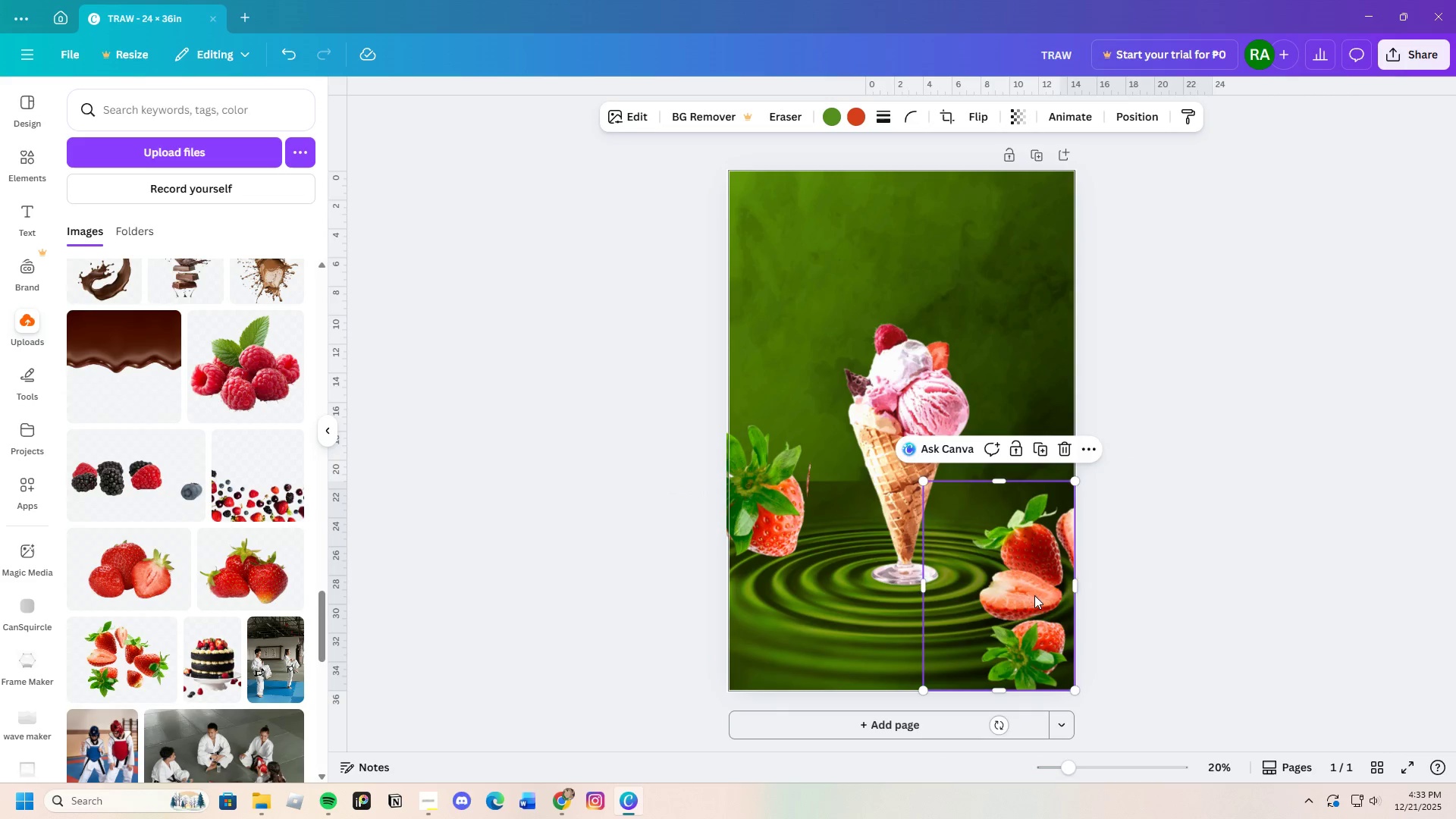 
left_click_drag(start_coordinate=[1034, 595], to_coordinate=[985, 601])
 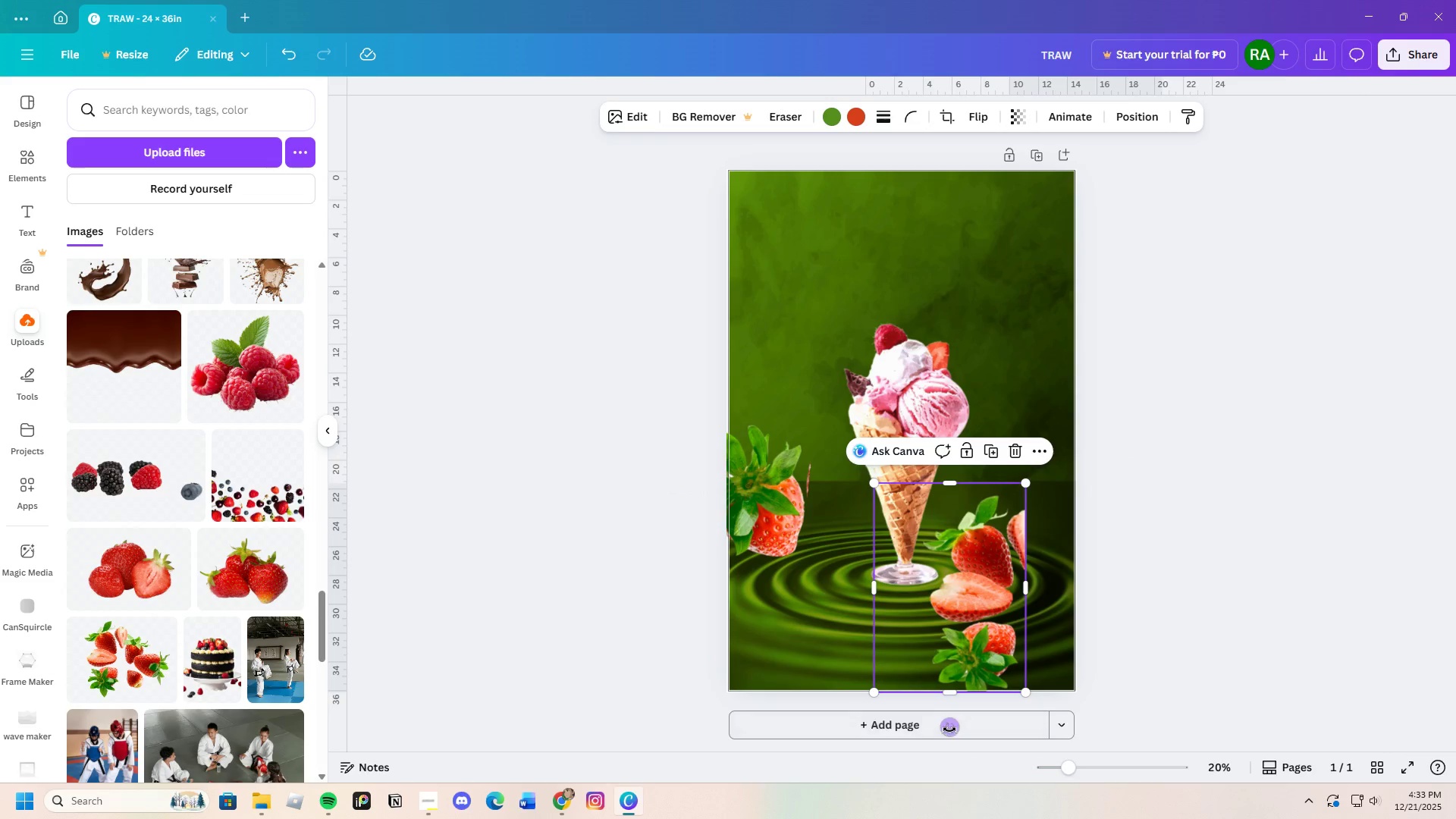 
left_click_drag(start_coordinate=[949, 730], to_coordinate=[854, 591])
 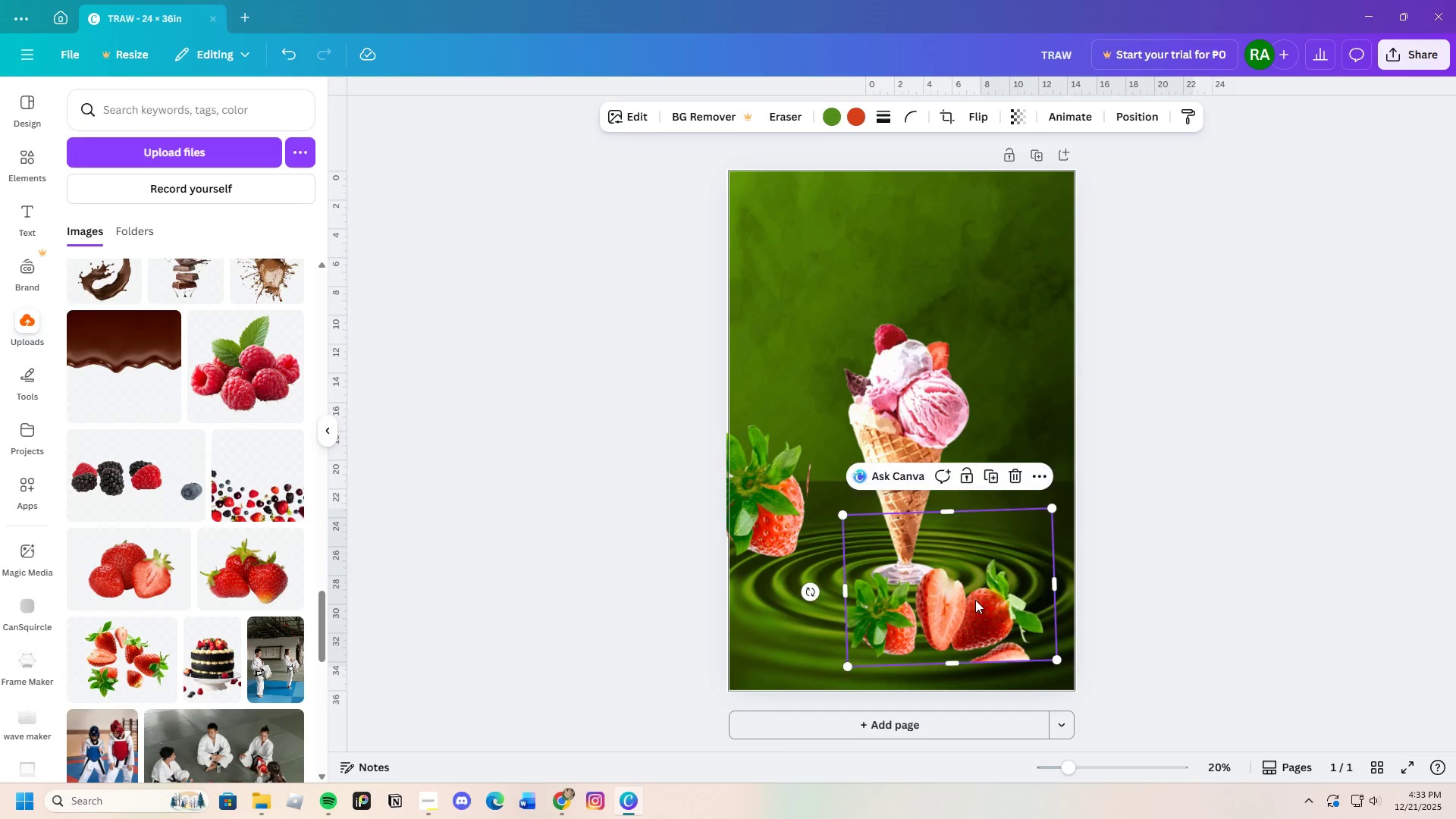 
left_click_drag(start_coordinate=[977, 600], to_coordinate=[1026, 635])
 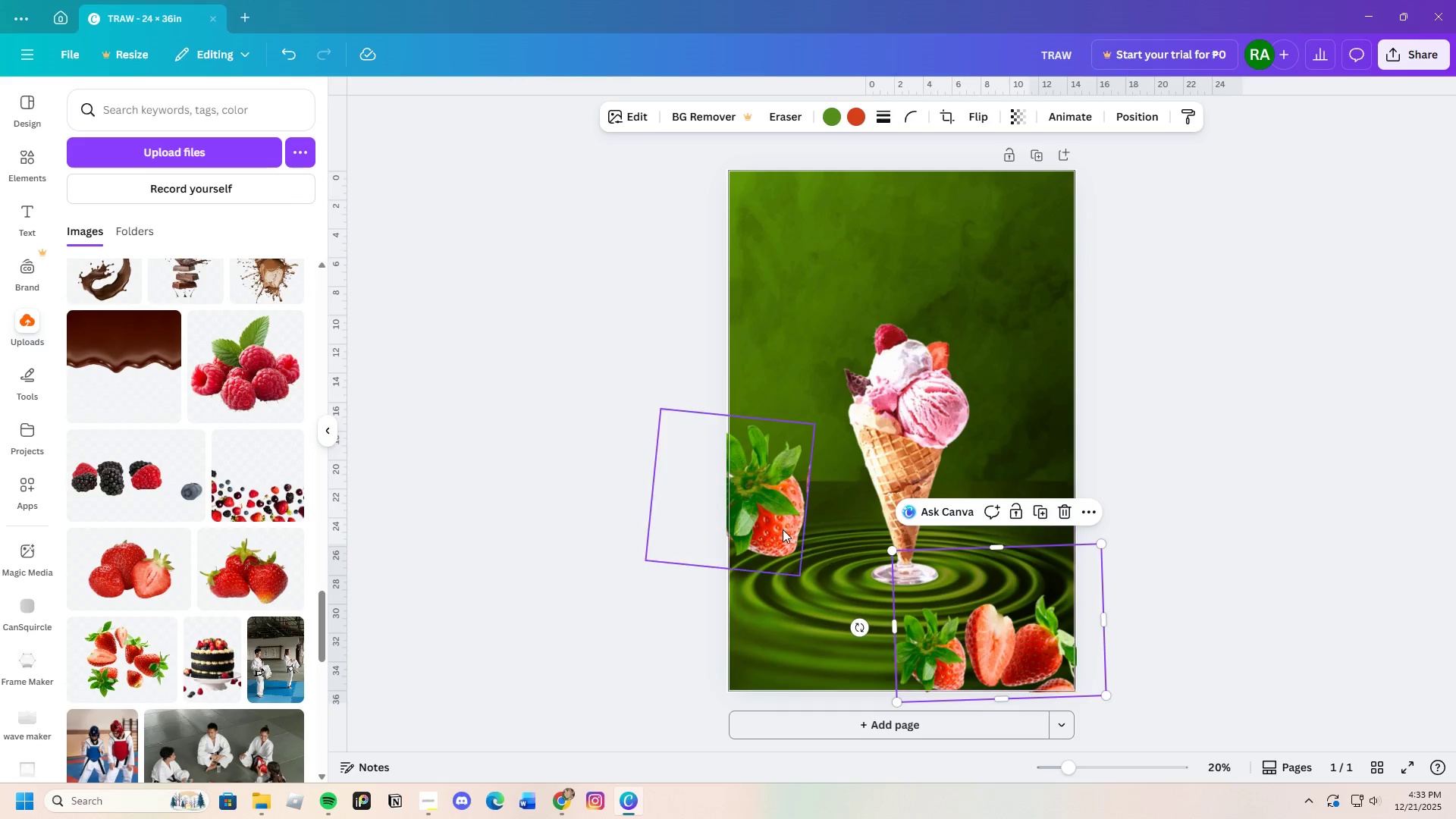 
left_click([783, 529])
 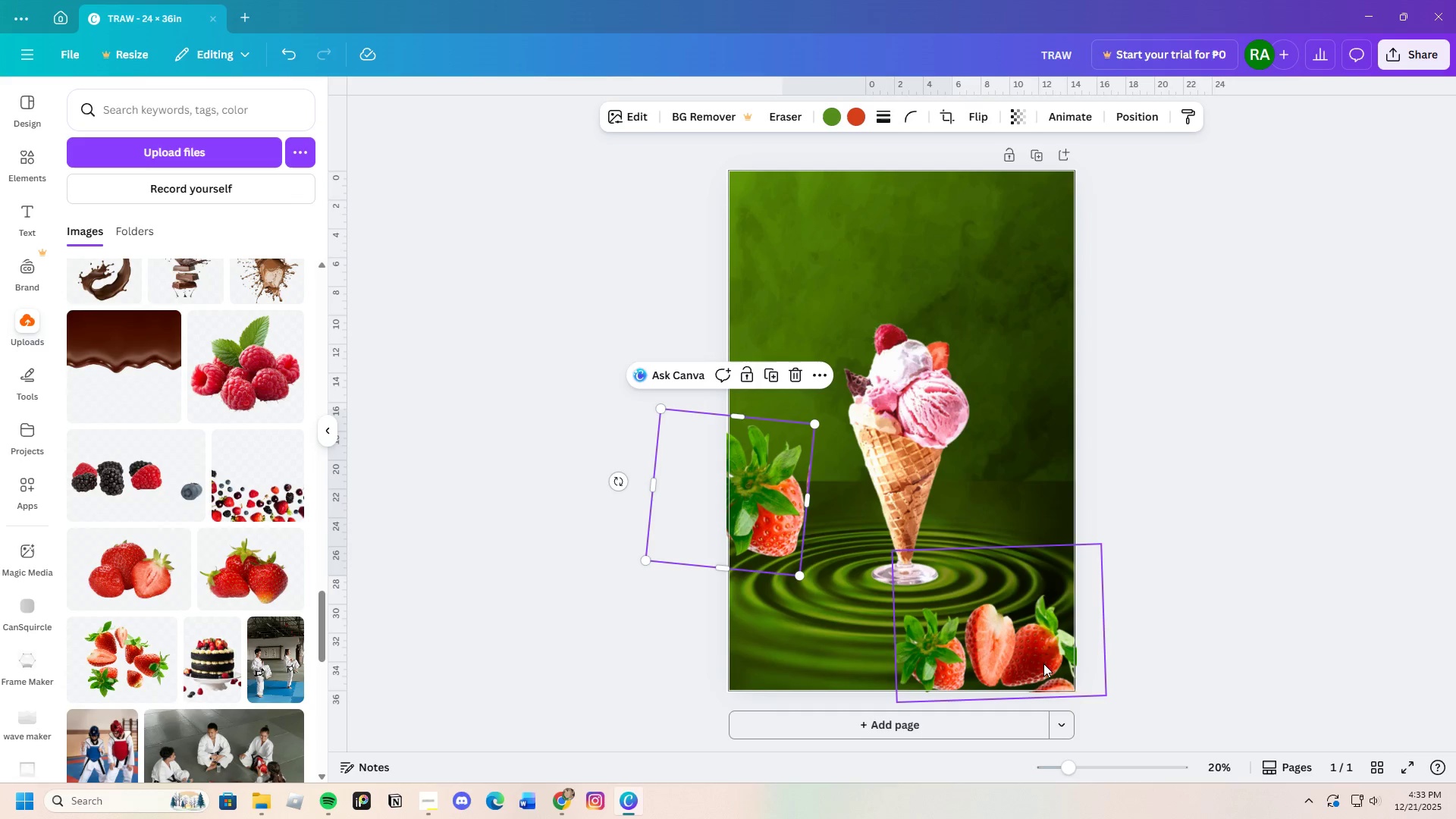 
left_click([996, 649])
 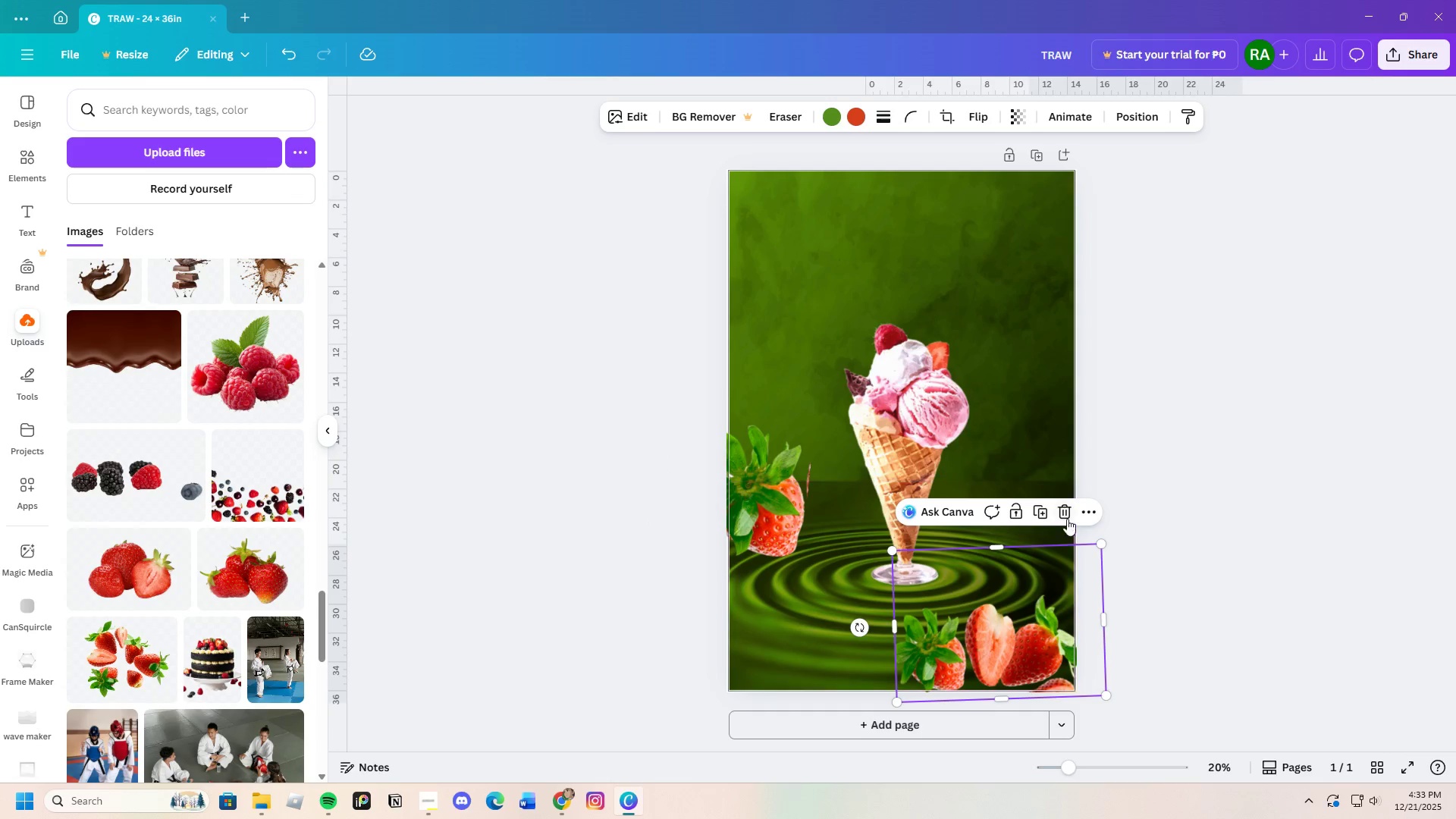 
left_click([1064, 516])
 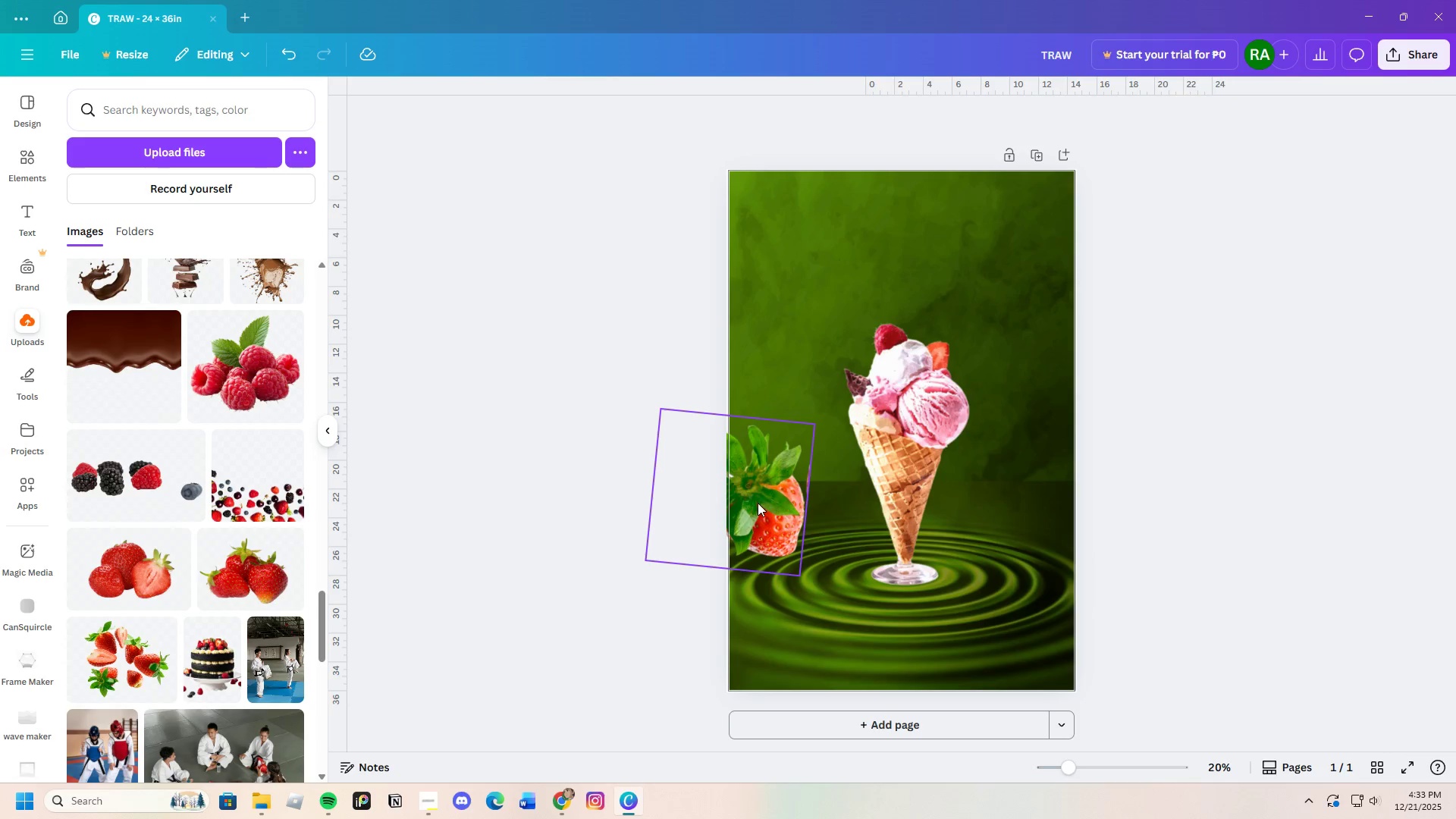 
left_click([759, 504])
 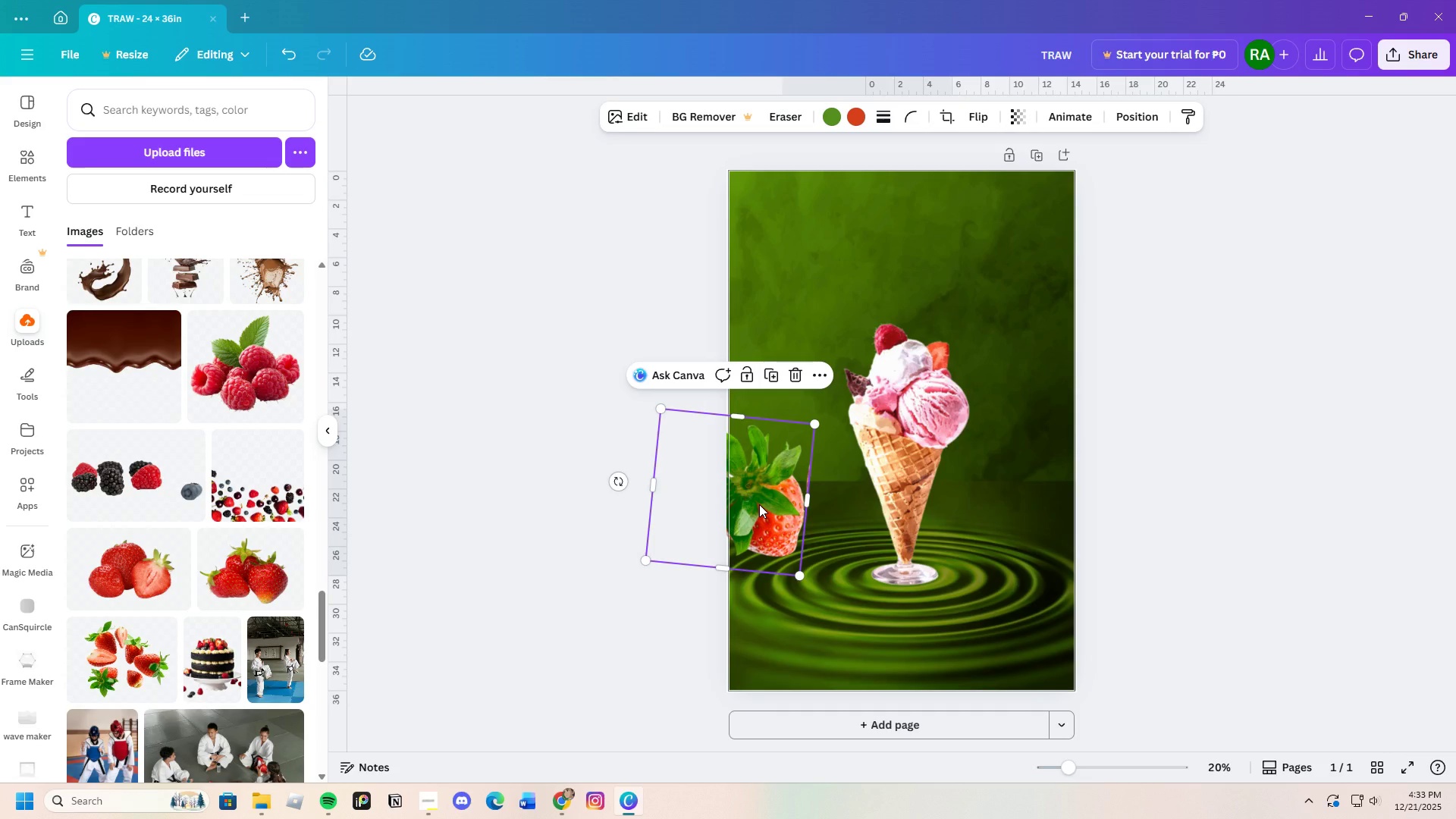 
key(Control+C)
 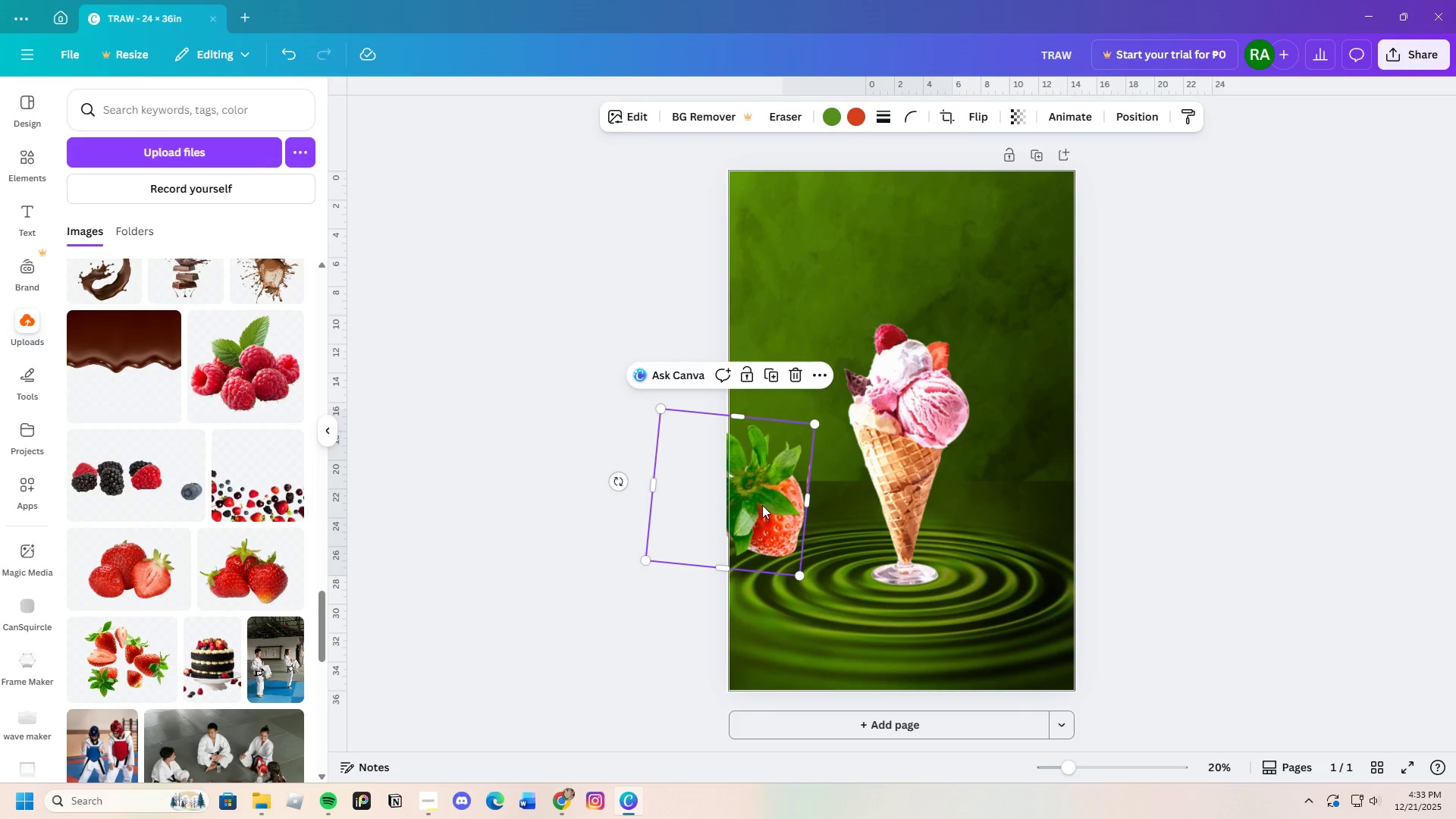 
key(Control+V)
 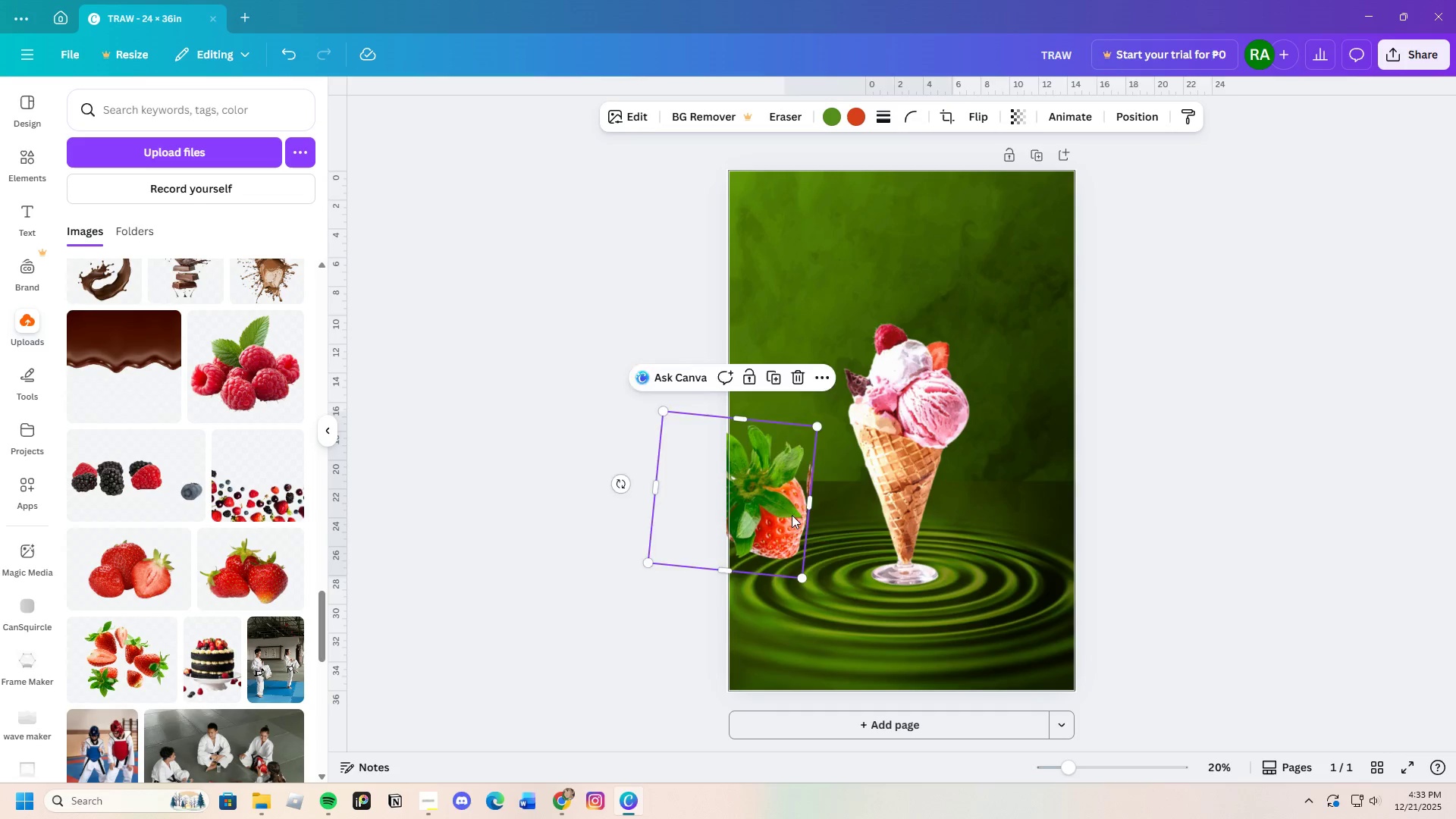 
left_click_drag(start_coordinate=[784, 510], to_coordinate=[987, 582])
 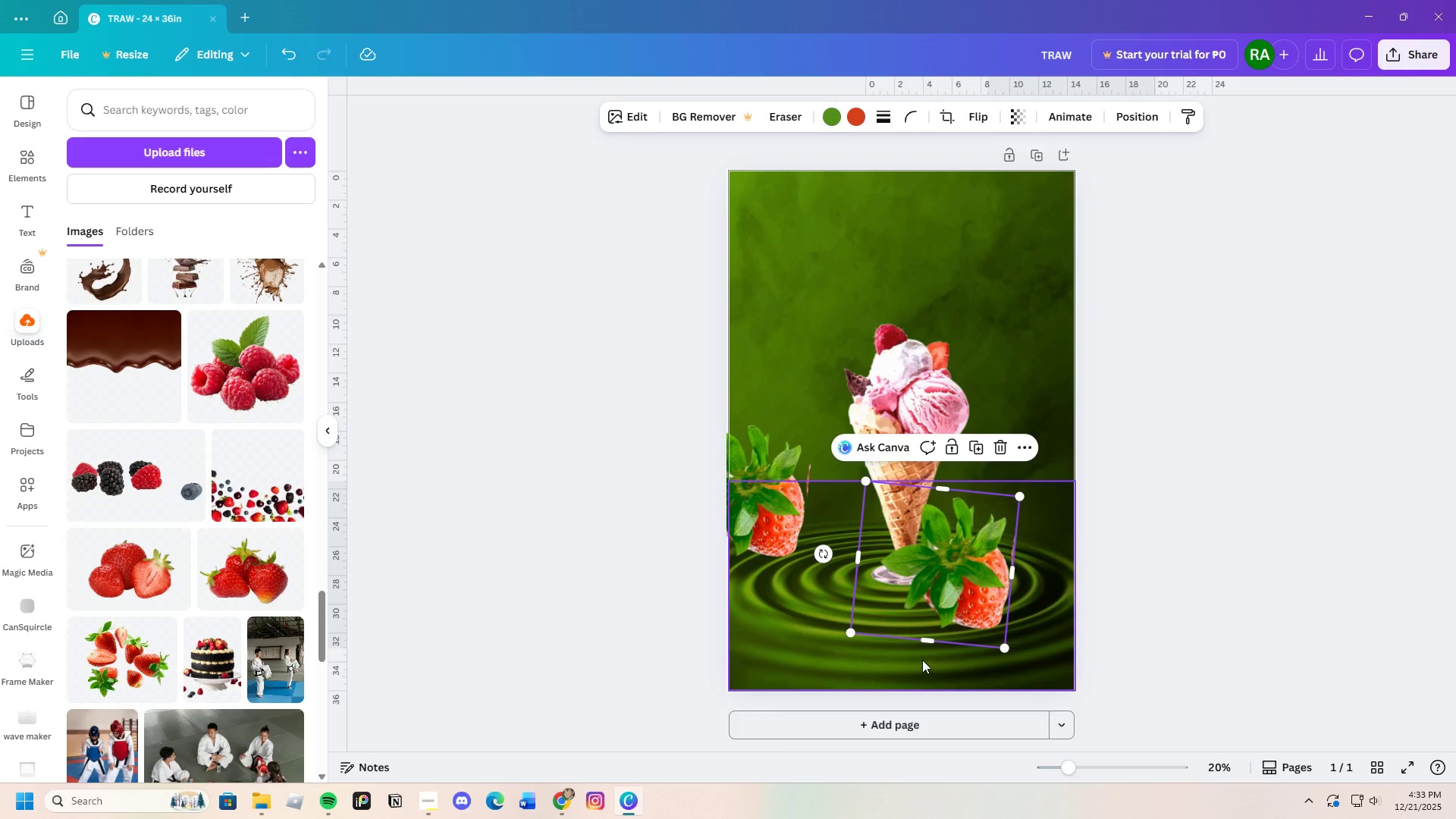 
left_click_drag(start_coordinate=[938, 588], to_coordinate=[996, 608])
 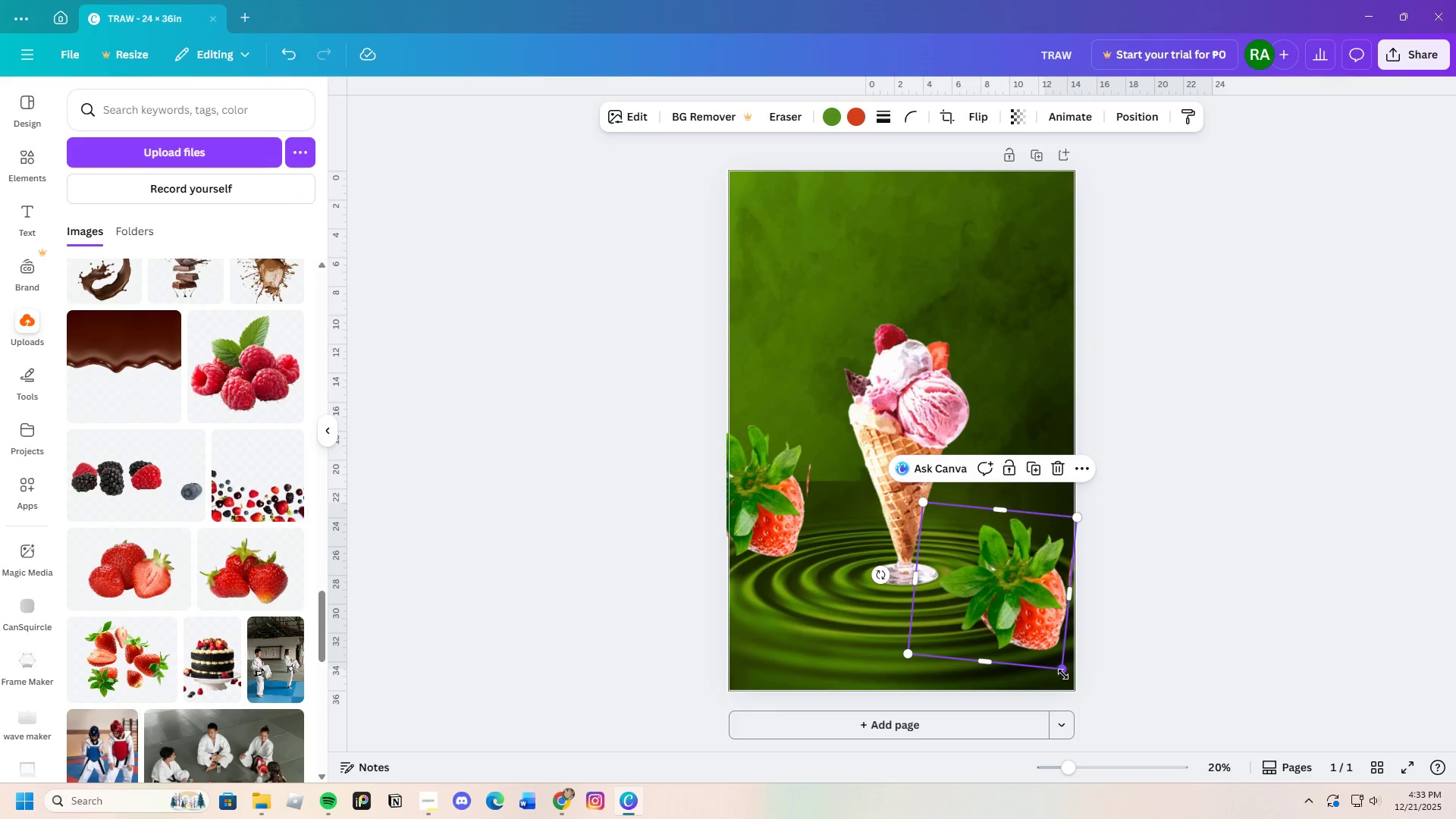 
left_click_drag(start_coordinate=[1063, 671], to_coordinate=[1072, 642])
 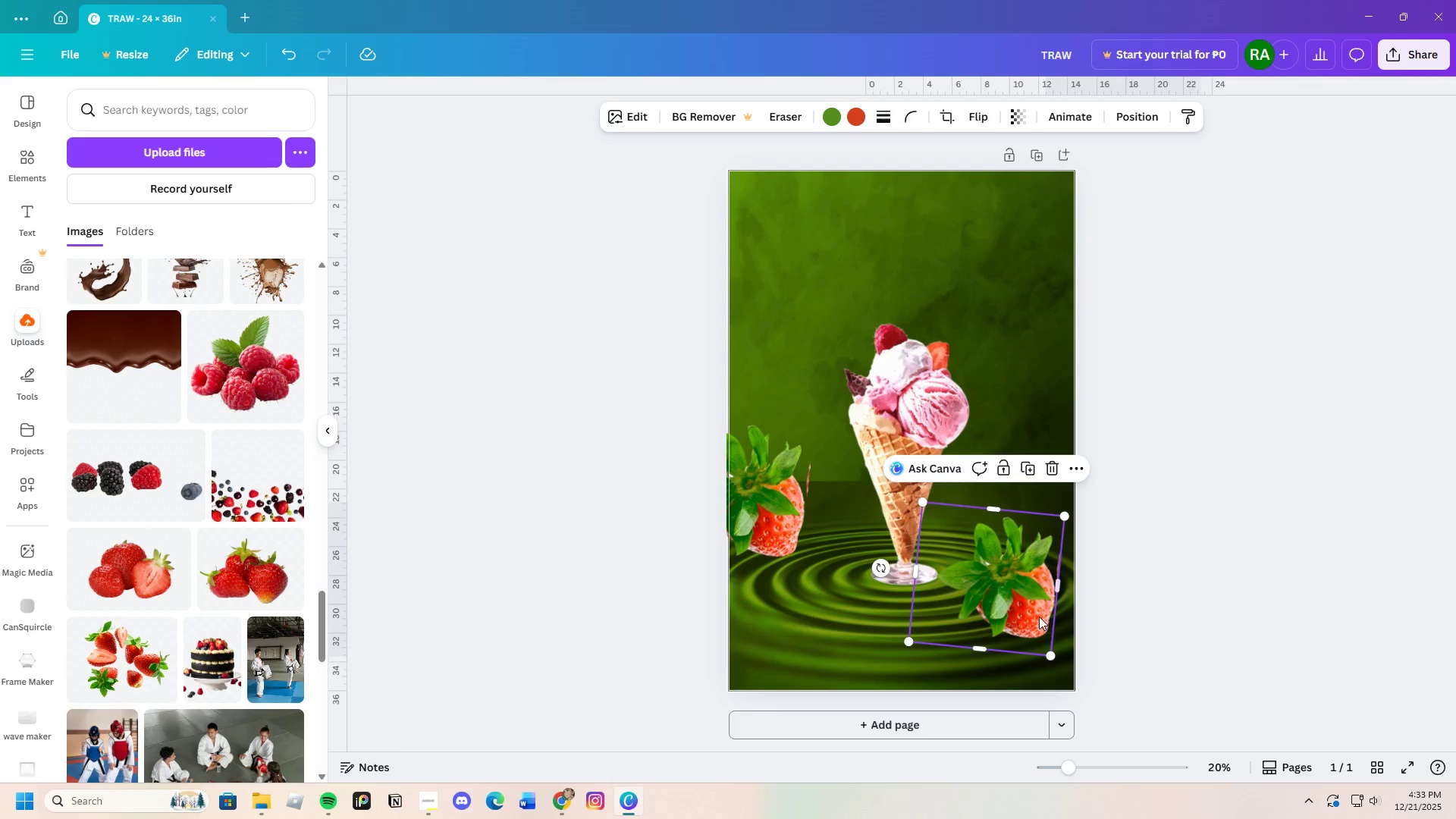 
left_click_drag(start_coordinate=[1039, 616], to_coordinate=[1034, 677])
 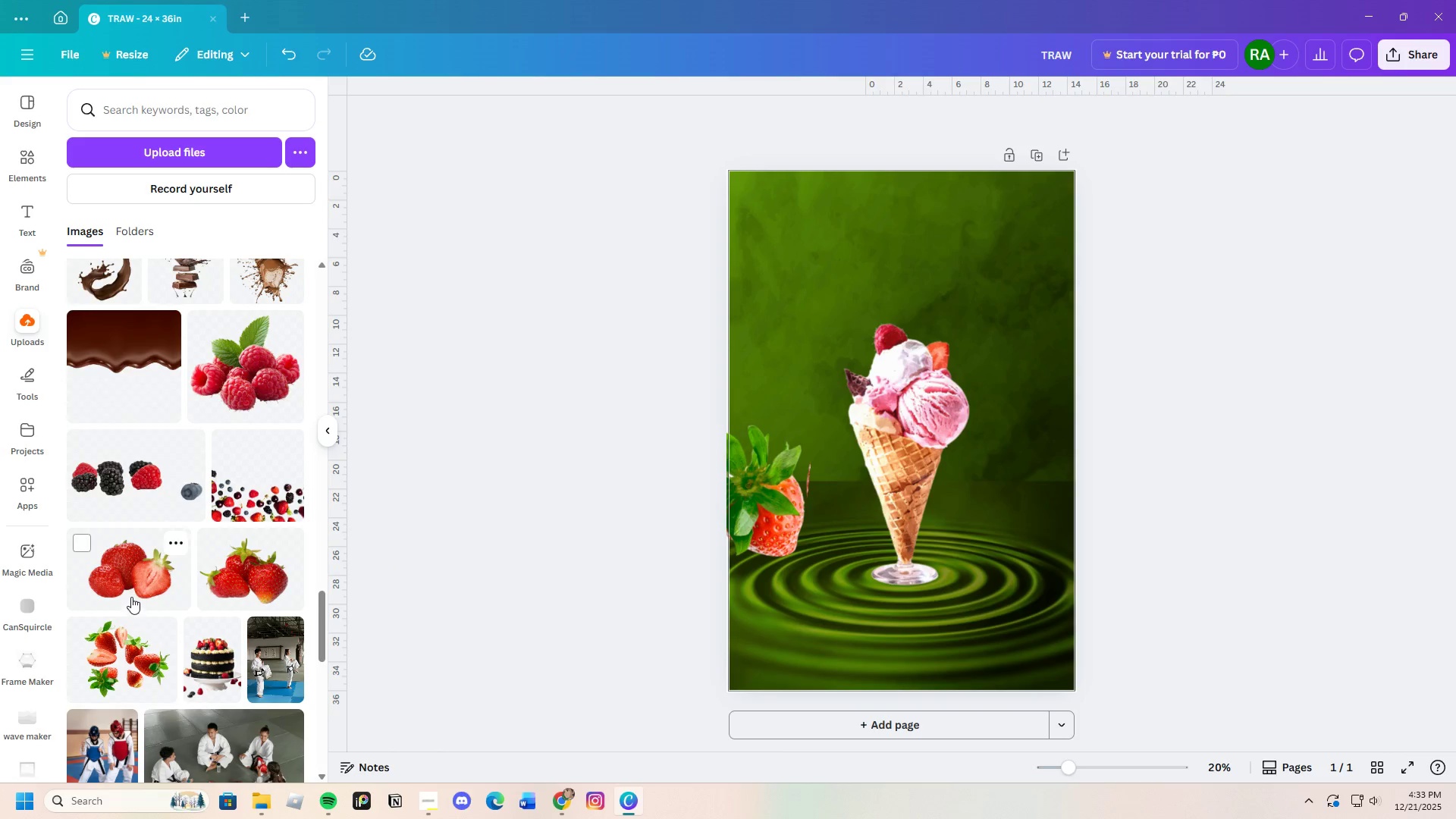 
left_click([131, 579])
 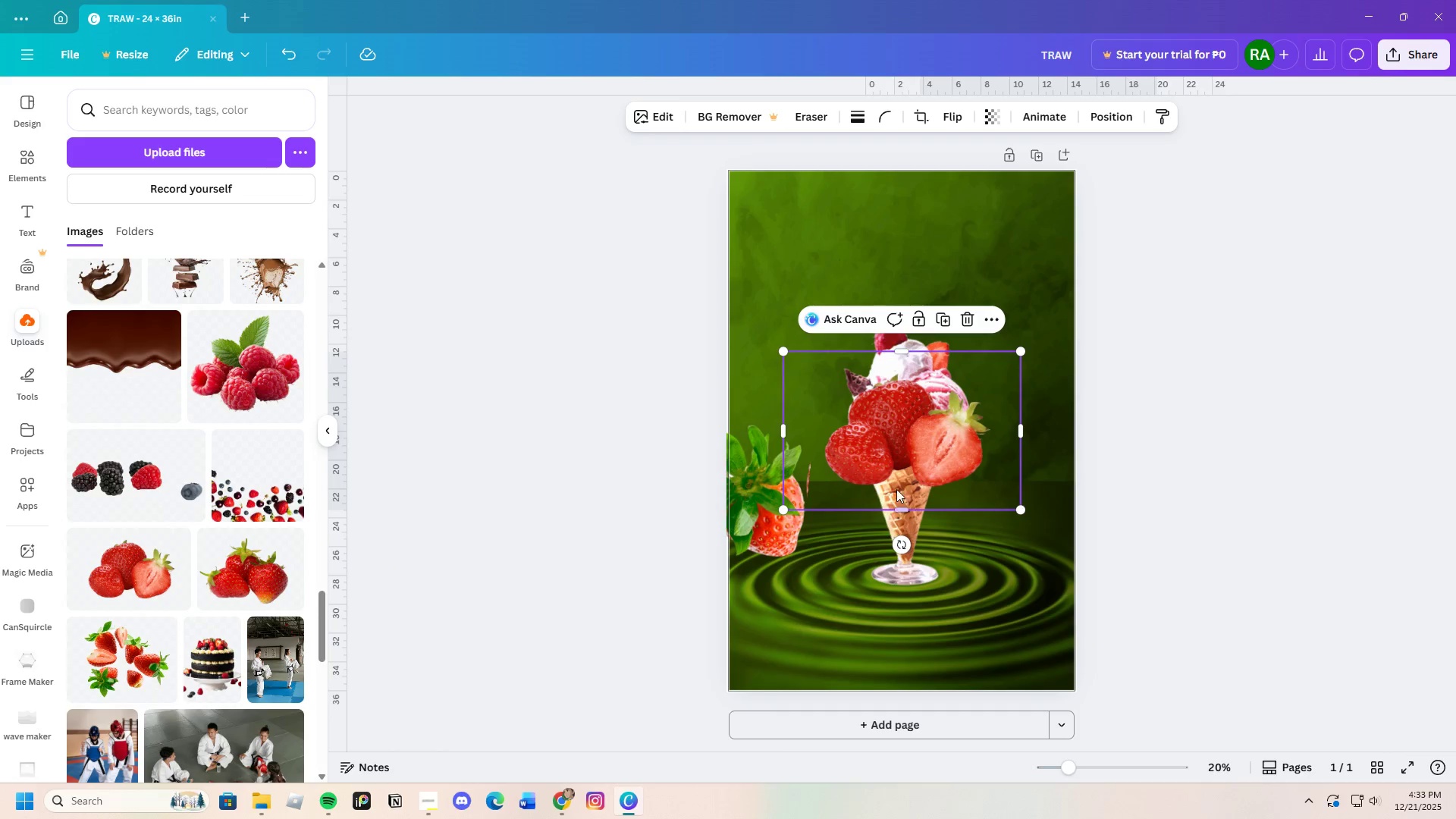 
left_click_drag(start_coordinate=[908, 432], to_coordinate=[975, 525])
 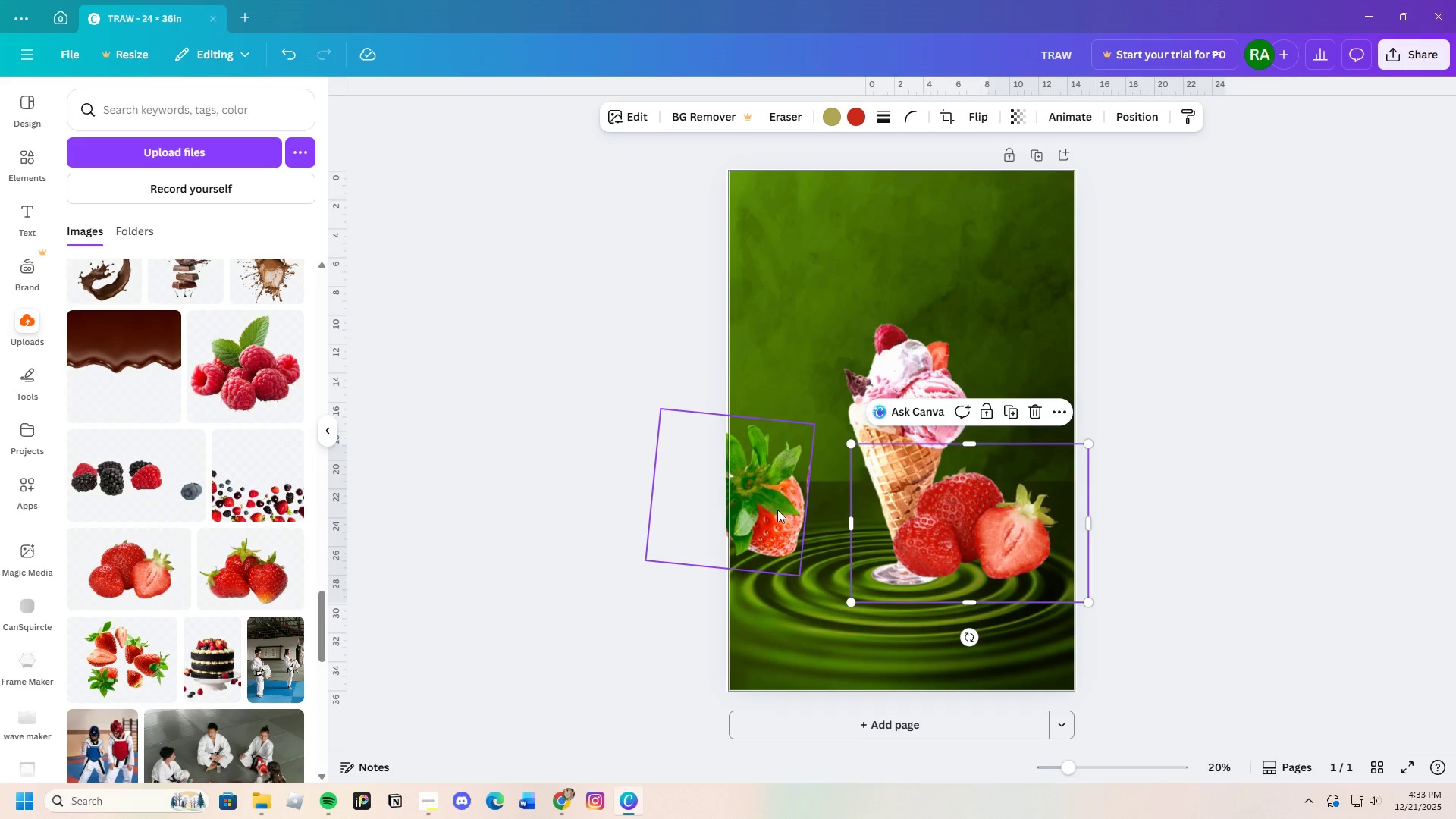 
left_click_drag(start_coordinate=[780, 510], to_coordinate=[792, 655])
 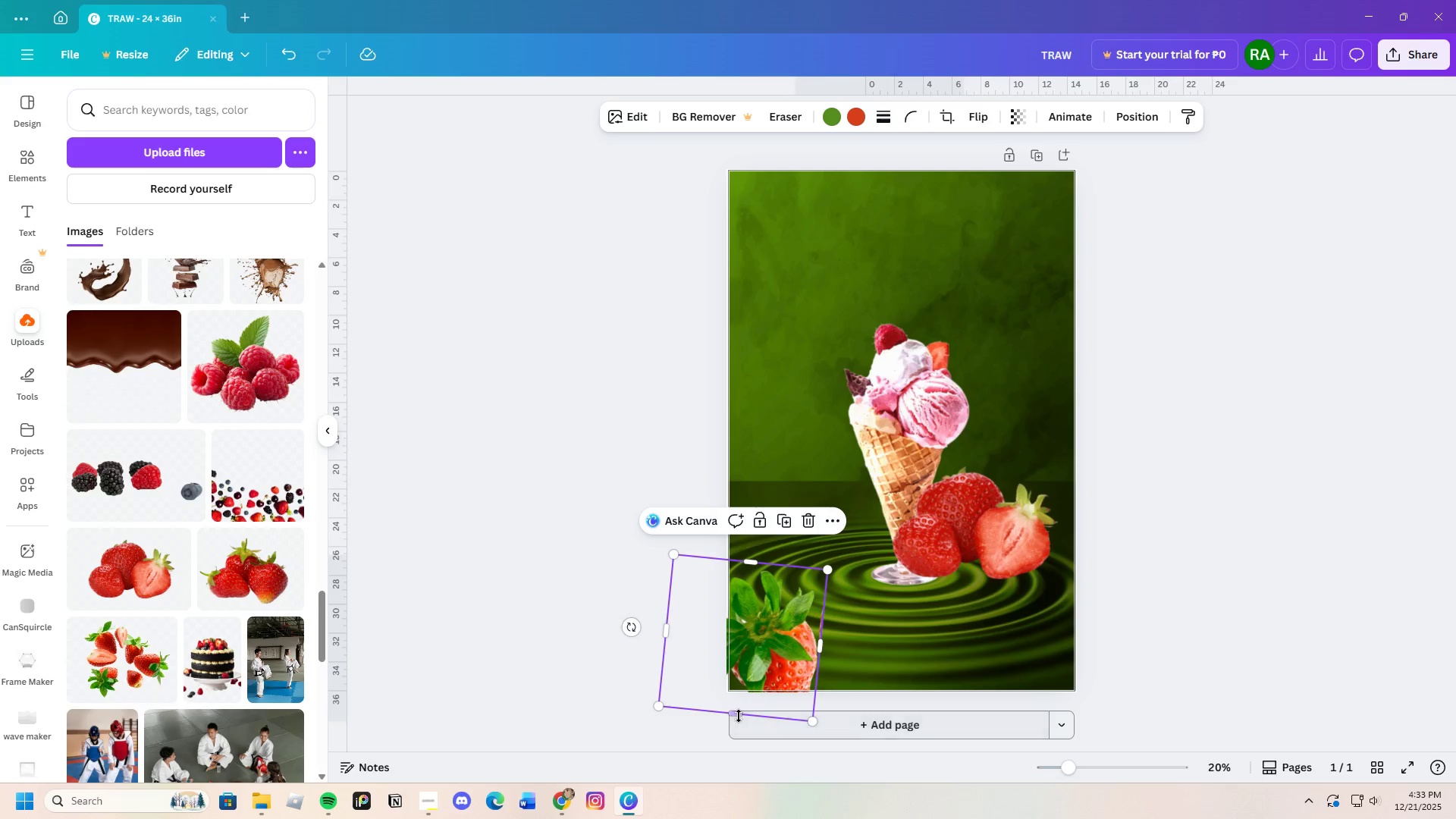 
left_click_drag(start_coordinate=[739, 716], to_coordinate=[750, 687])
 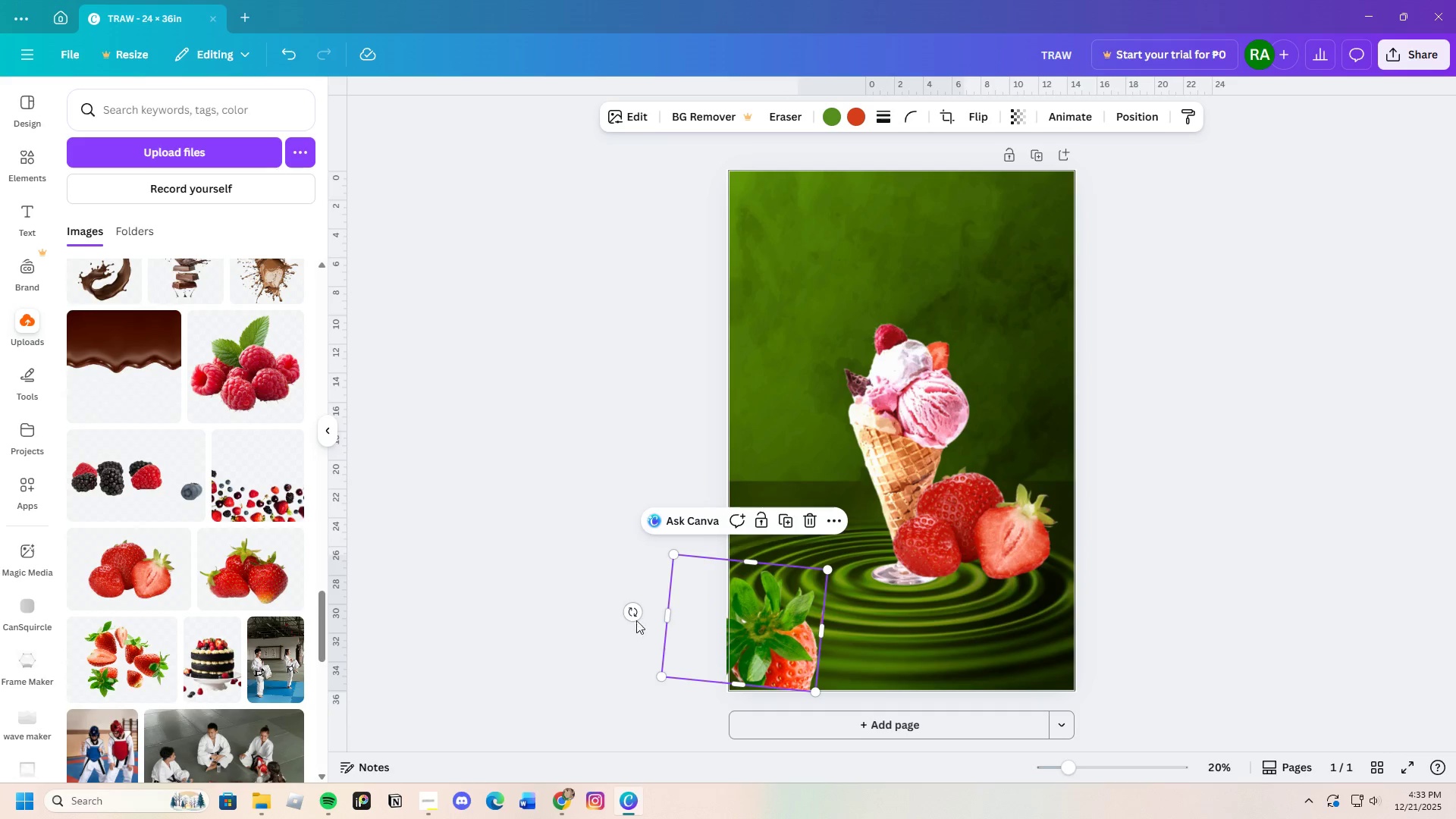 
left_click_drag(start_coordinate=[635, 614], to_coordinate=[635, 624])
 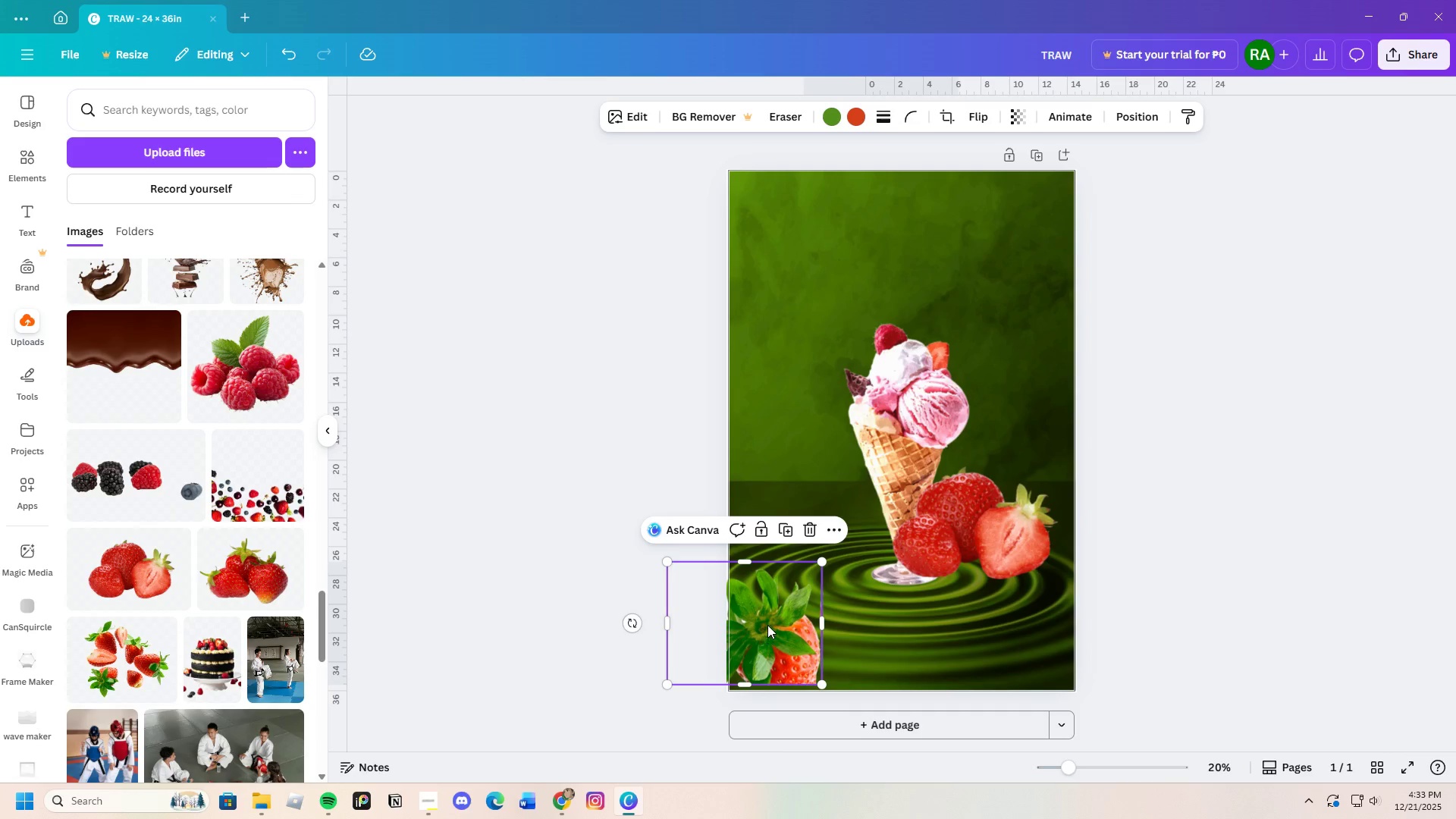 
left_click_drag(start_coordinate=[767, 625], to_coordinate=[767, 631])
 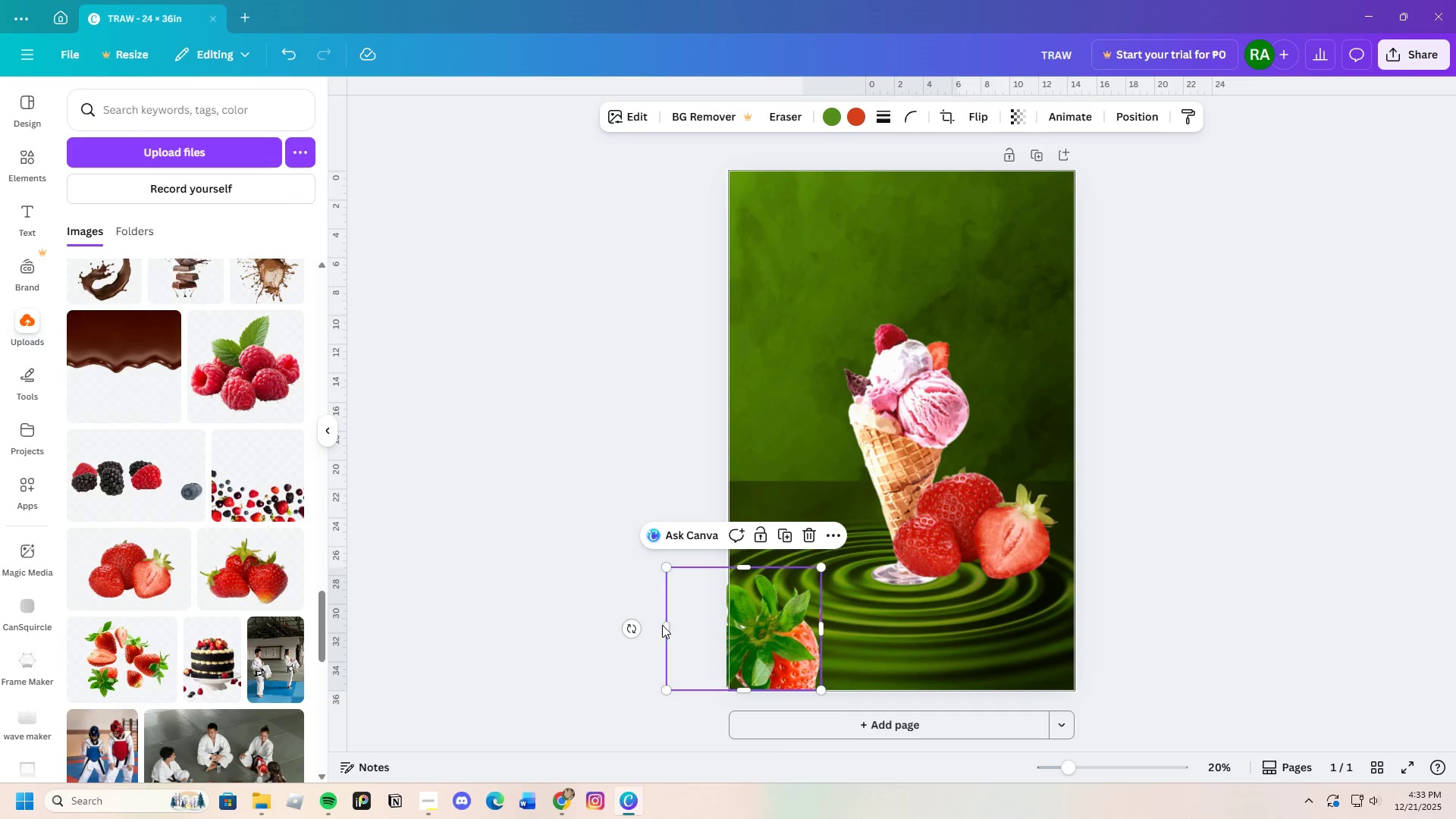 
left_click_drag(start_coordinate=[664, 624], to_coordinate=[729, 637])
 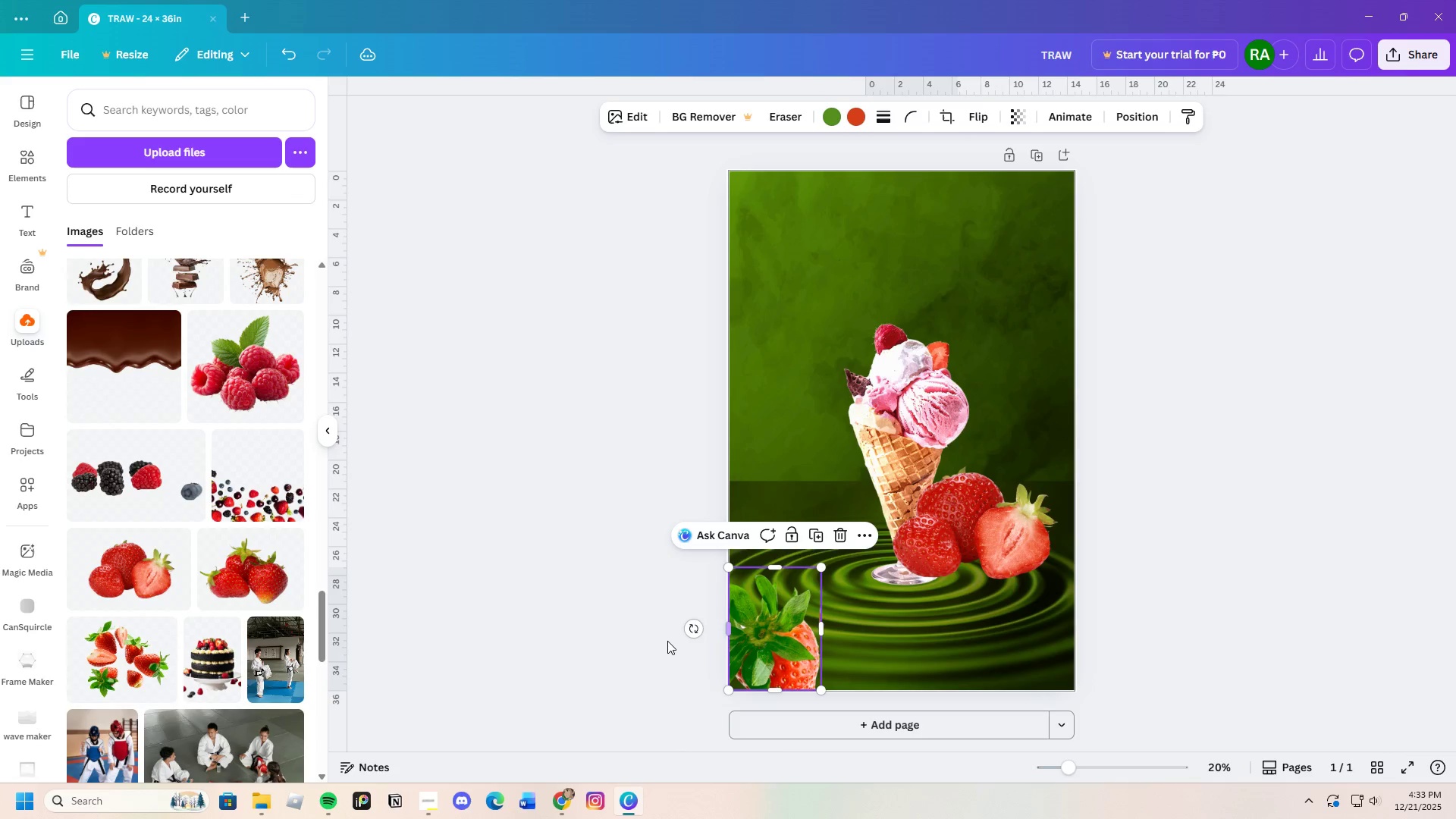 
left_click([667, 641])
 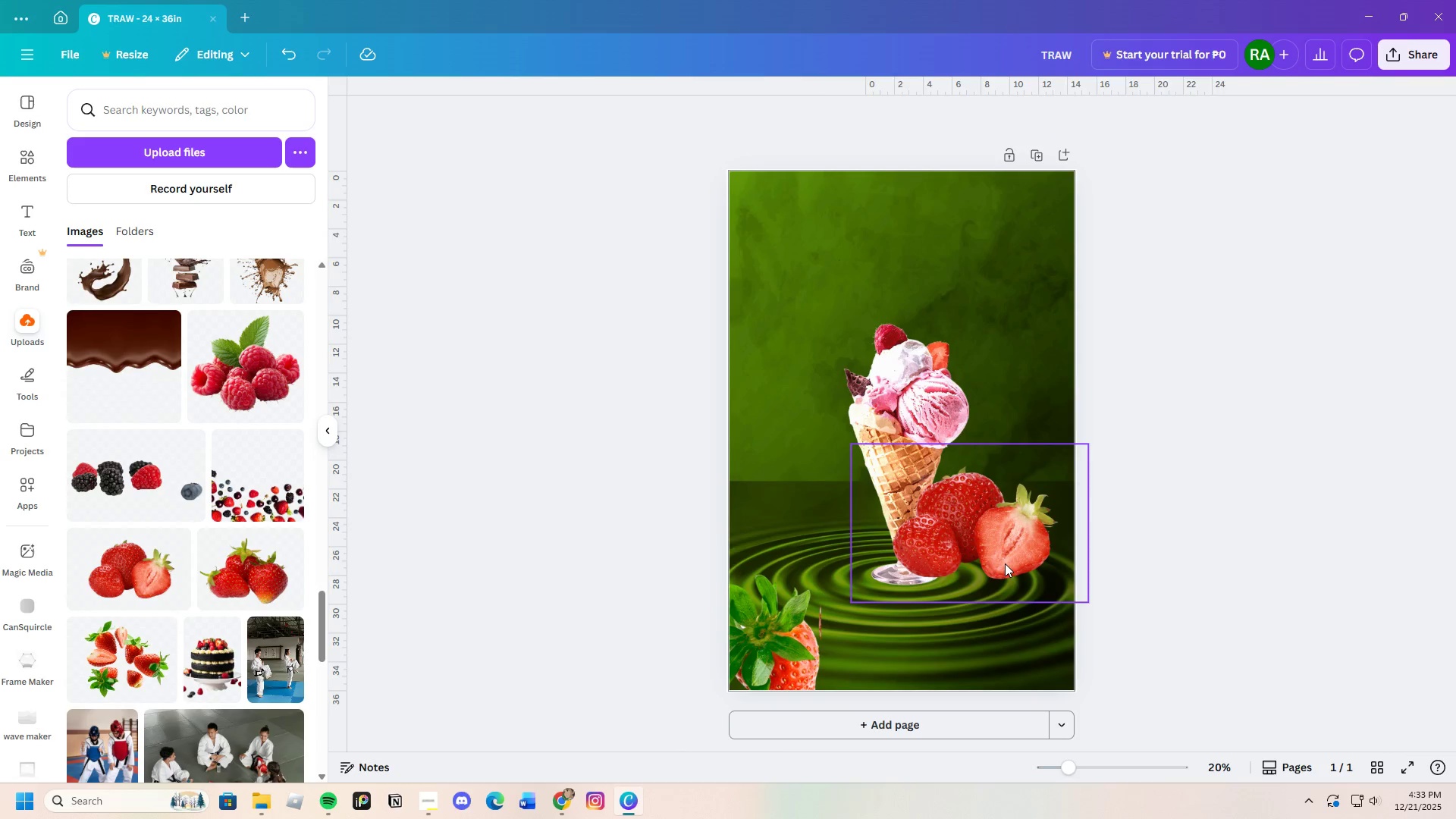 
left_click([1003, 555])
 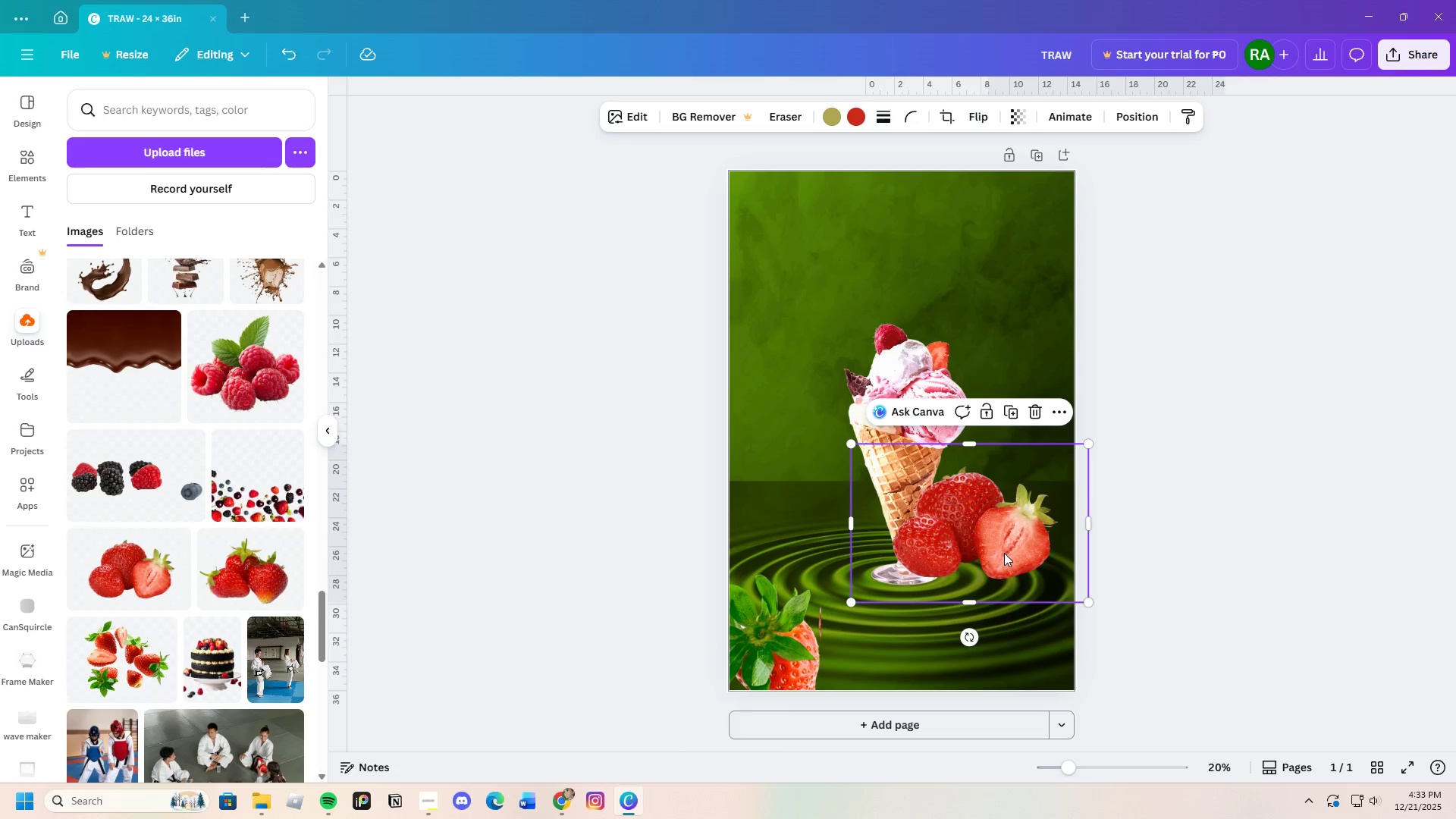 
left_click_drag(start_coordinate=[1004, 553], to_coordinate=[944, 534])
 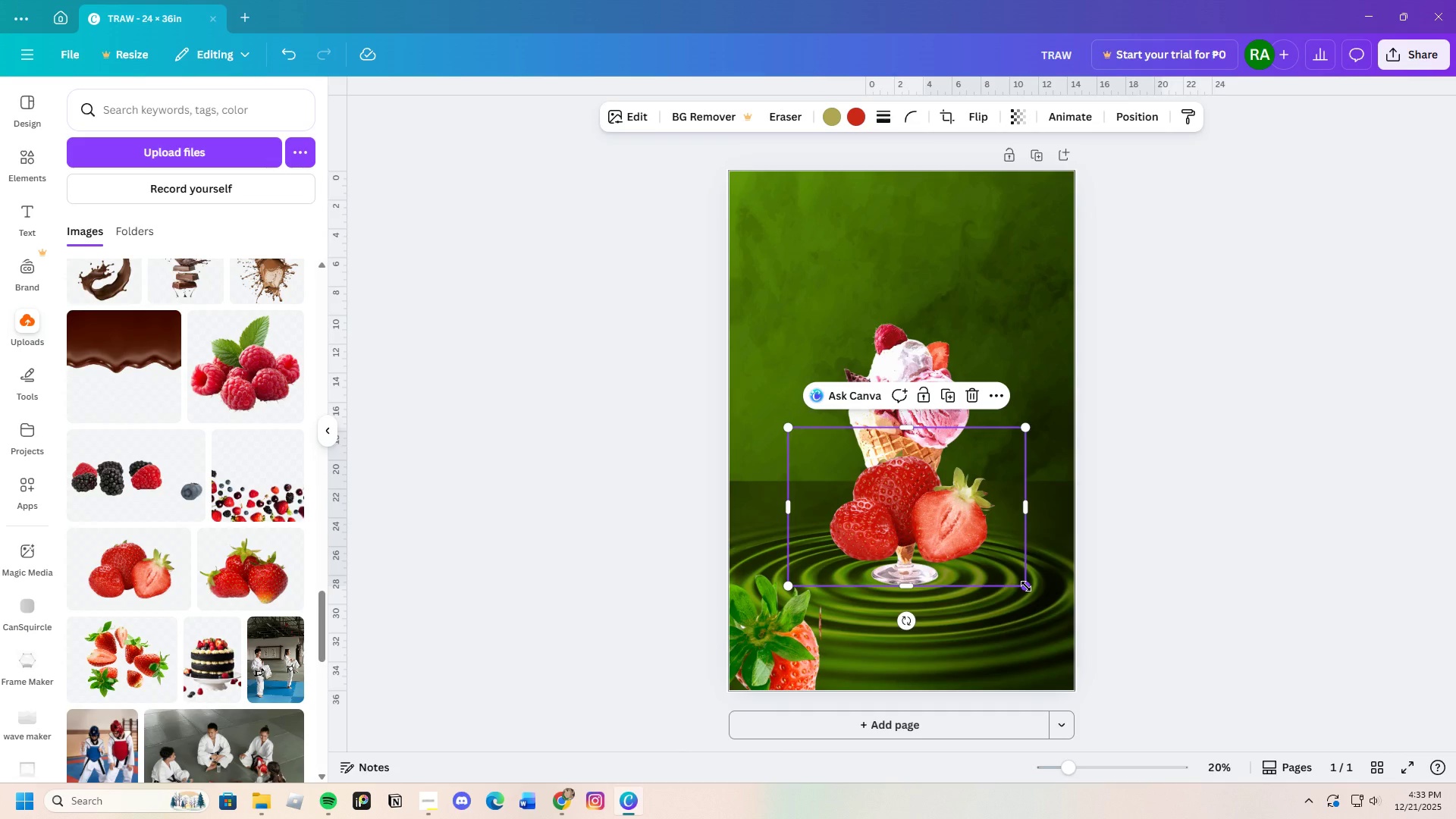 
left_click_drag(start_coordinate=[1027, 588], to_coordinate=[1064, 617])
 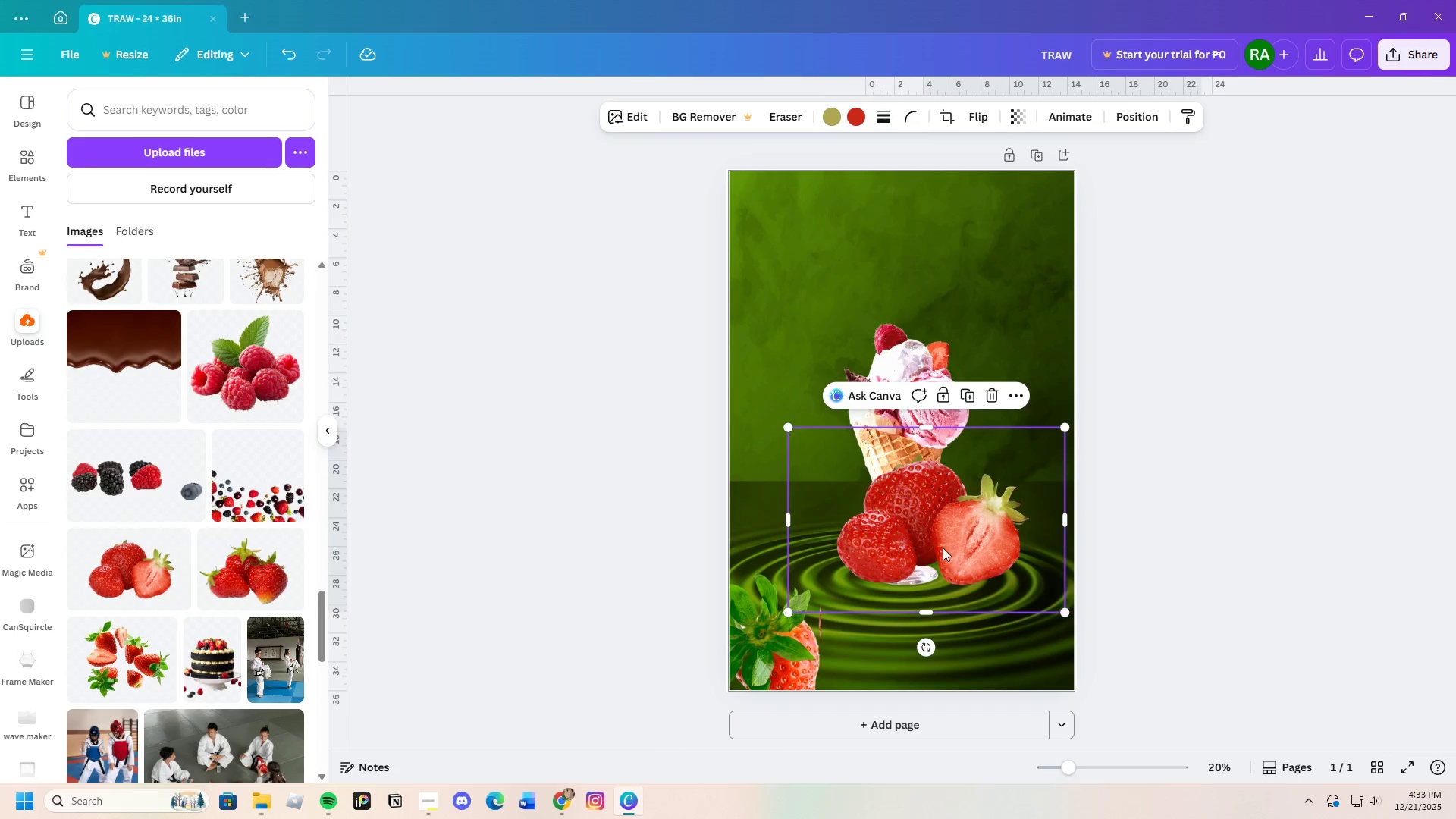 
left_click_drag(start_coordinate=[943, 548], to_coordinate=[957, 560])
 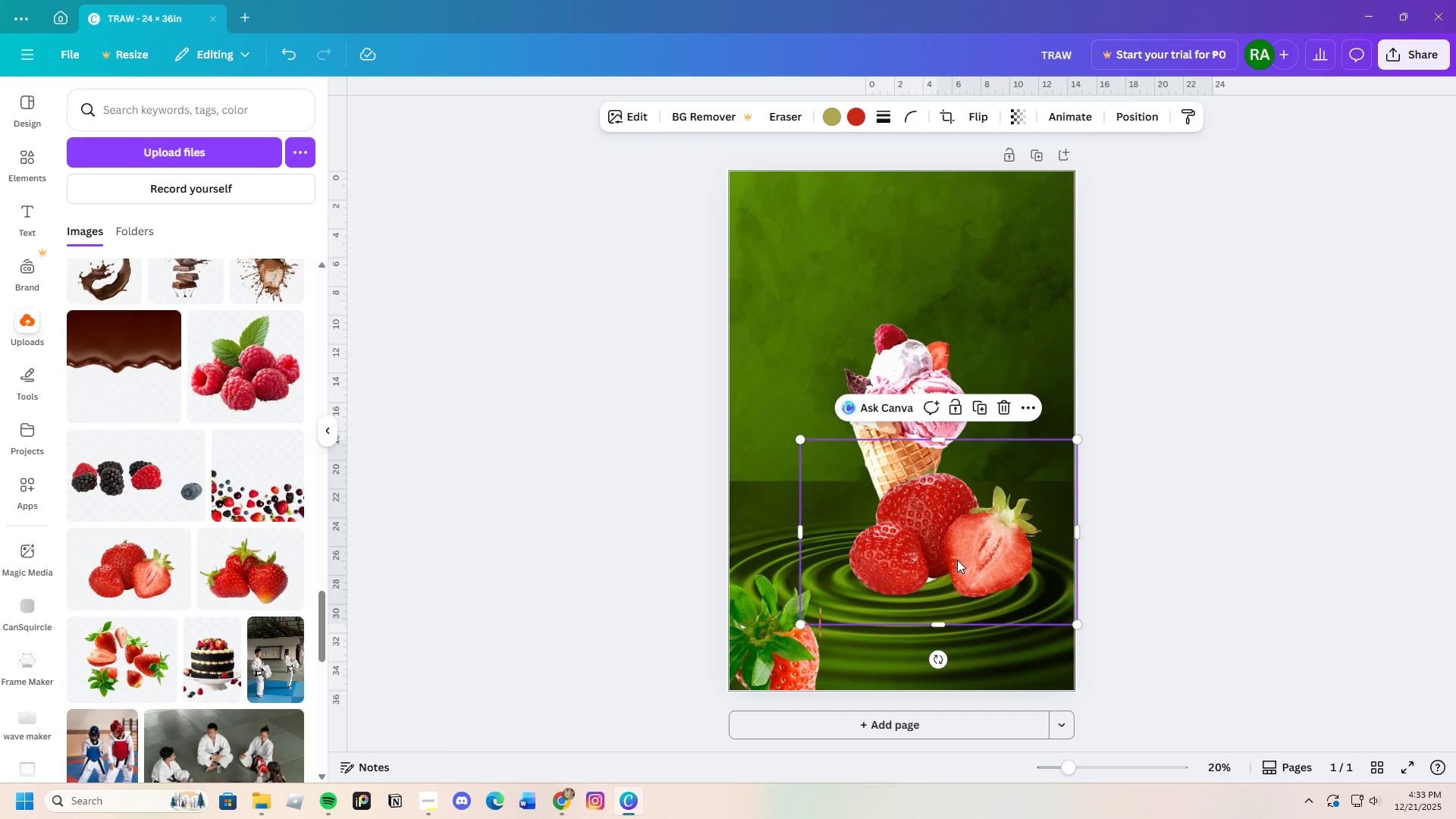 
right_click([957, 560])
 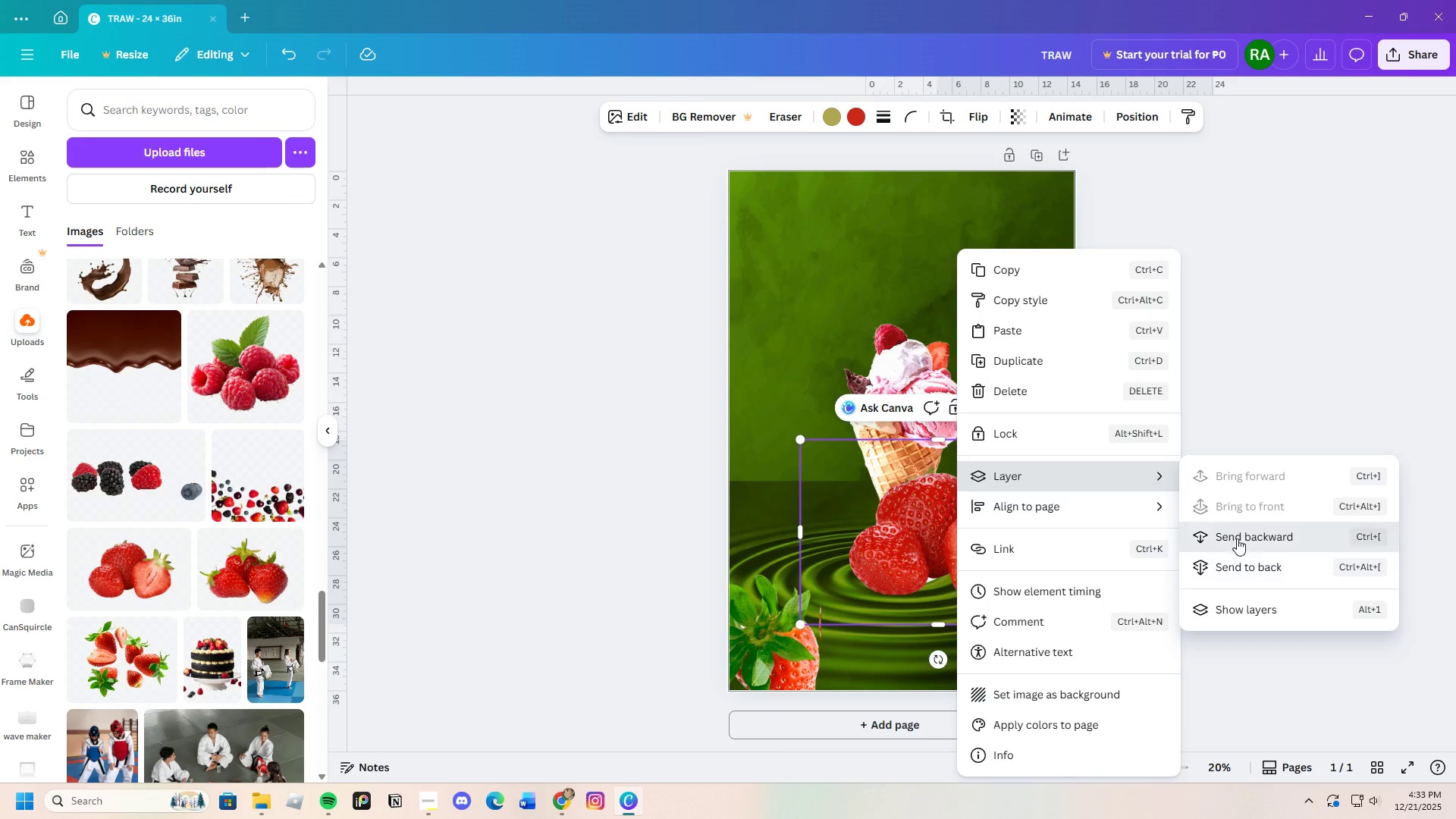 
right_click([890, 500])
 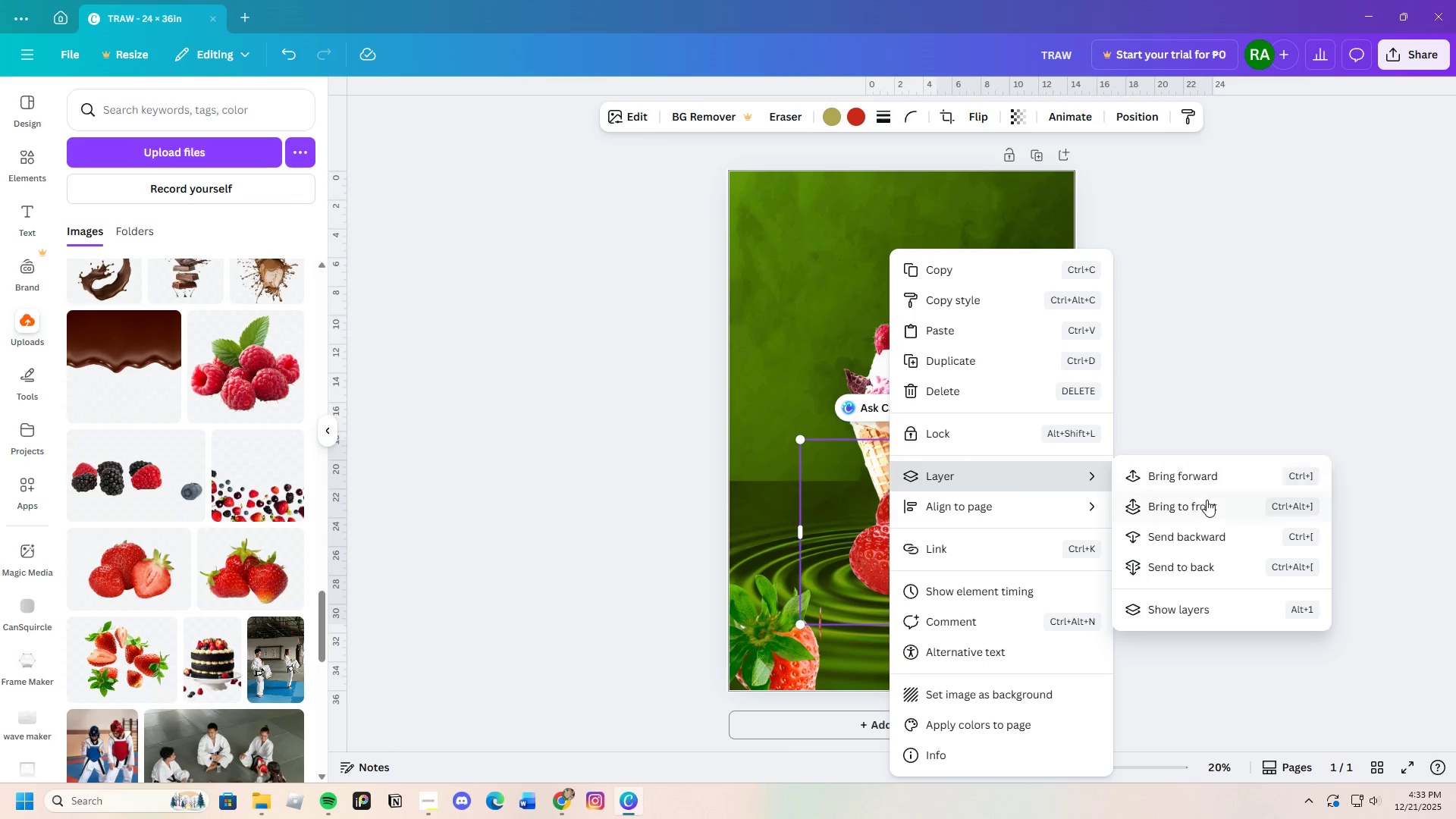 
left_click([1213, 530])
 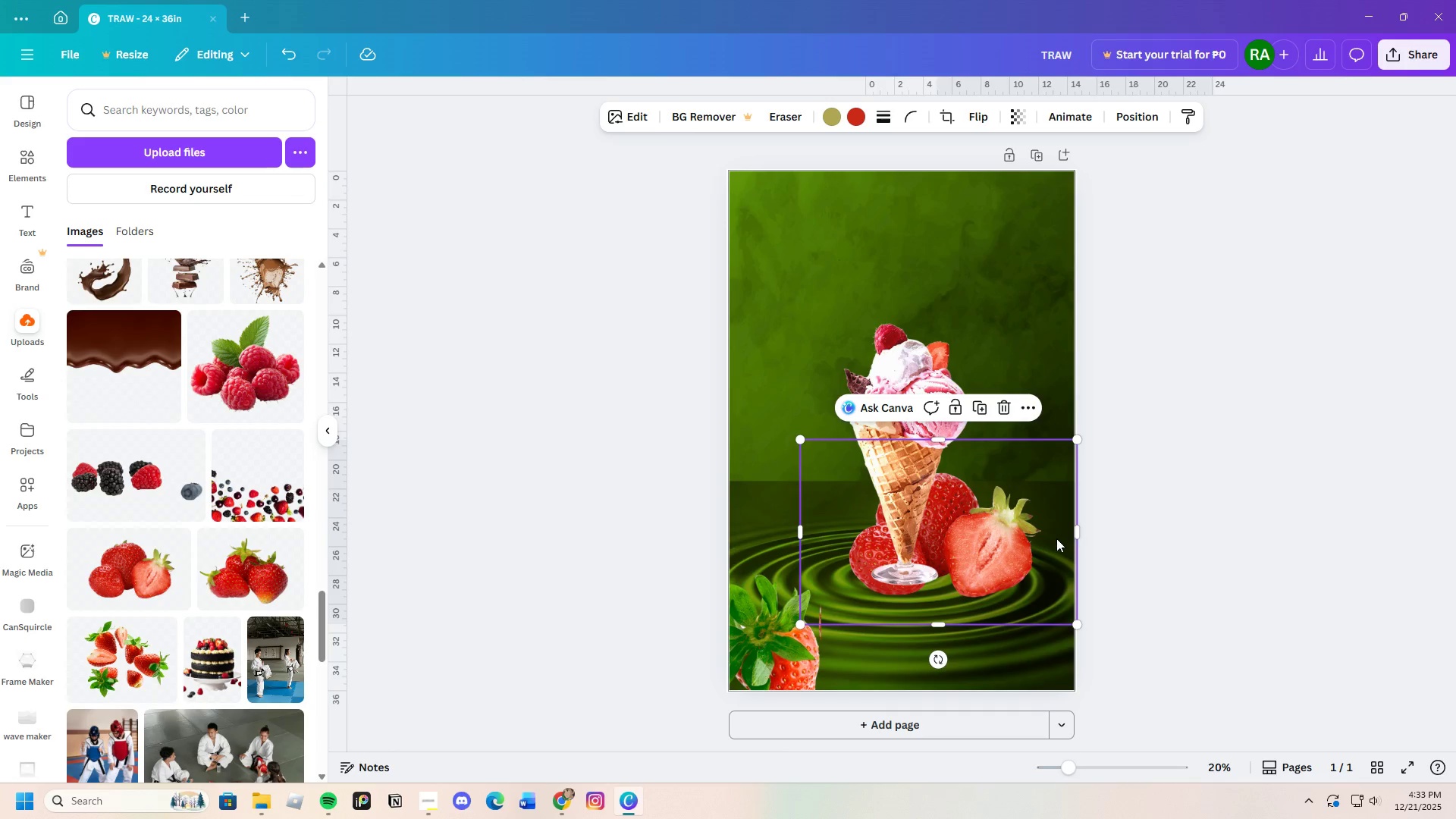 
left_click_drag(start_coordinate=[1073, 529], to_coordinate=[1043, 536])
 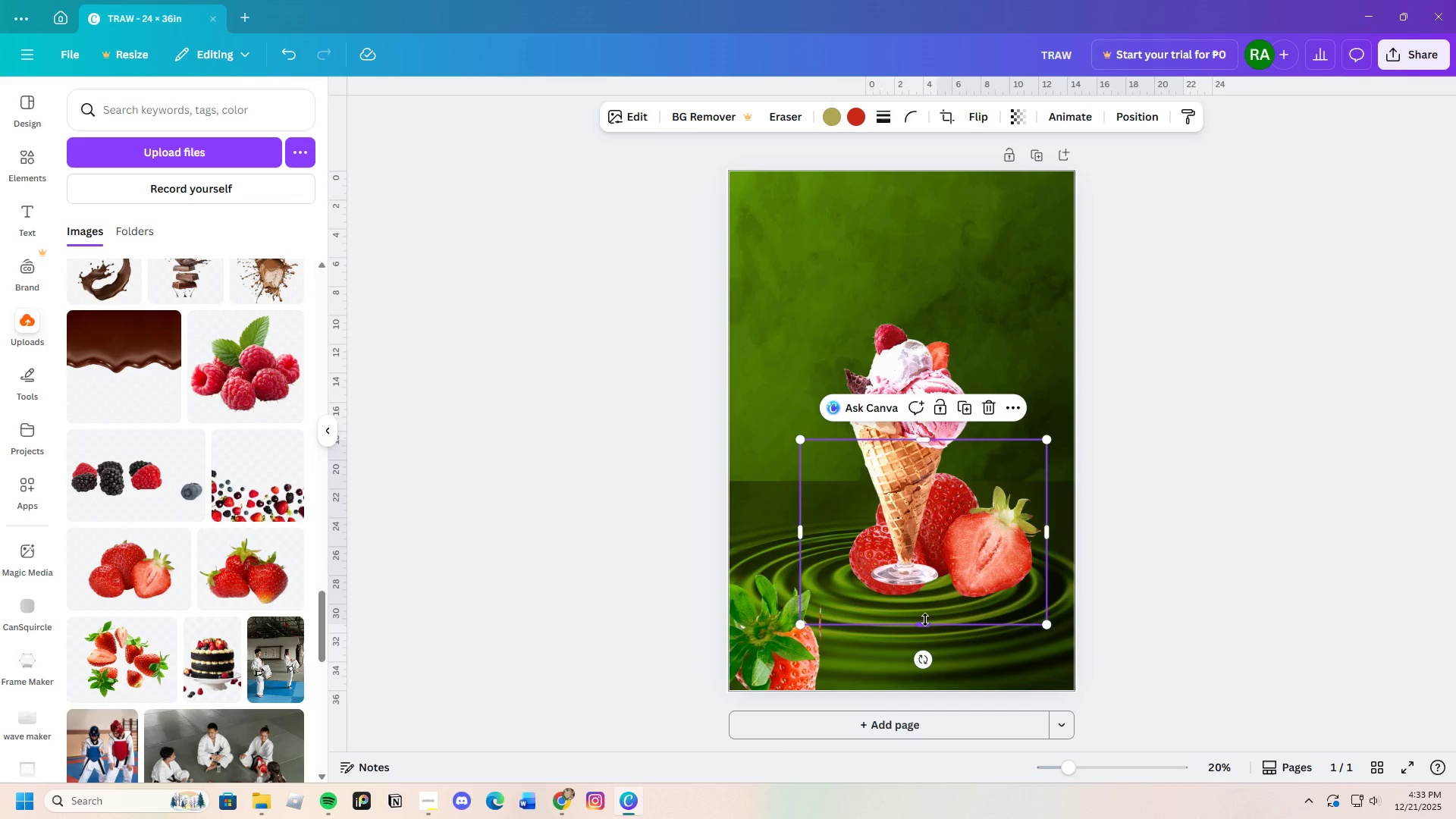 
left_click_drag(start_coordinate=[925, 620], to_coordinate=[936, 601])
 